 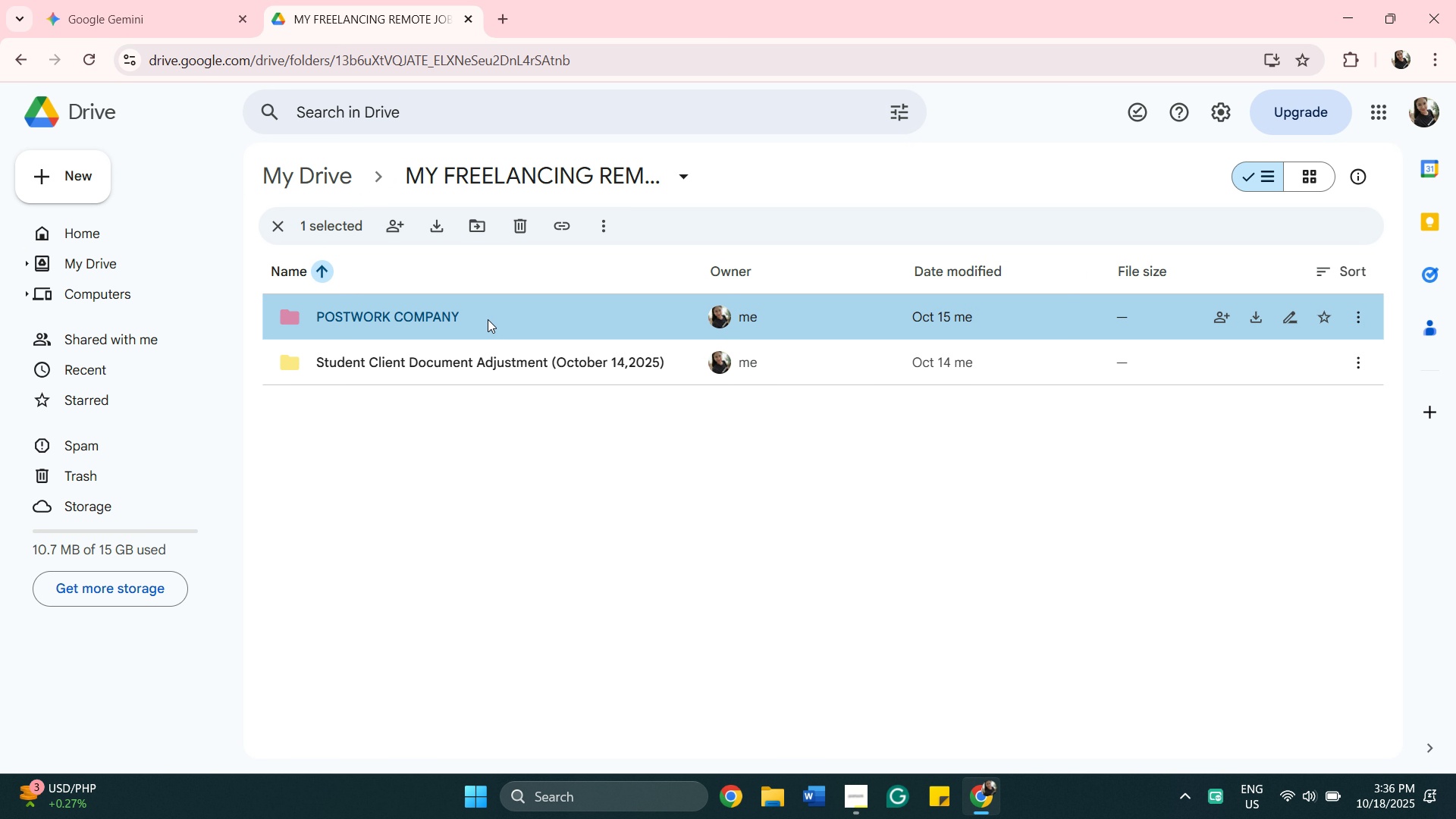 
double_click([488, 319])
 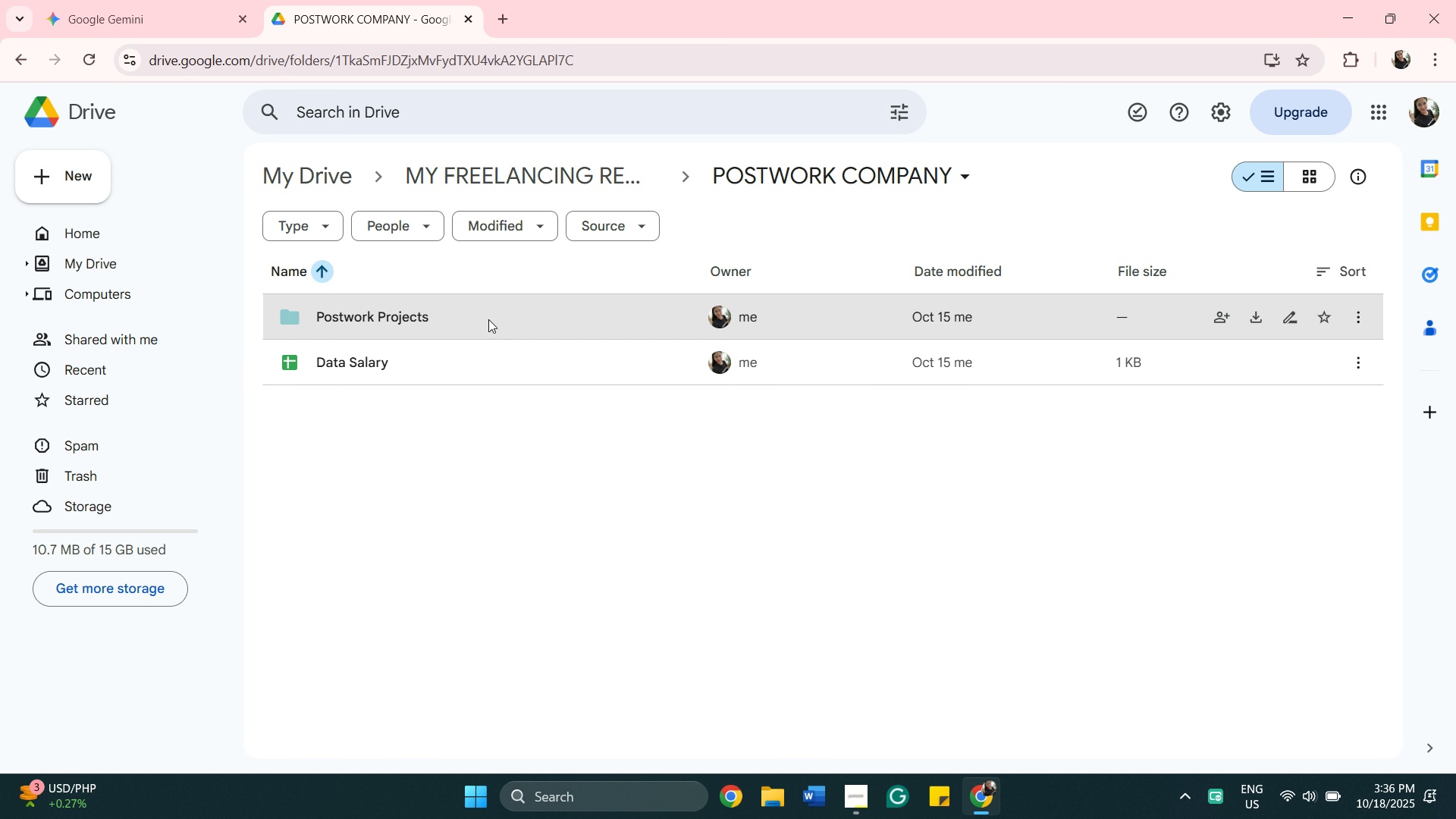 
double_click([488, 319])
 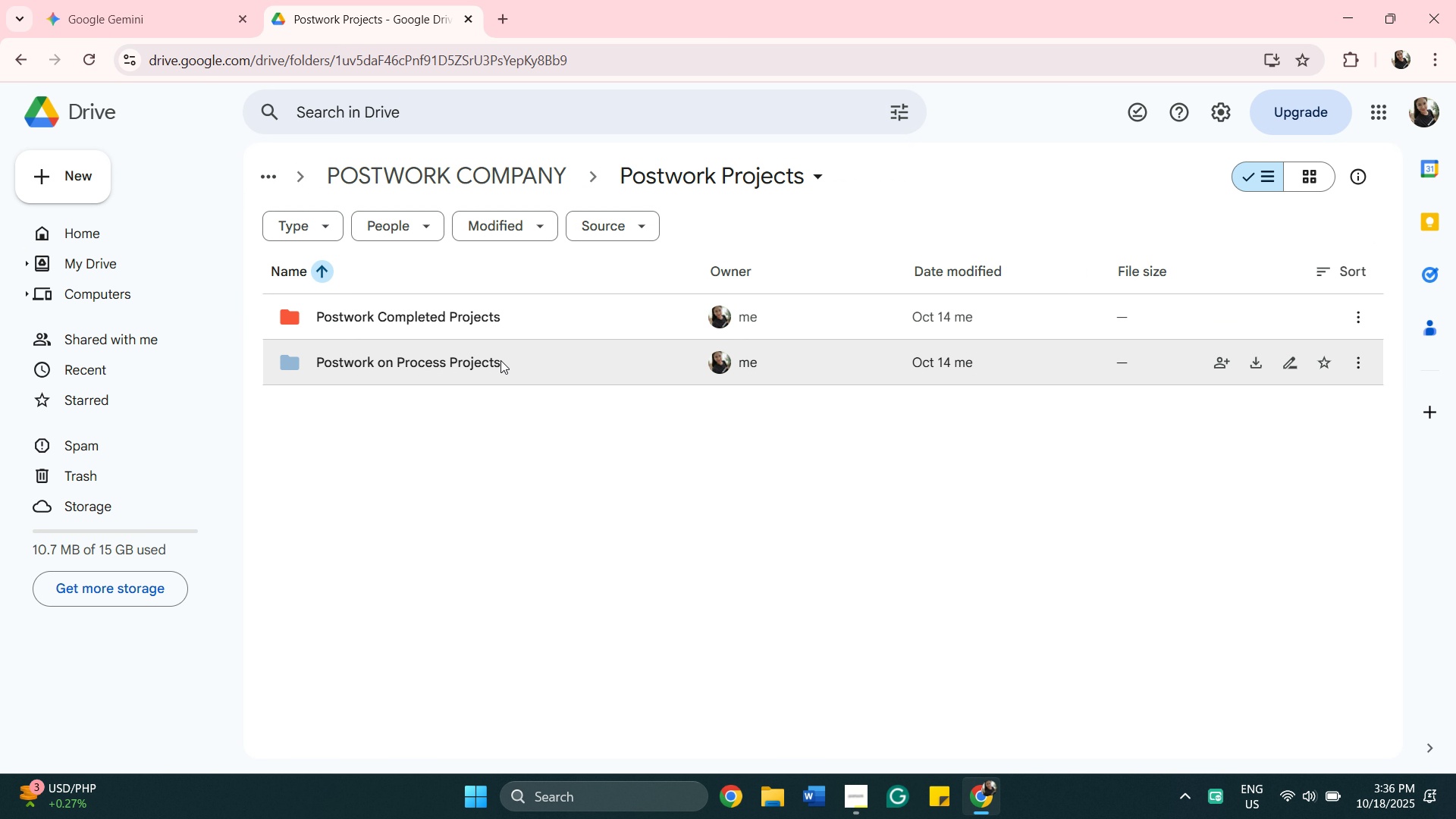 
left_click([502, 361])
 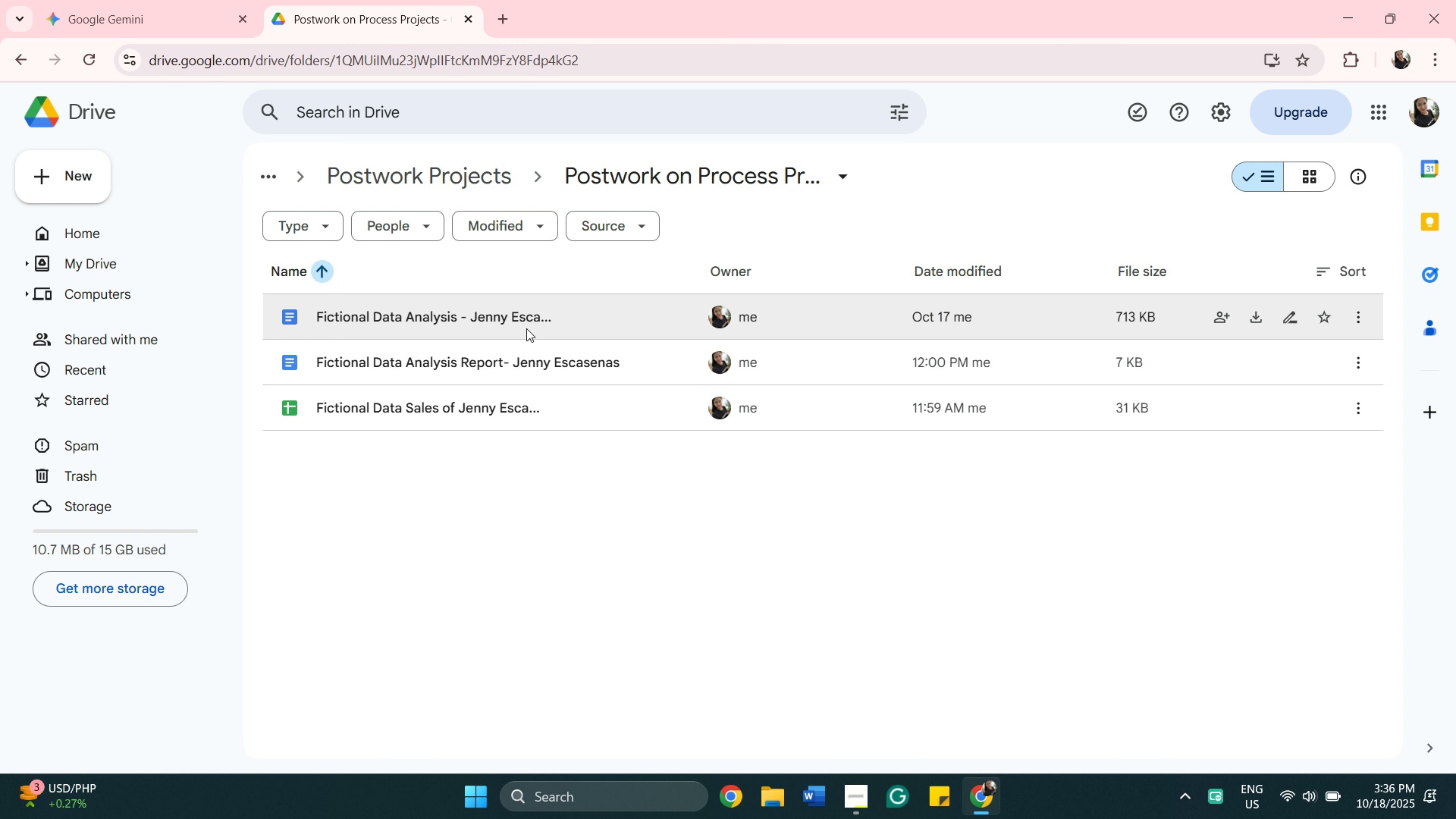 
wait(6.63)
 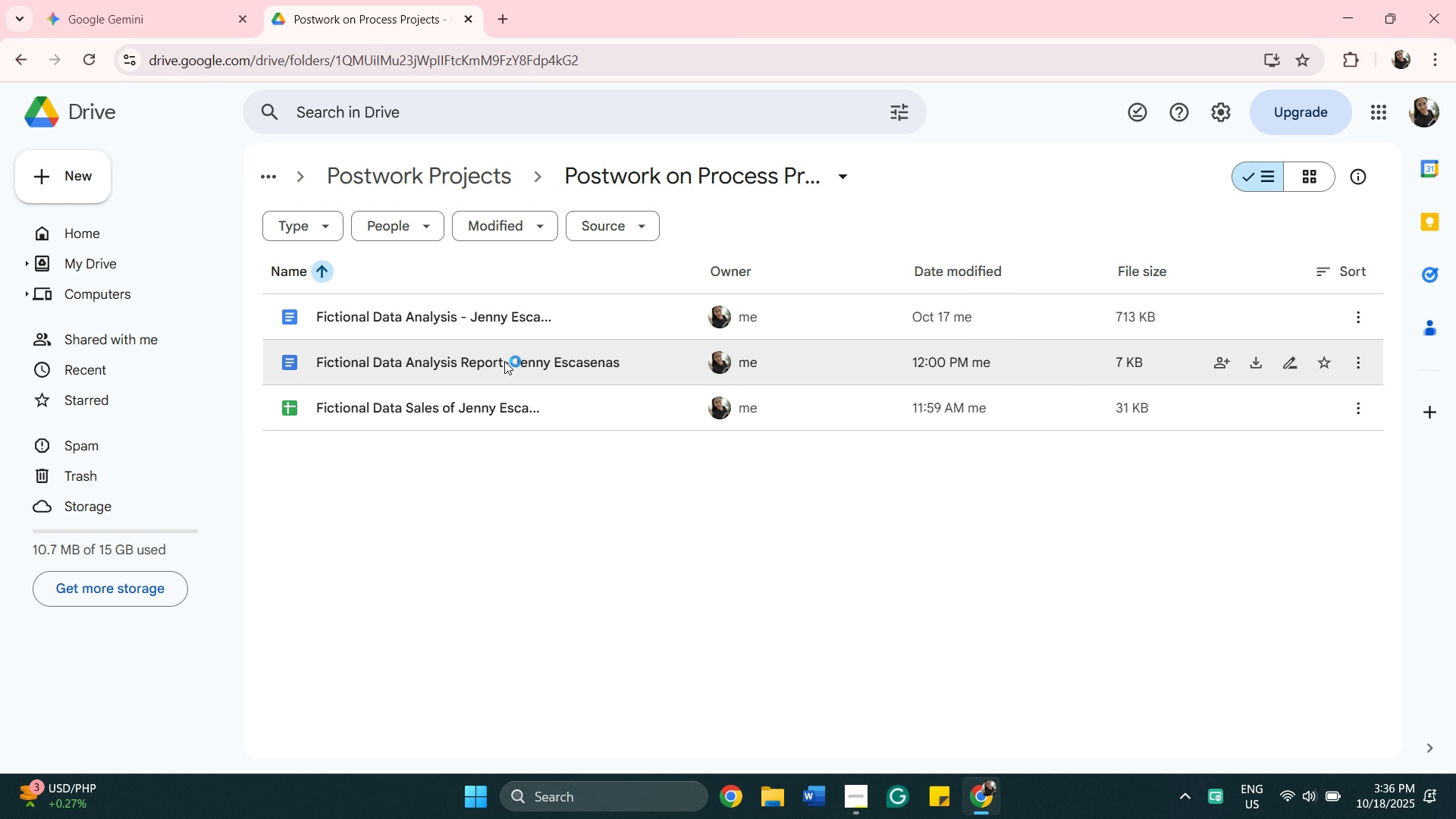 
double_click([546, 356])
 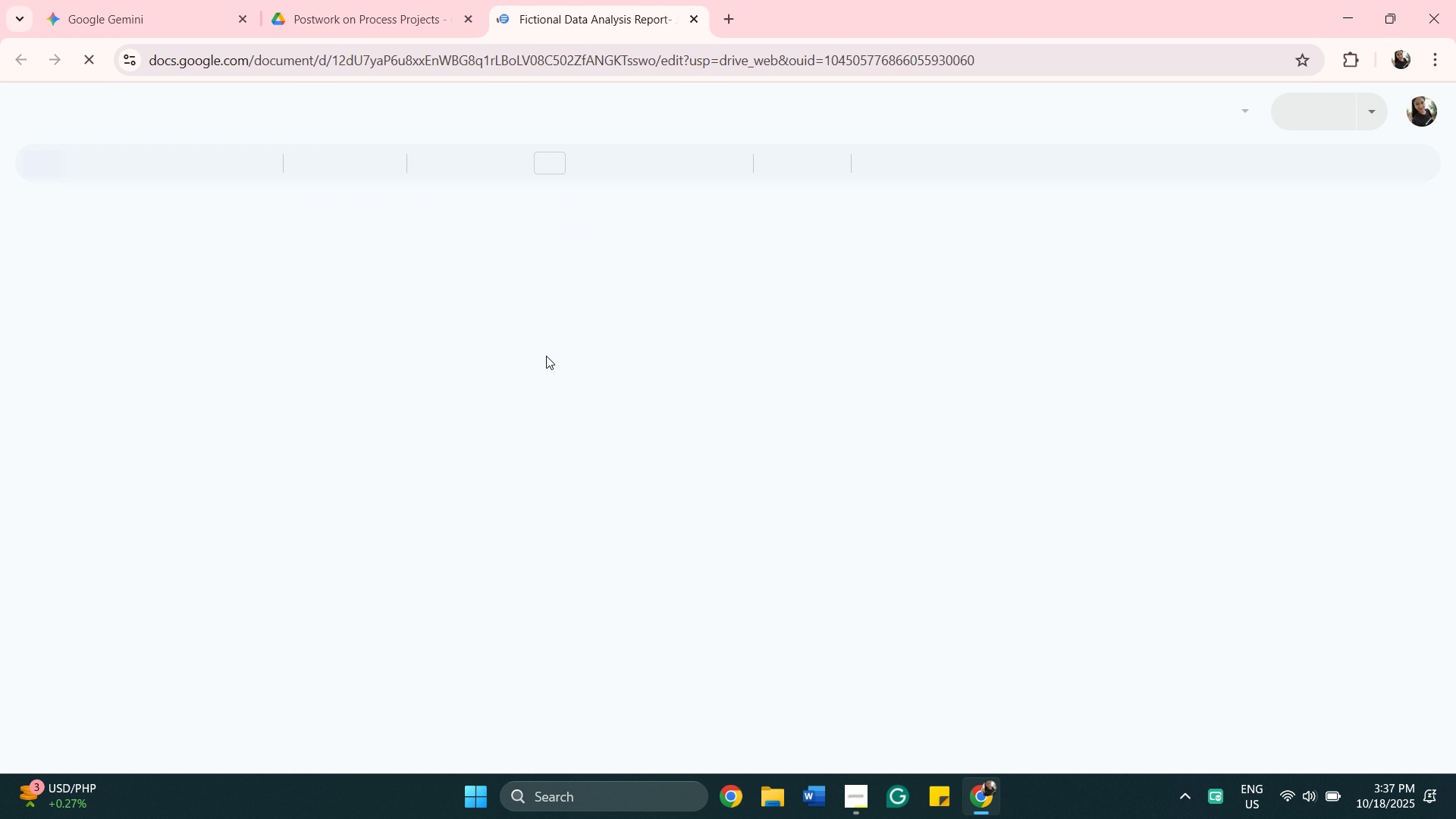 
mouse_move([90, 287])
 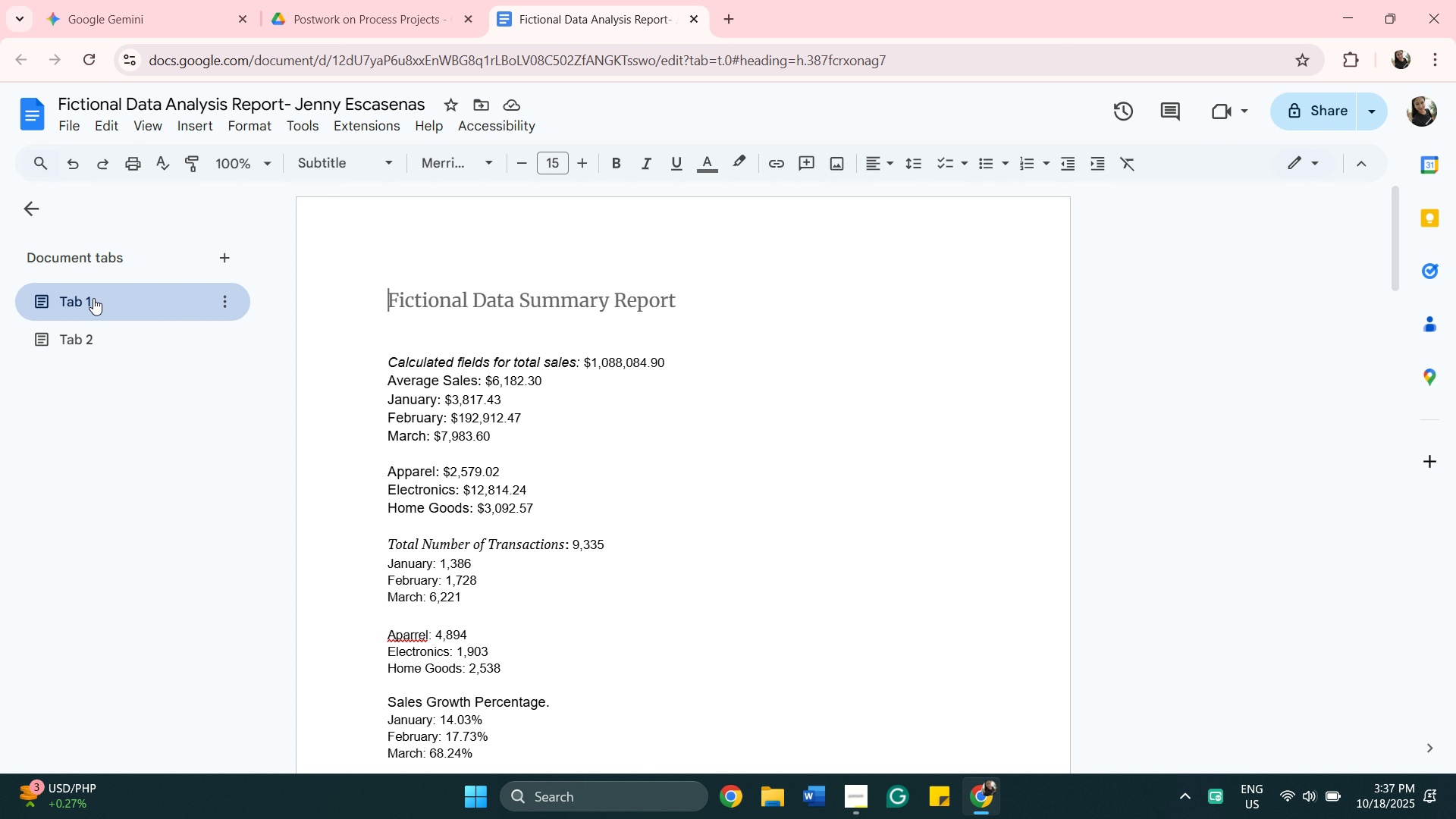 
wait(5.56)
 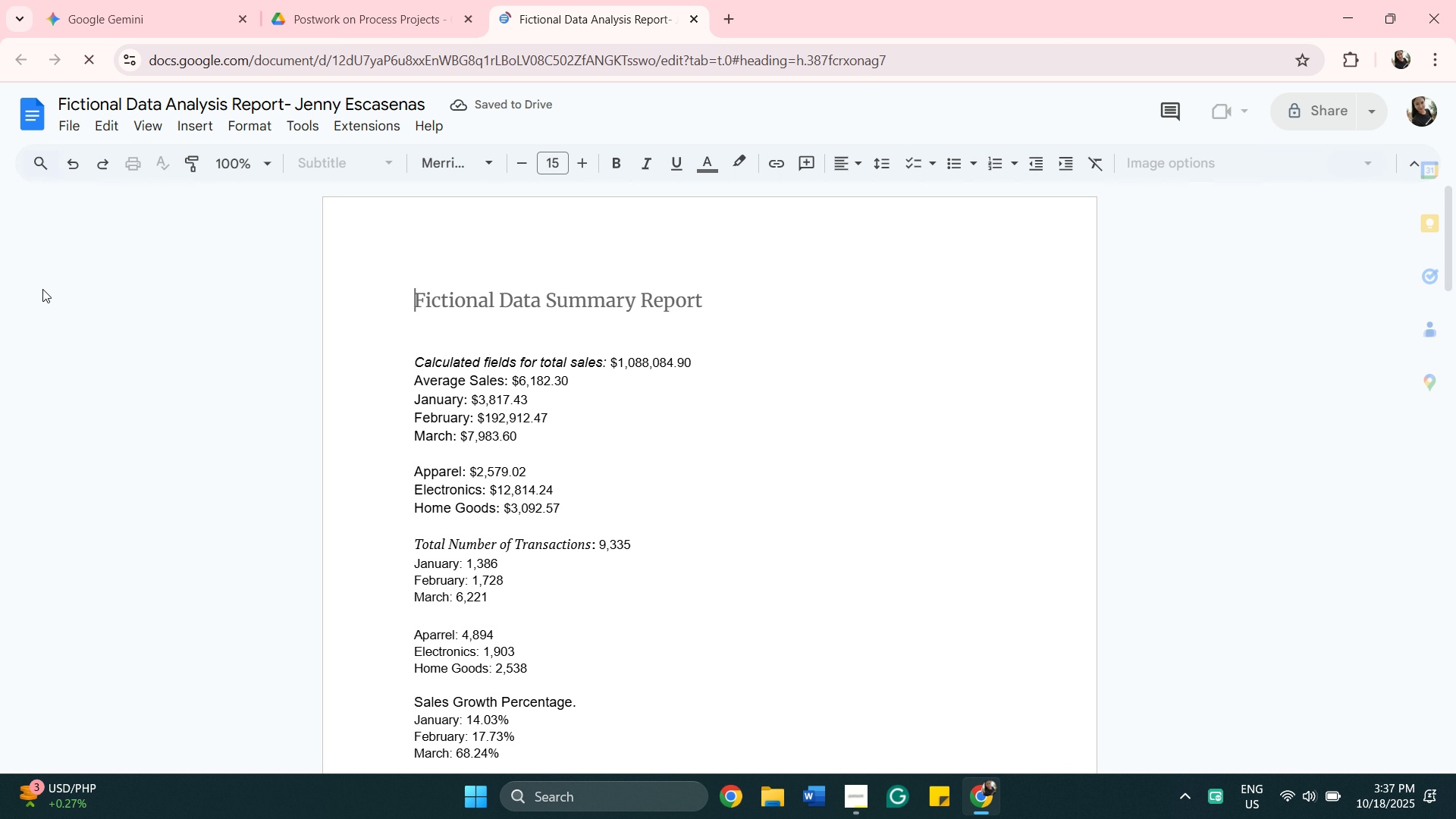 
left_click([97, 331])
 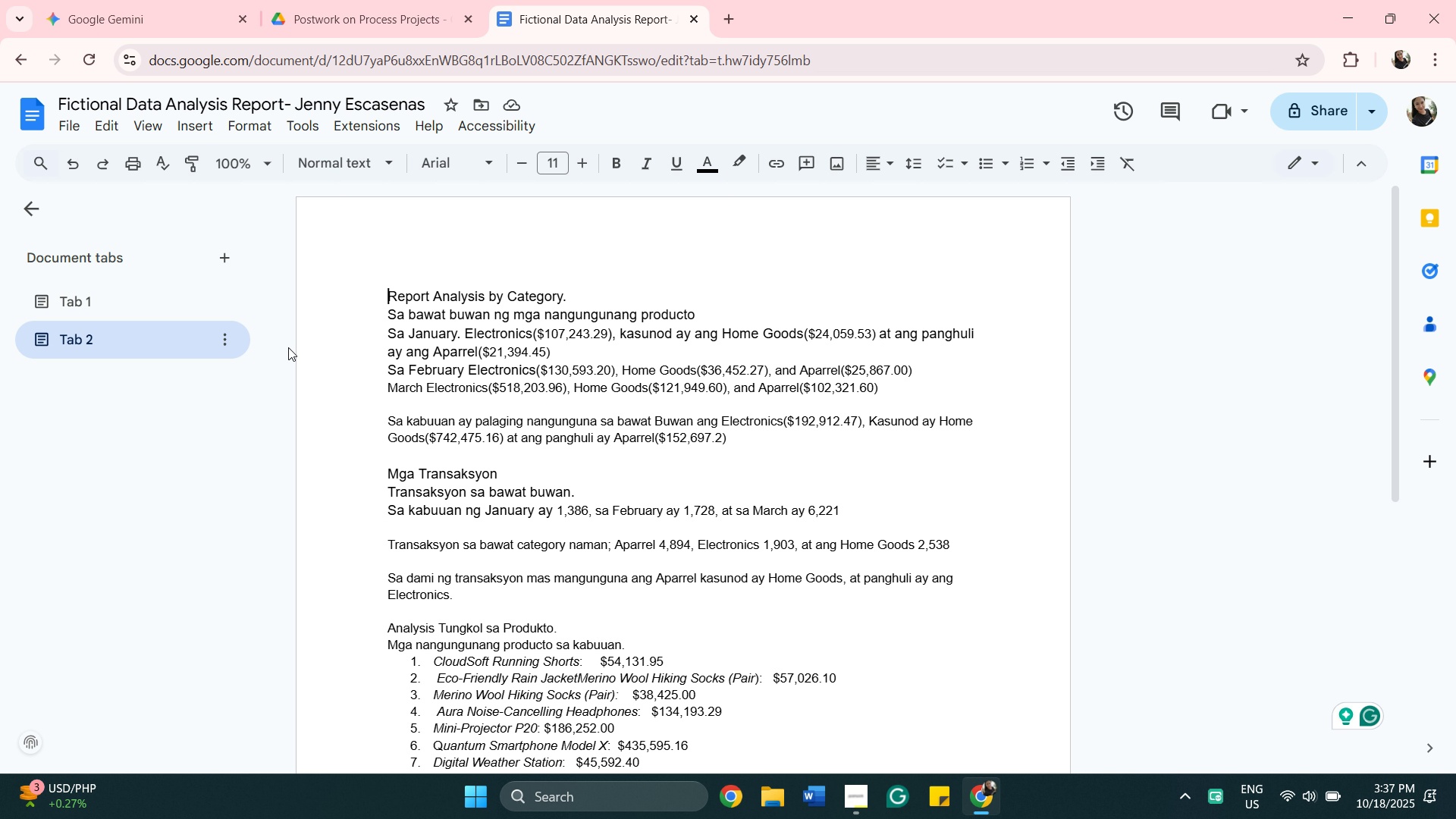 
wait(11.03)
 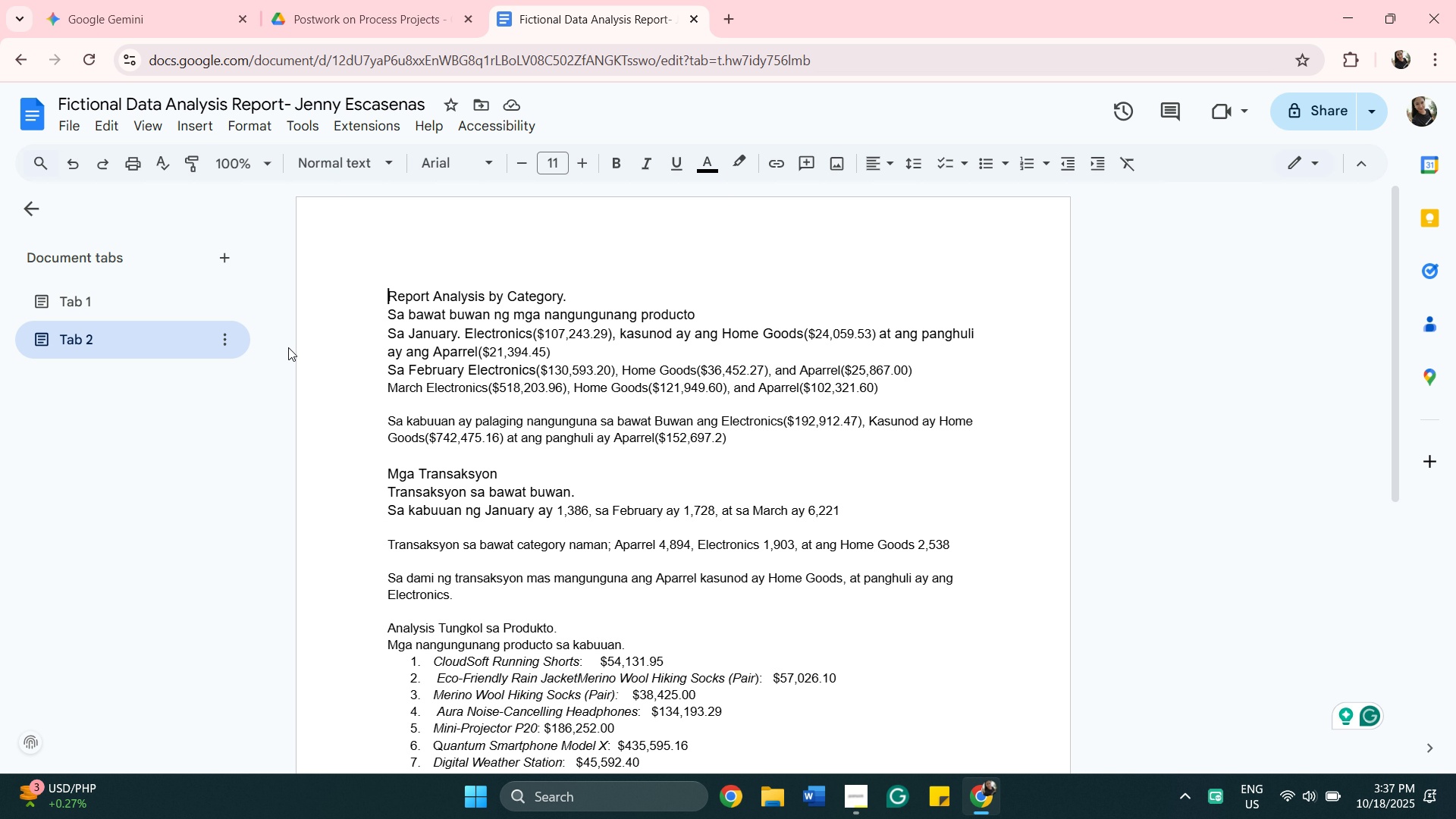 
scroll: coordinate [858, 528], scroll_direction: down, amount: 7.0
 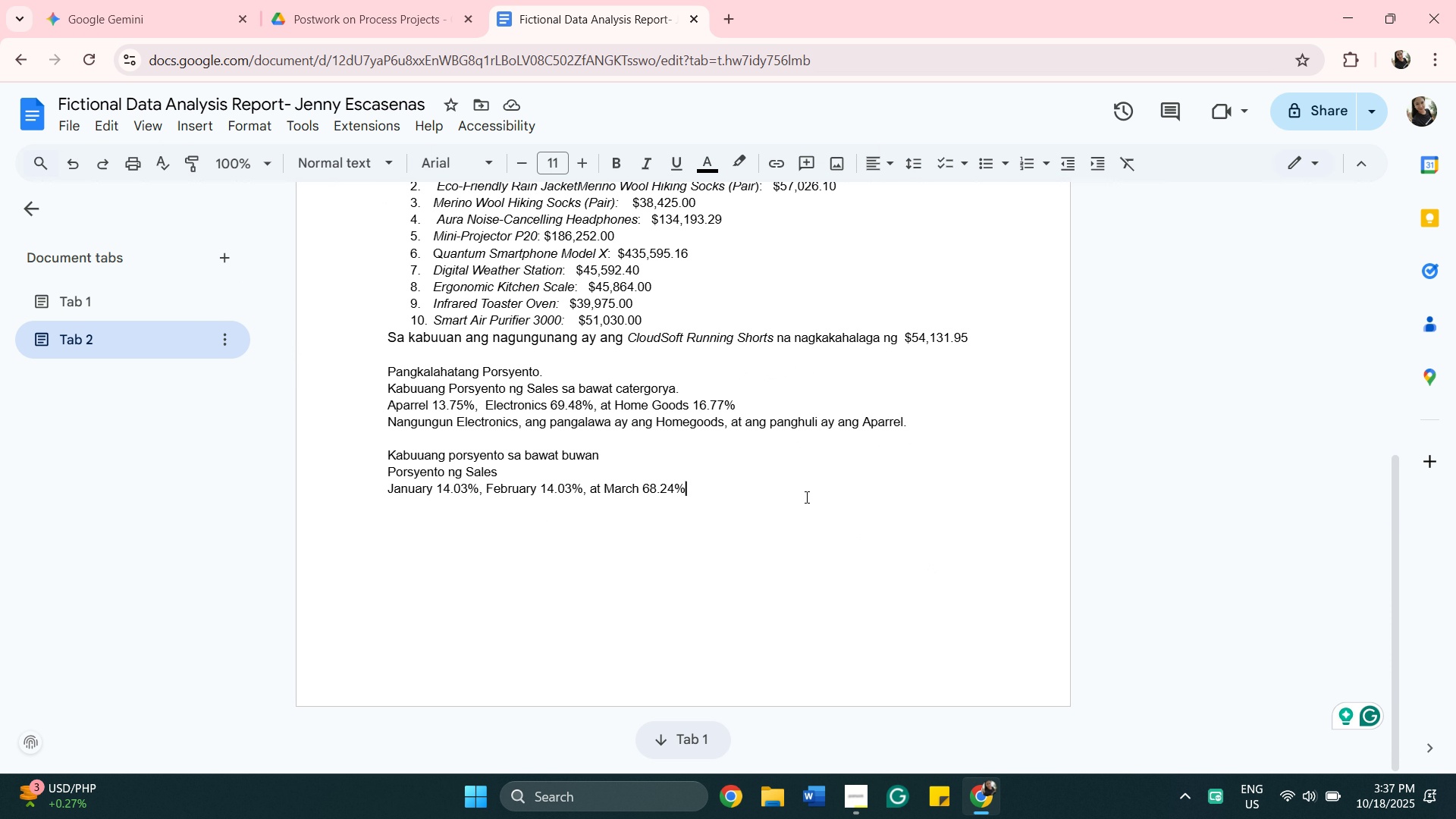 
left_click([805, 497])
 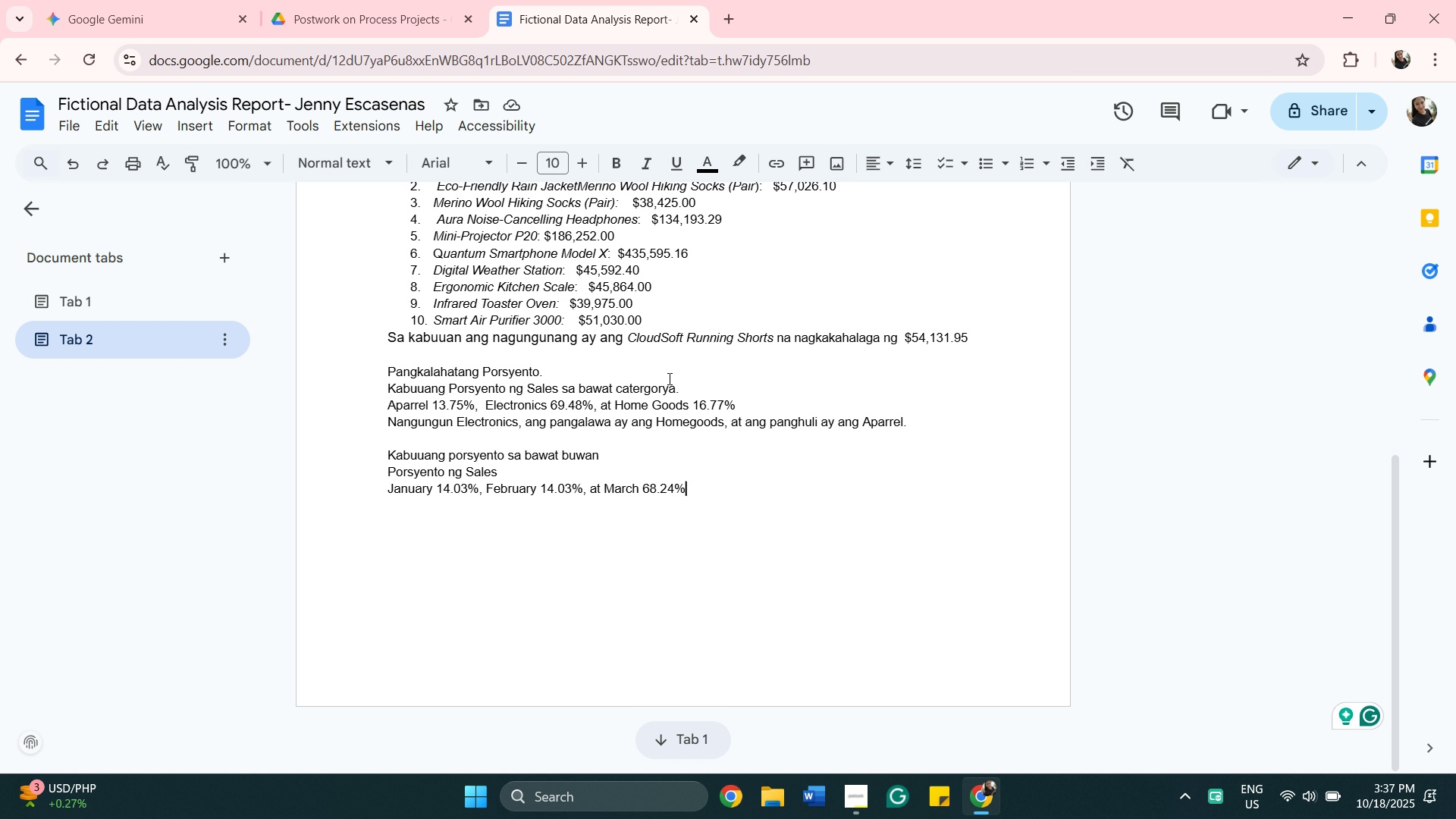 
wait(18.11)
 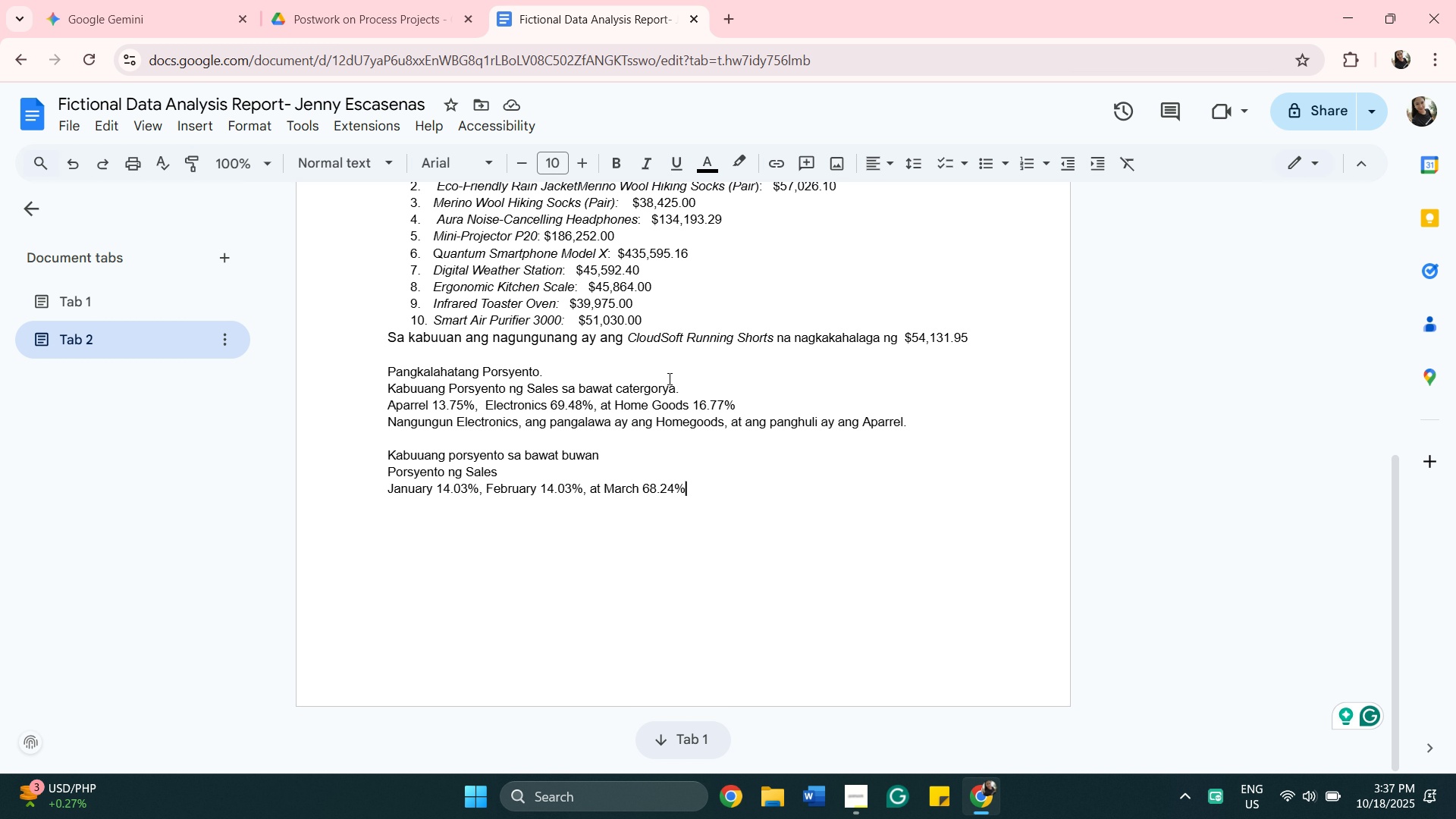 
left_click([519, 458])
 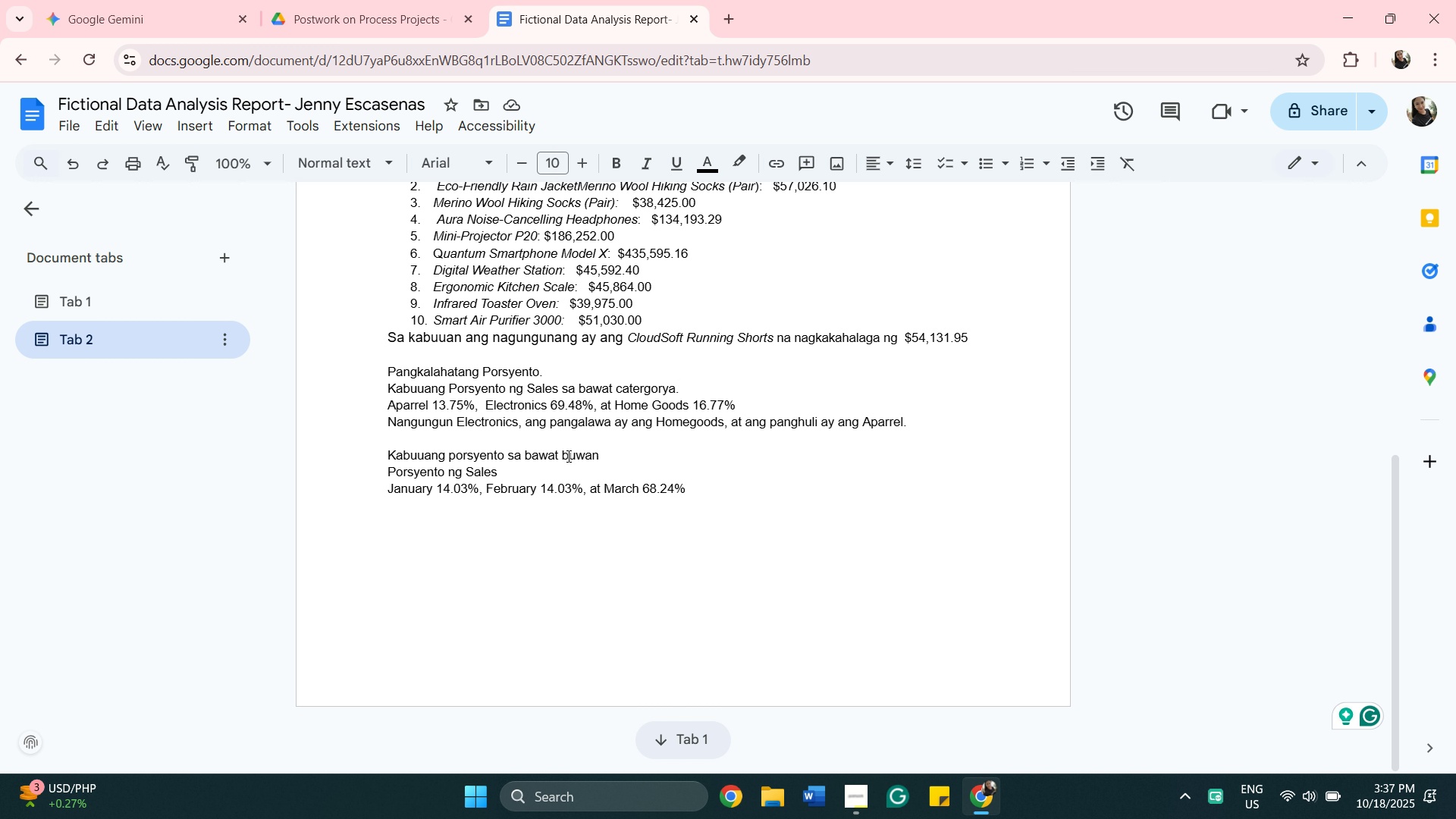 
left_click([604, 453])
 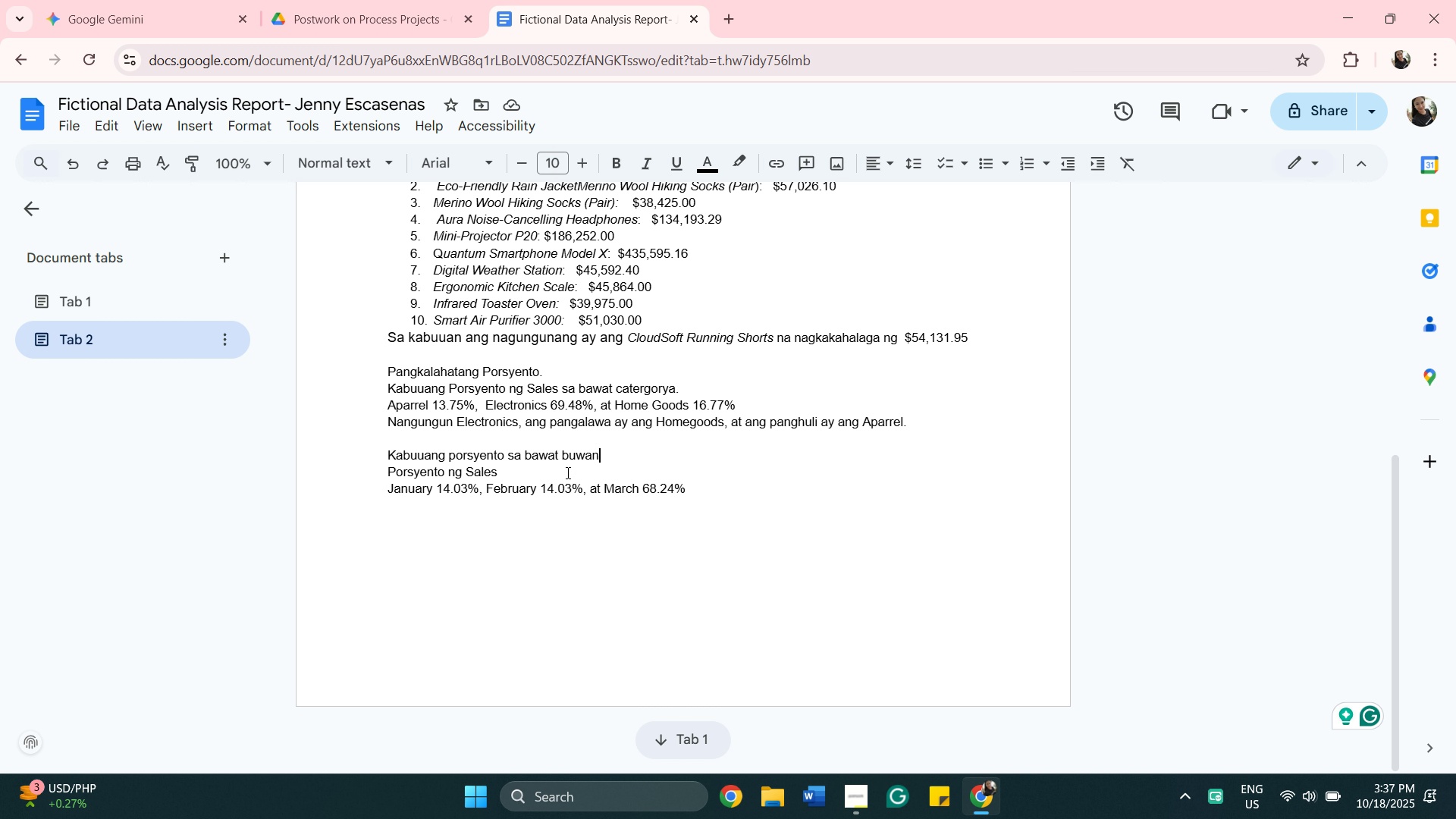 
wait(15.94)
 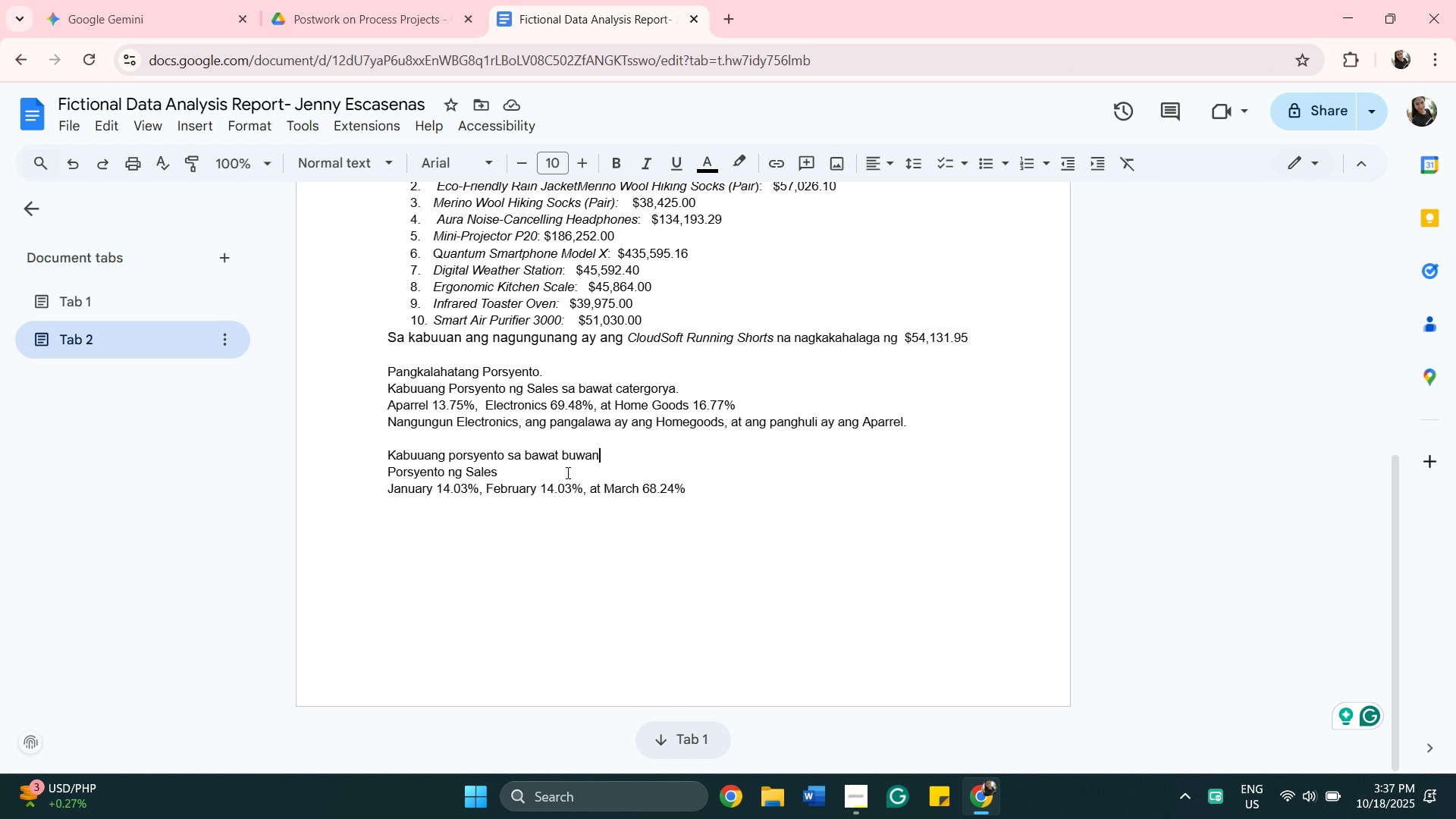 
key(Backspace)
 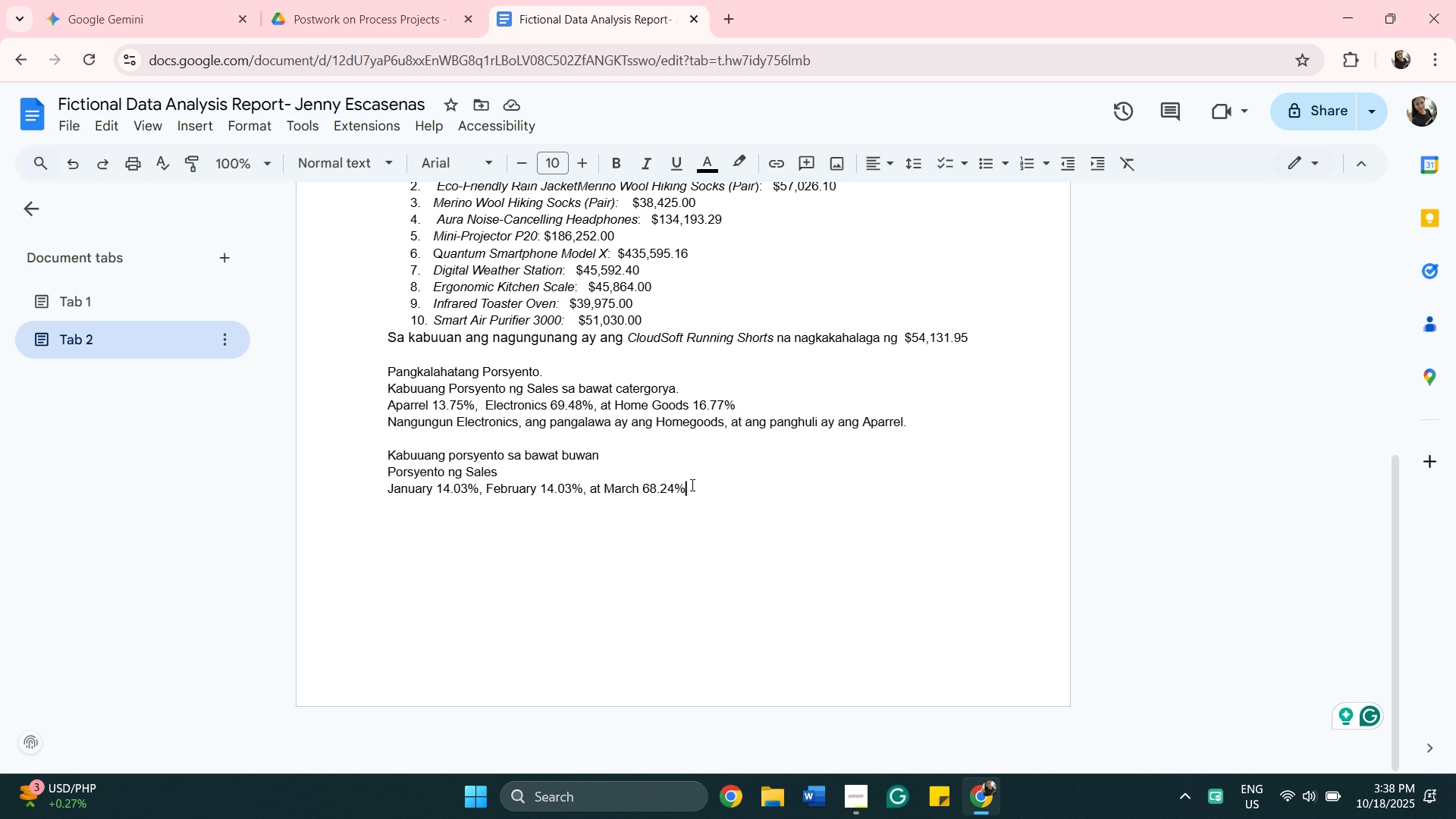 
left_click([691, 485])
 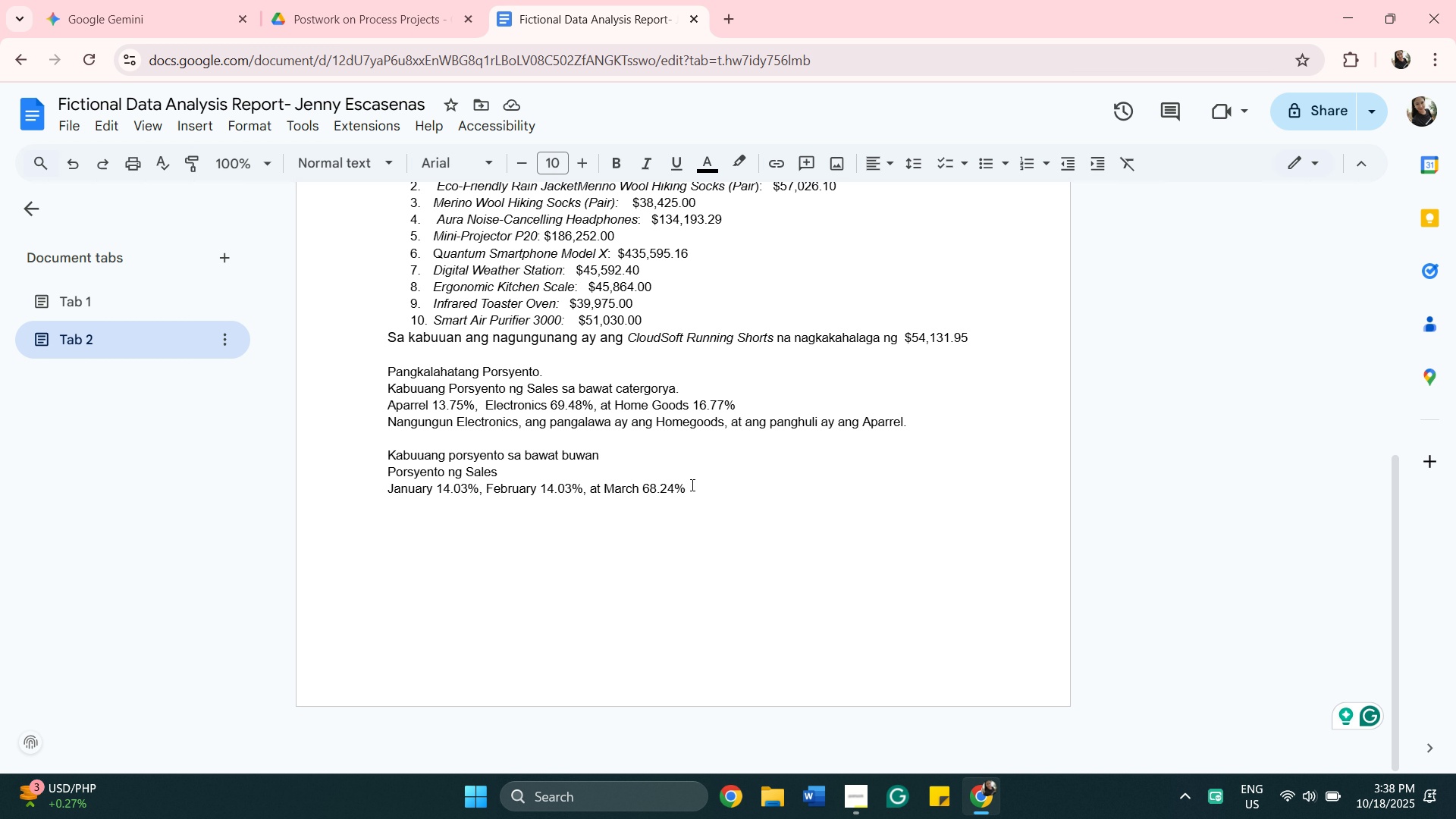 
key(Enter)
 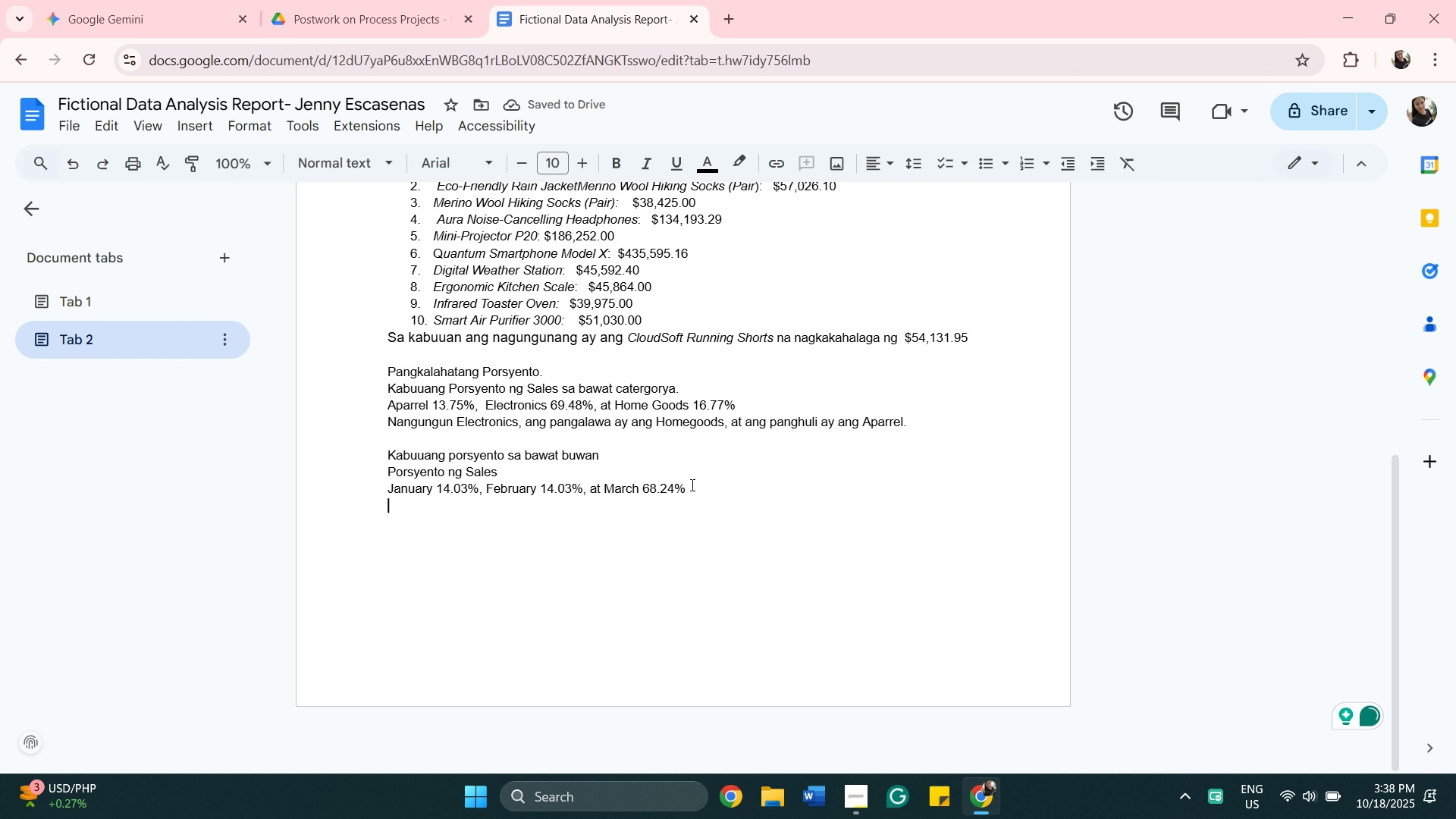 
wait(5.77)
 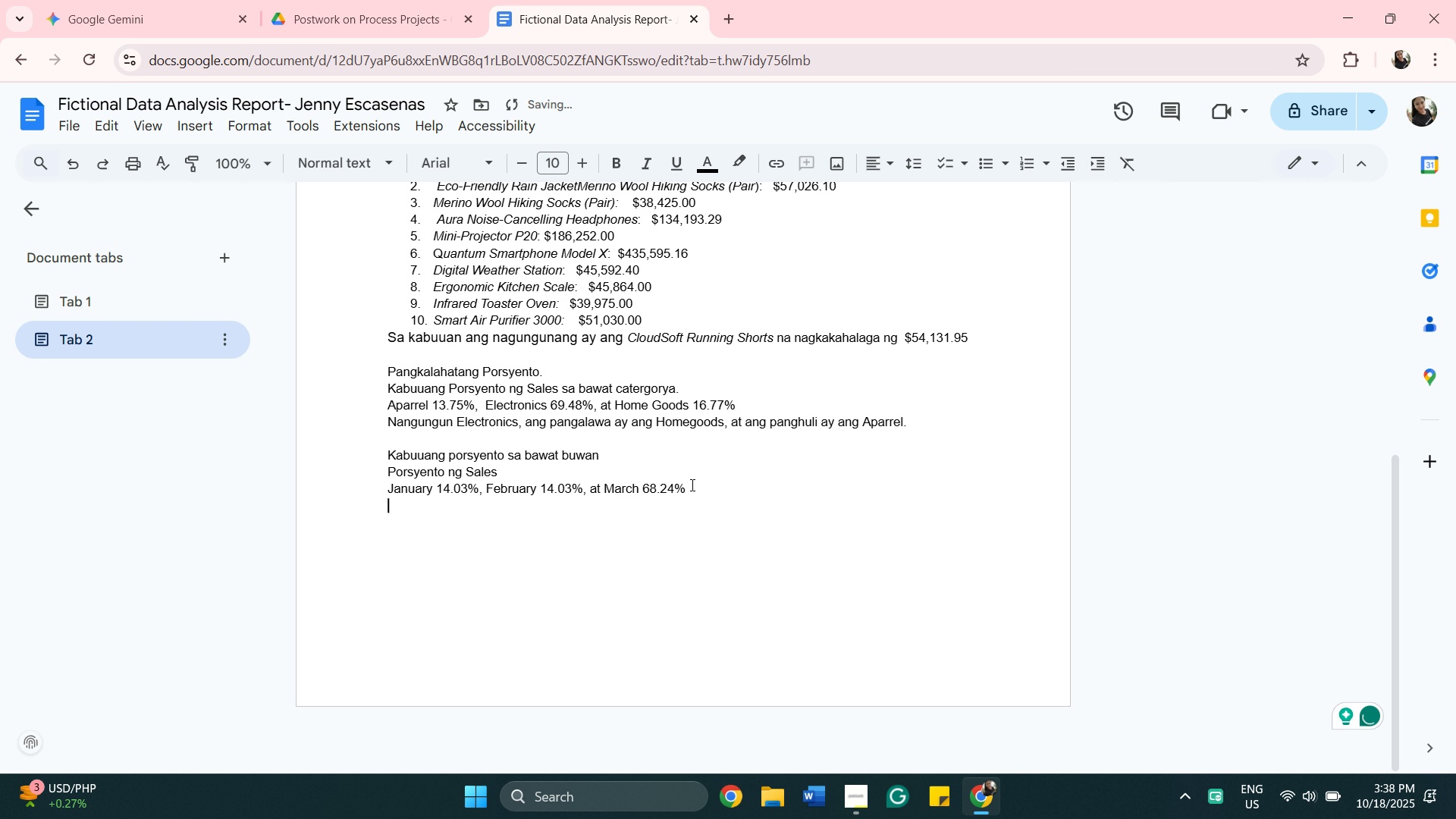 
key(Enter)
 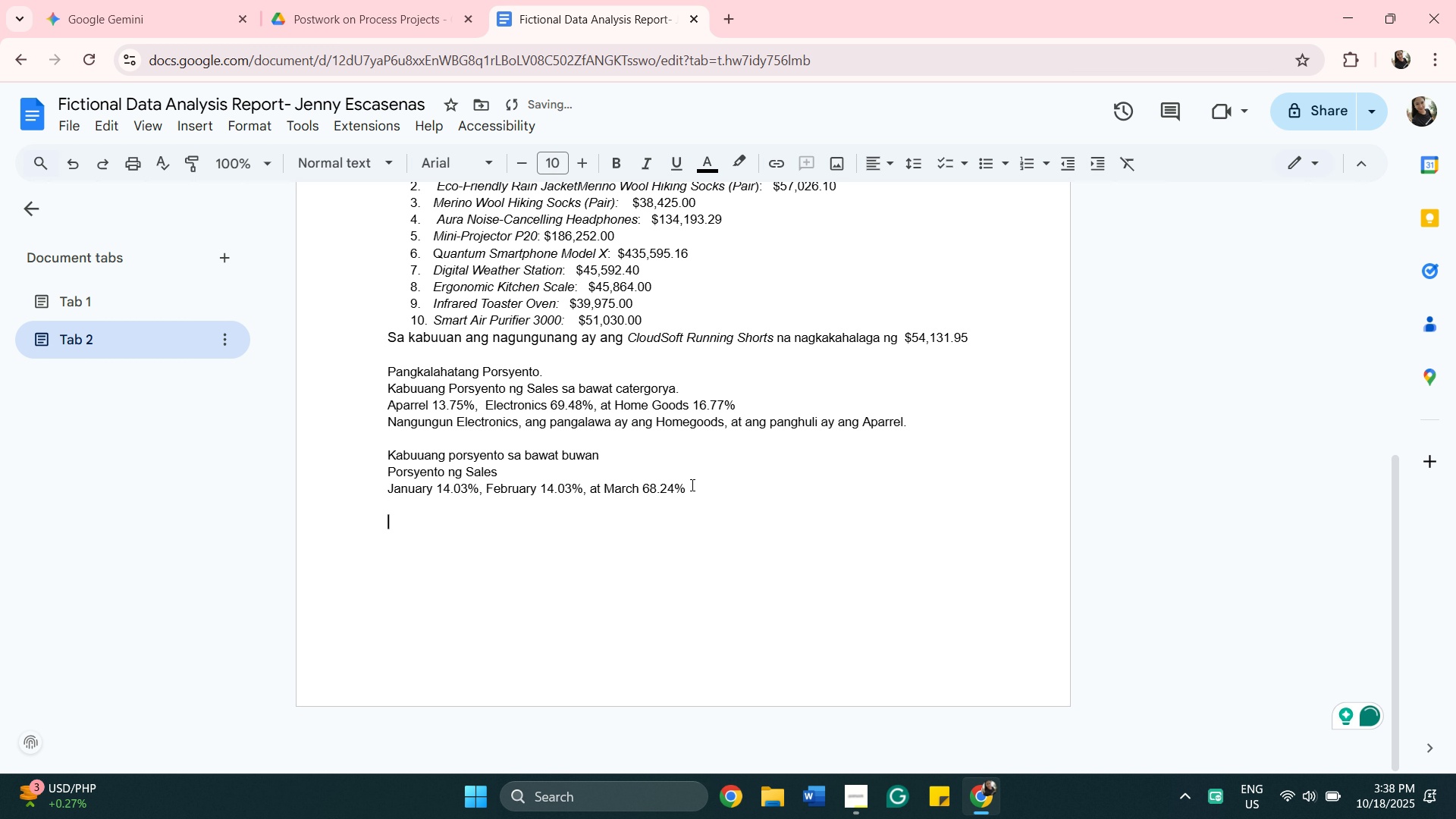 
type(Porsyento b)
key(Backspace)
type(ng pagtaas ng )
 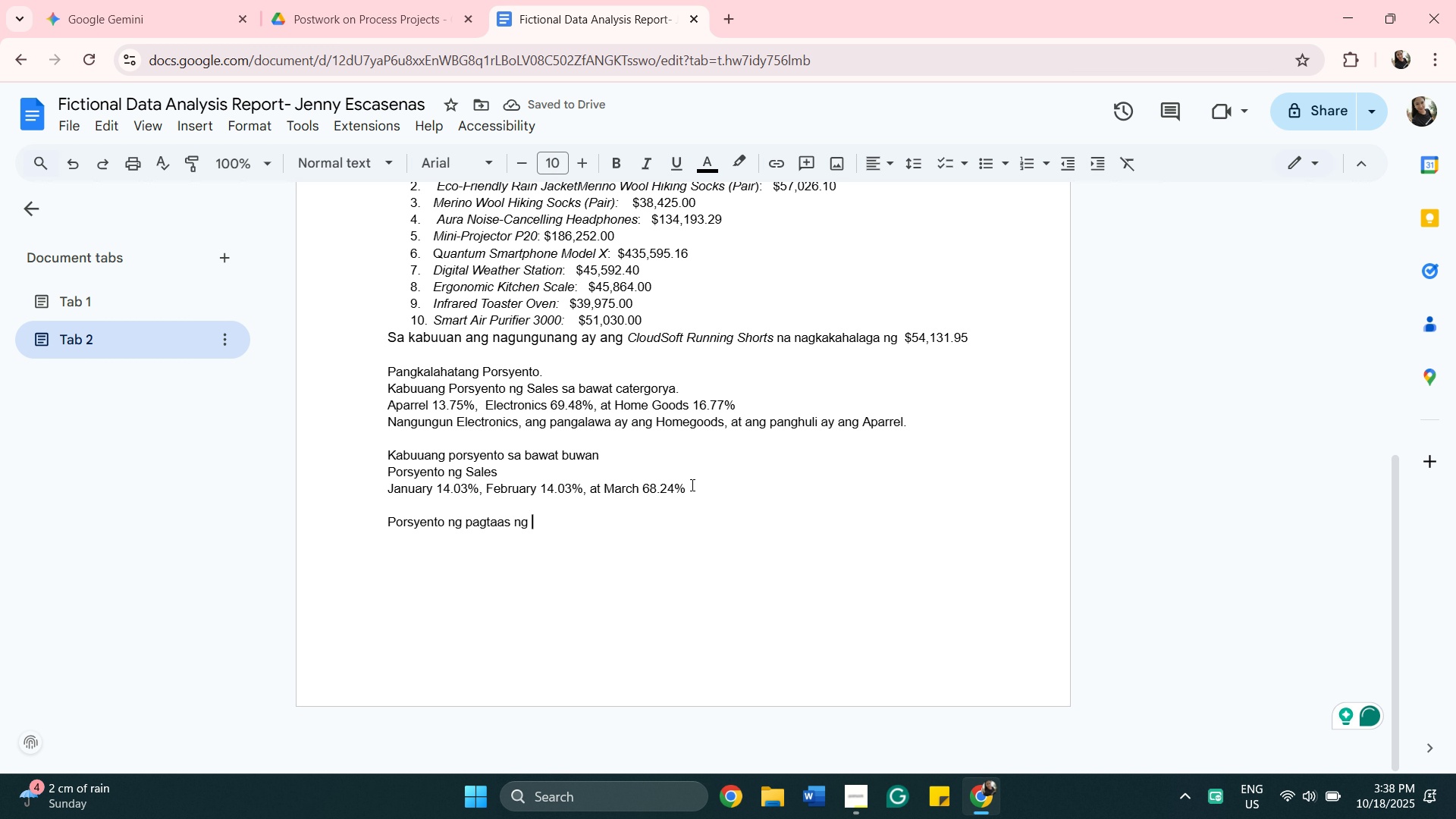 
type(magkasunog )
key(Backspace)
key(Backspace)
type(d na buwan)
 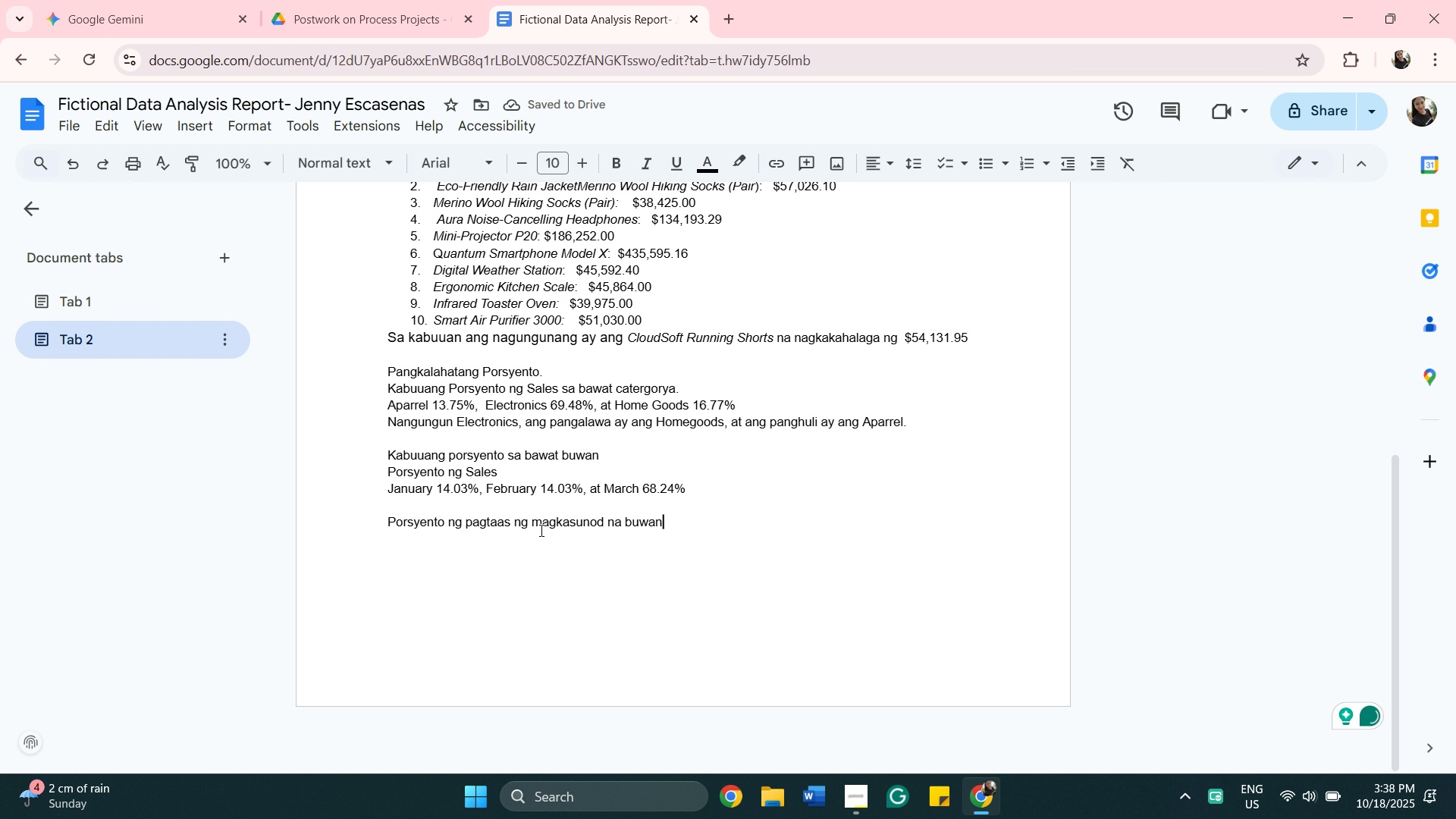 
wait(8.91)
 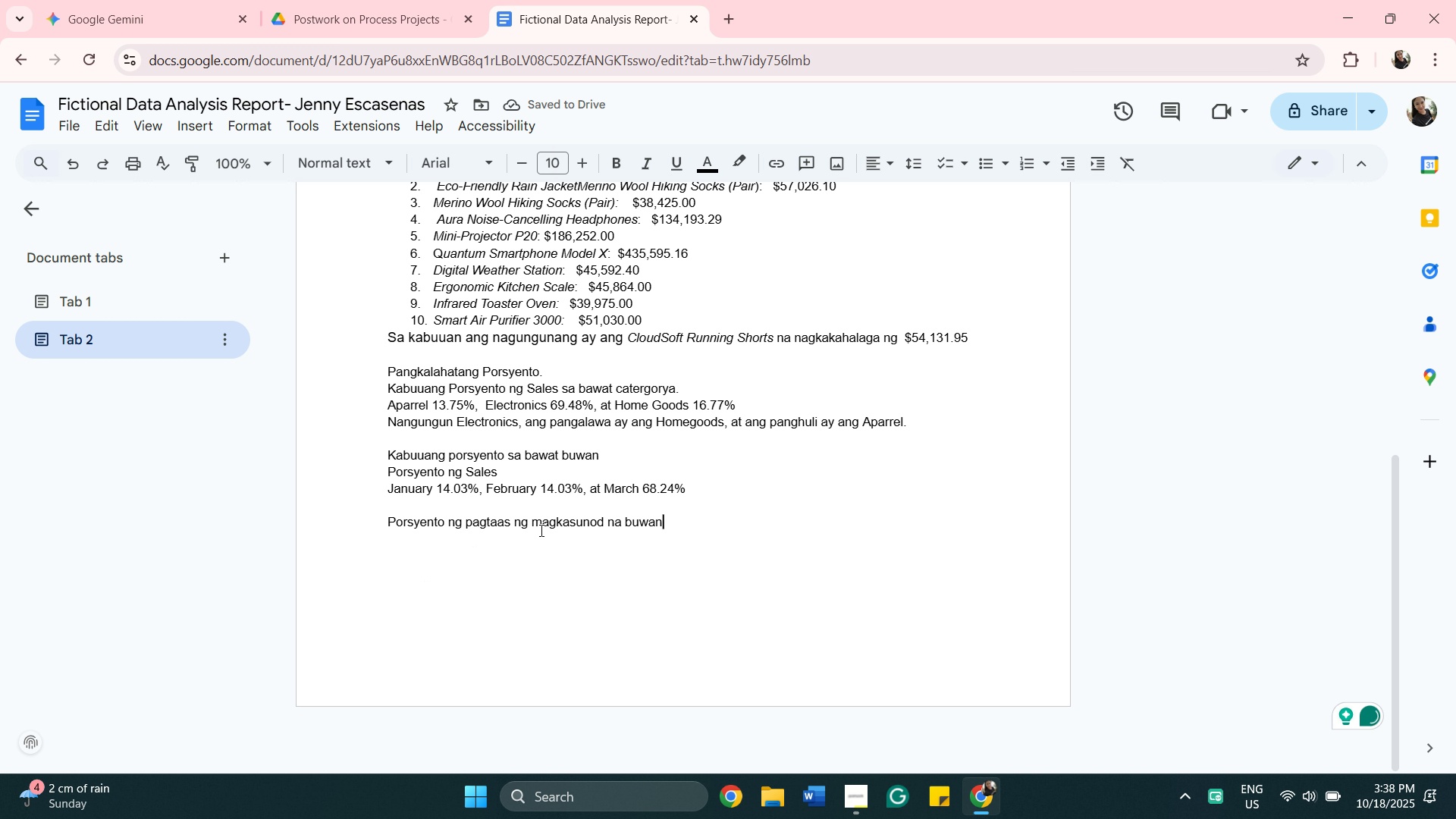 
scroll: coordinate [622, 500], scroll_direction: up, amount: 8.0
 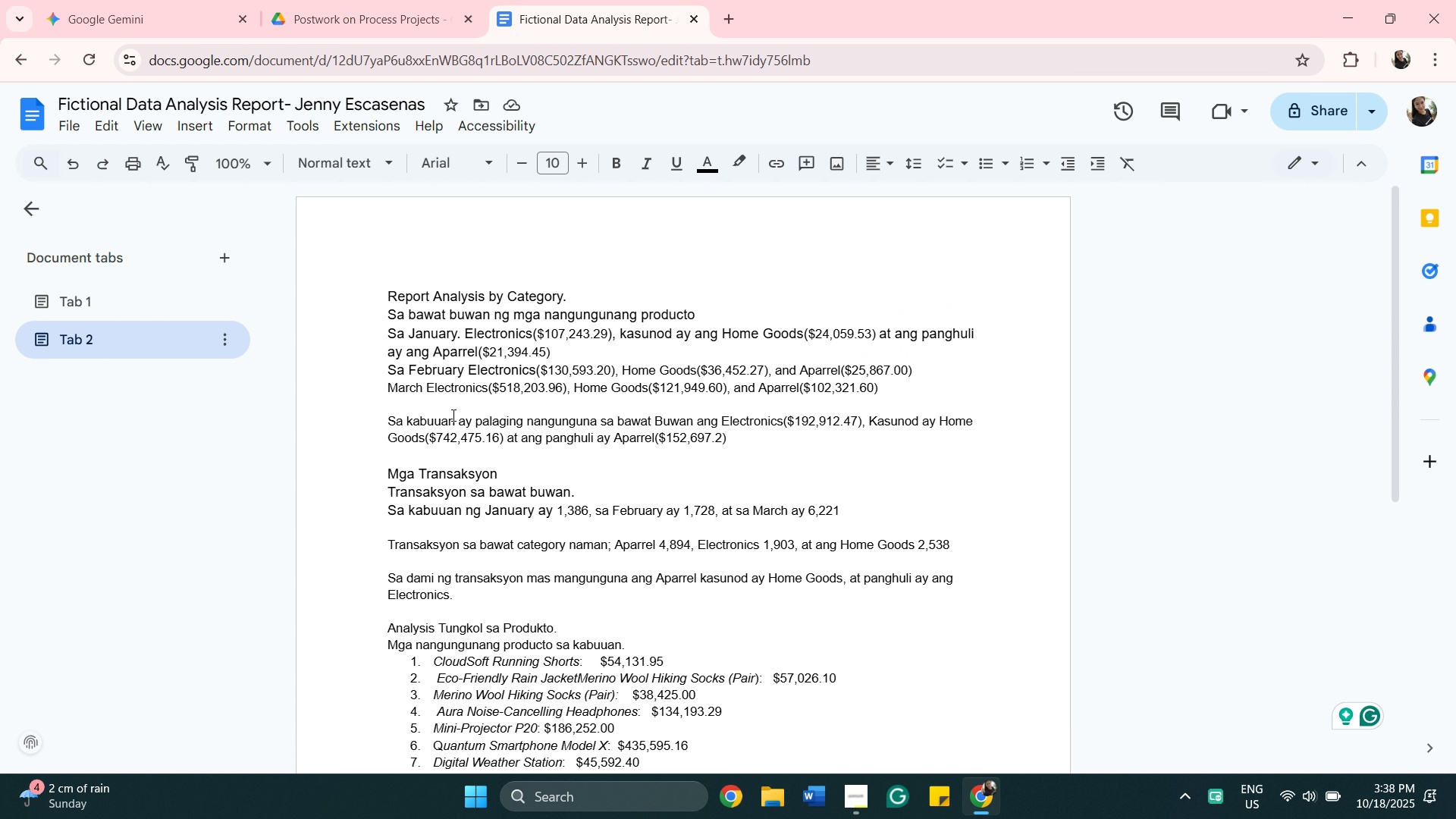 
scroll: coordinate [453, 433], scroll_direction: down, amount: 5.0
 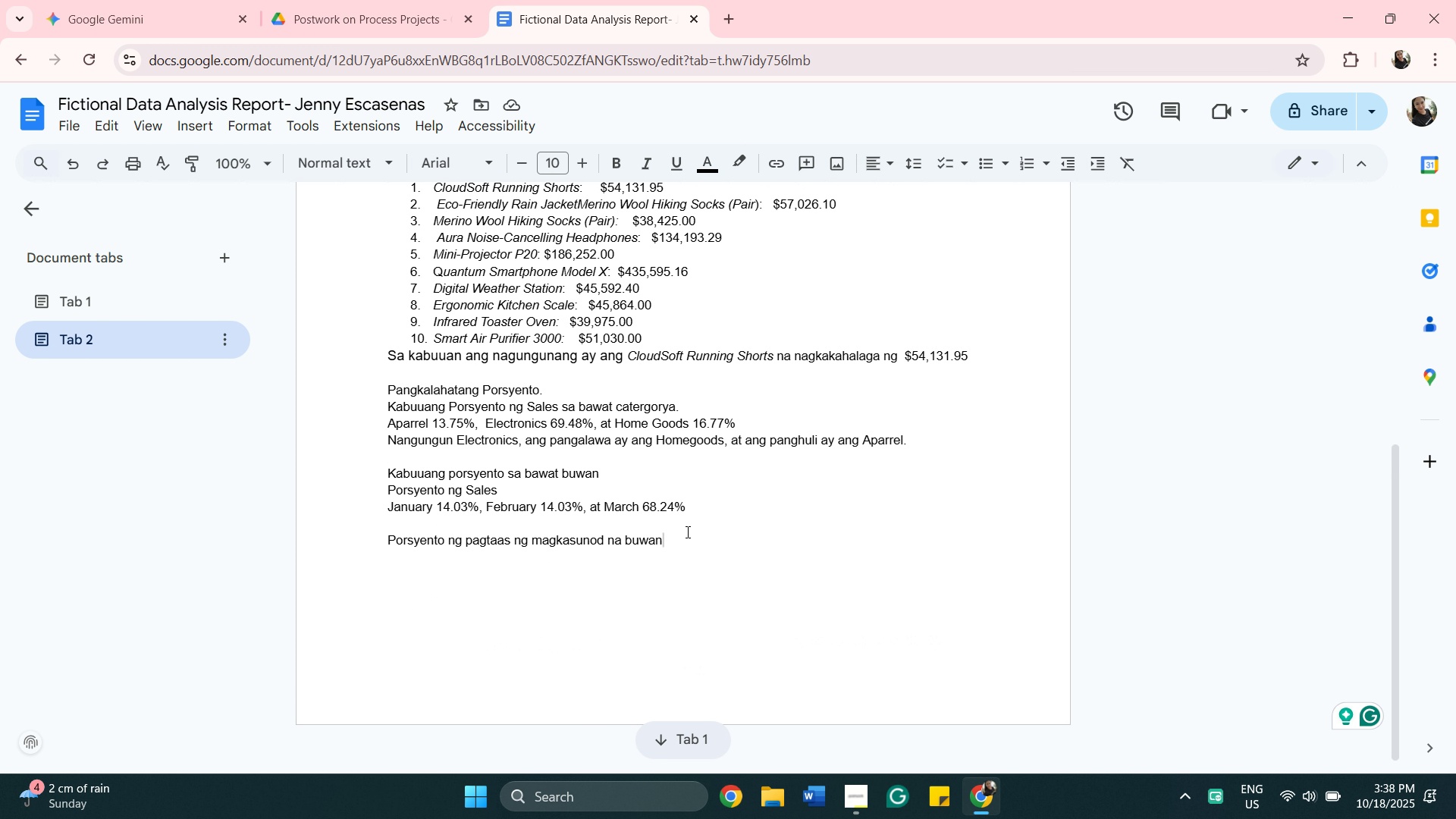 
key(Period)
 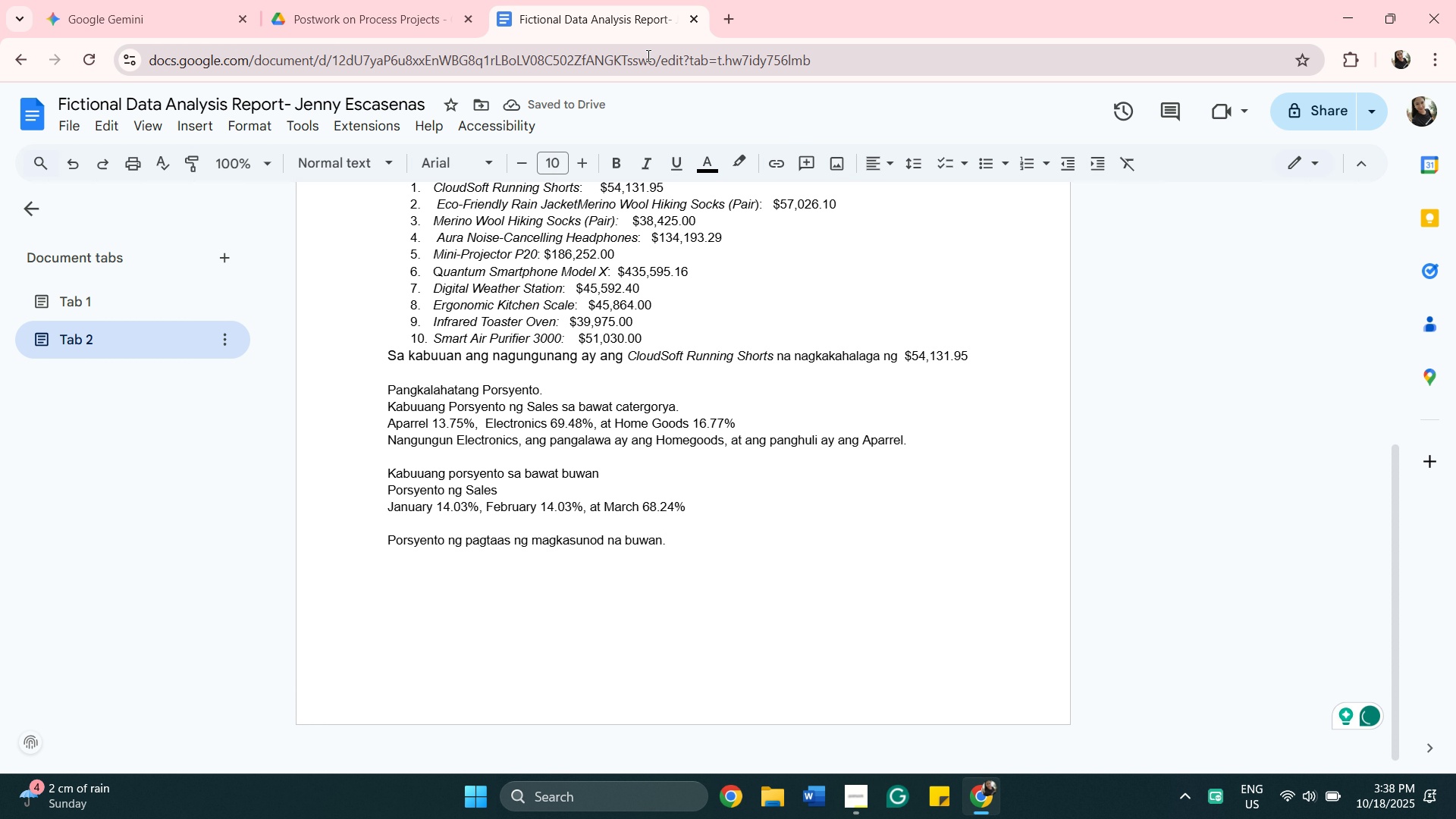 
left_click([732, 14])
 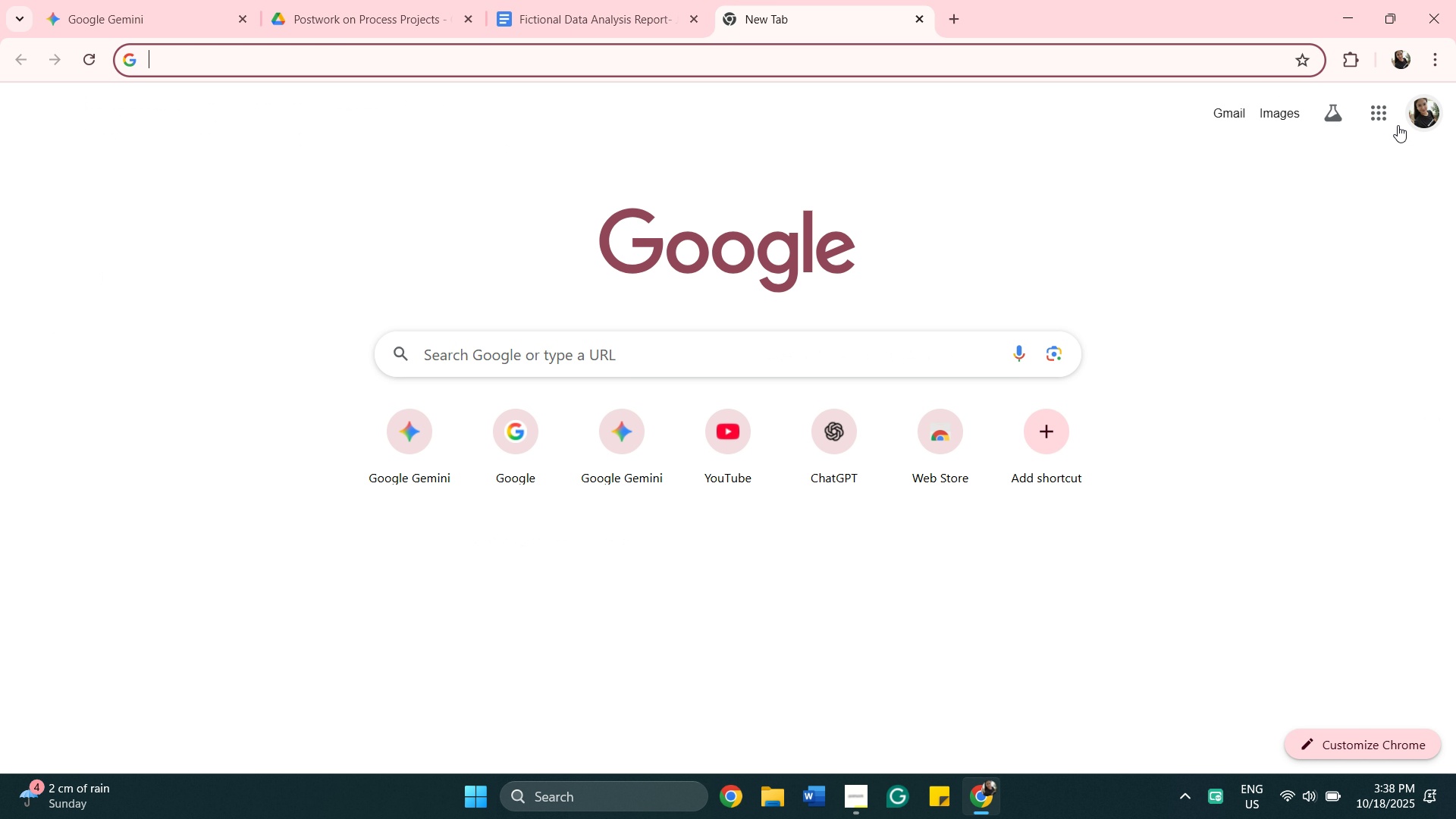 
left_click([1392, 119])
 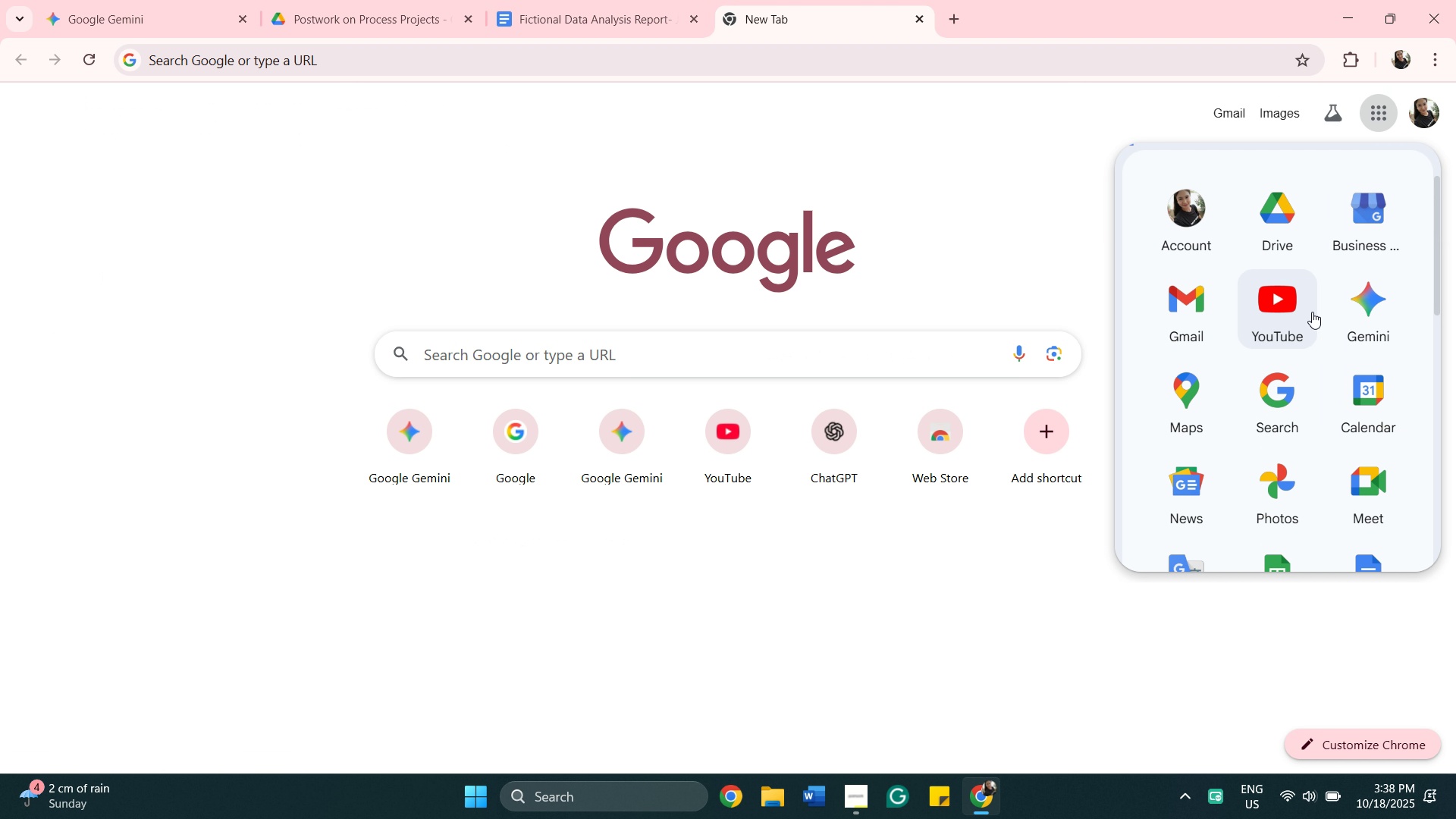 
mouse_move([1258, 240])
 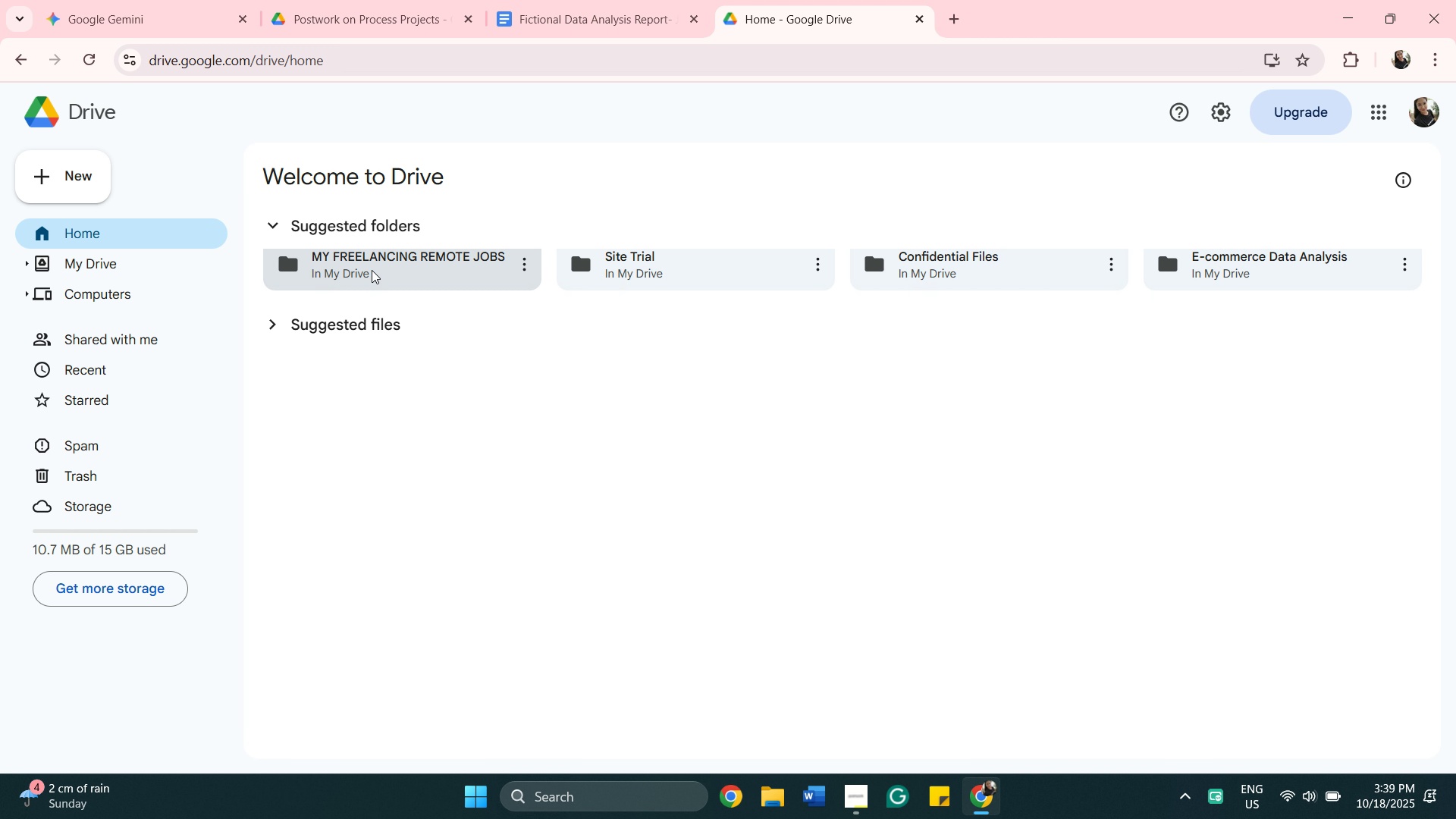 
double_click([372, 268])
 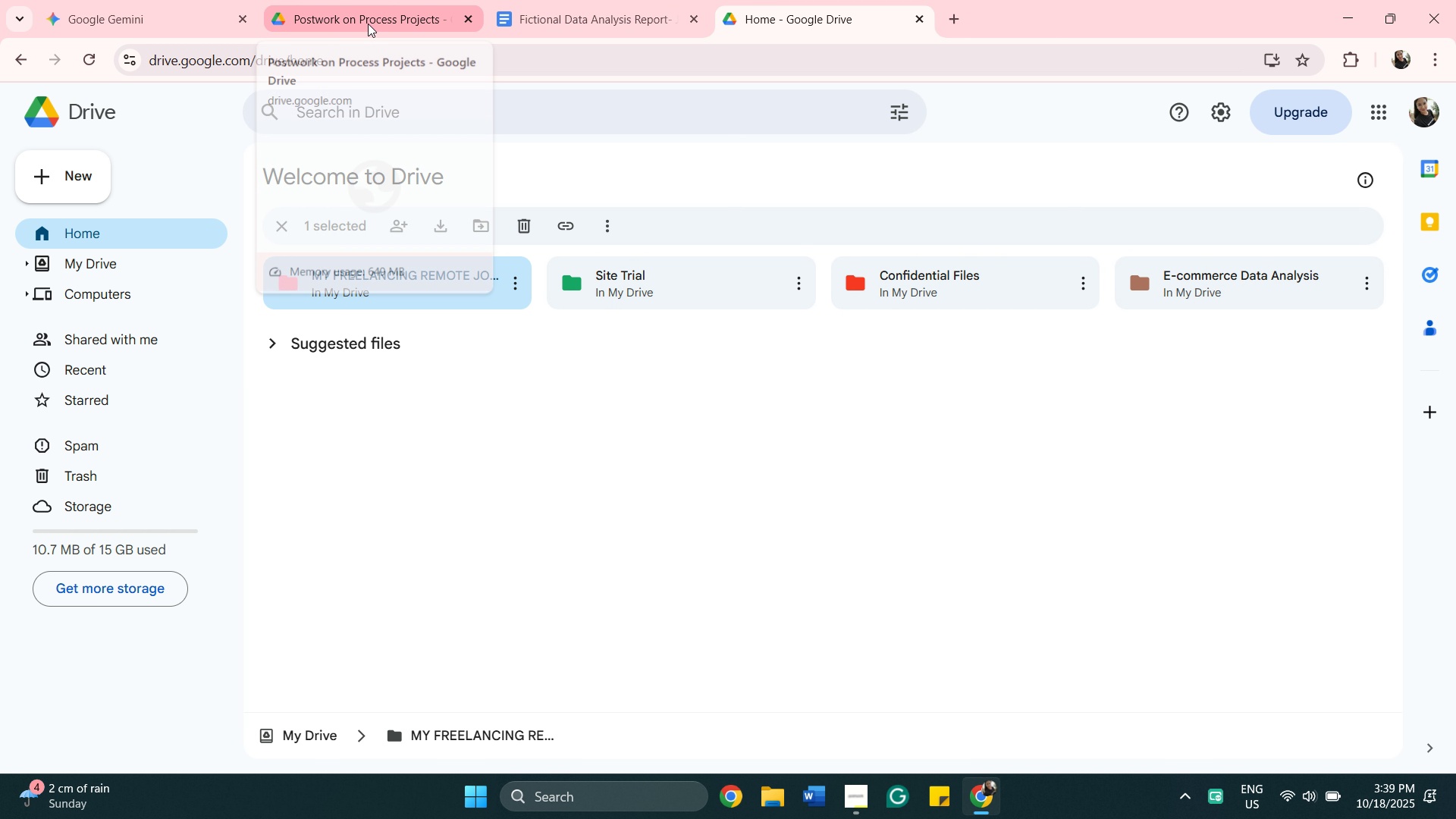 
left_click([368, 24])
 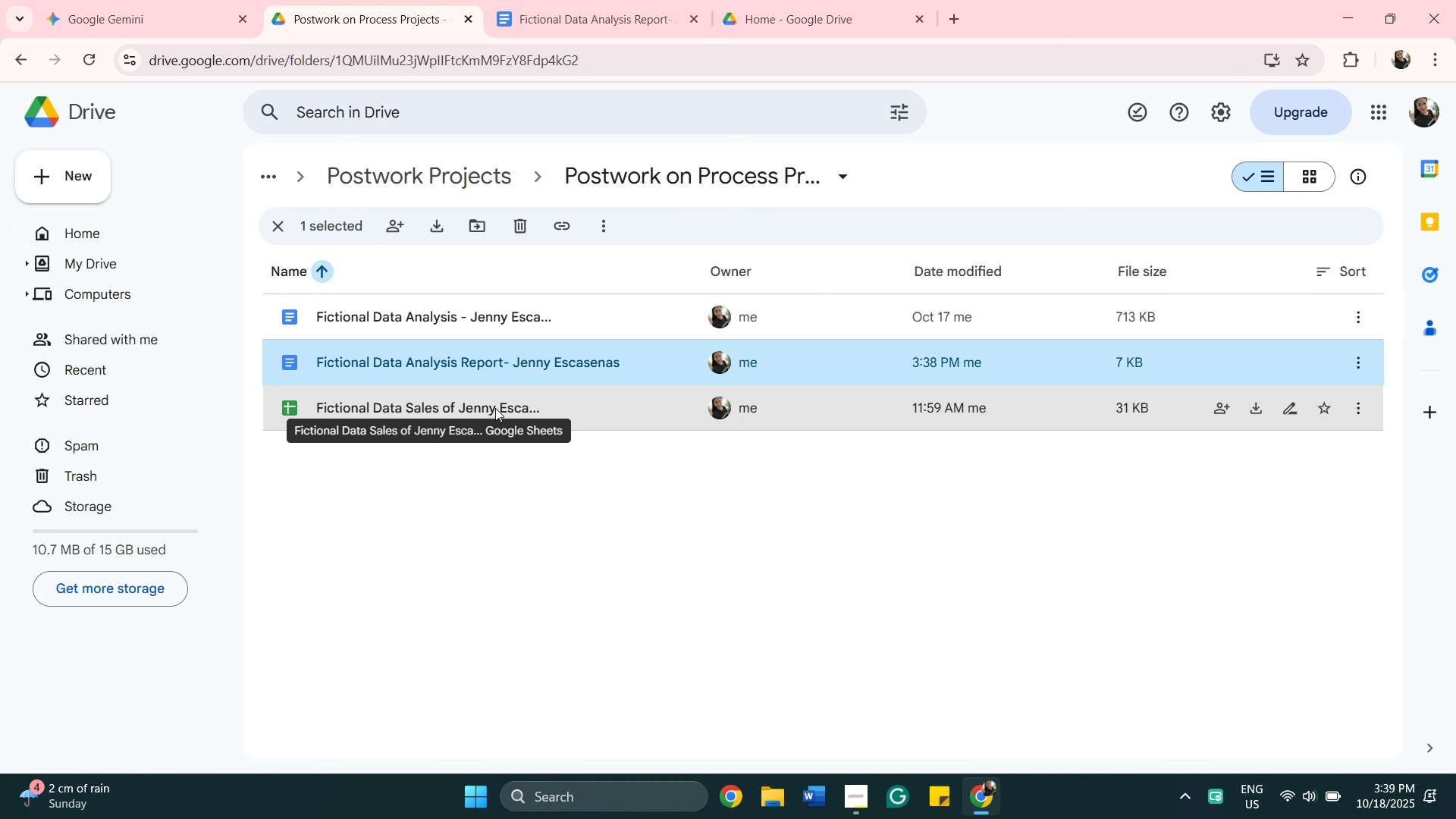 
double_click([495, 408])
 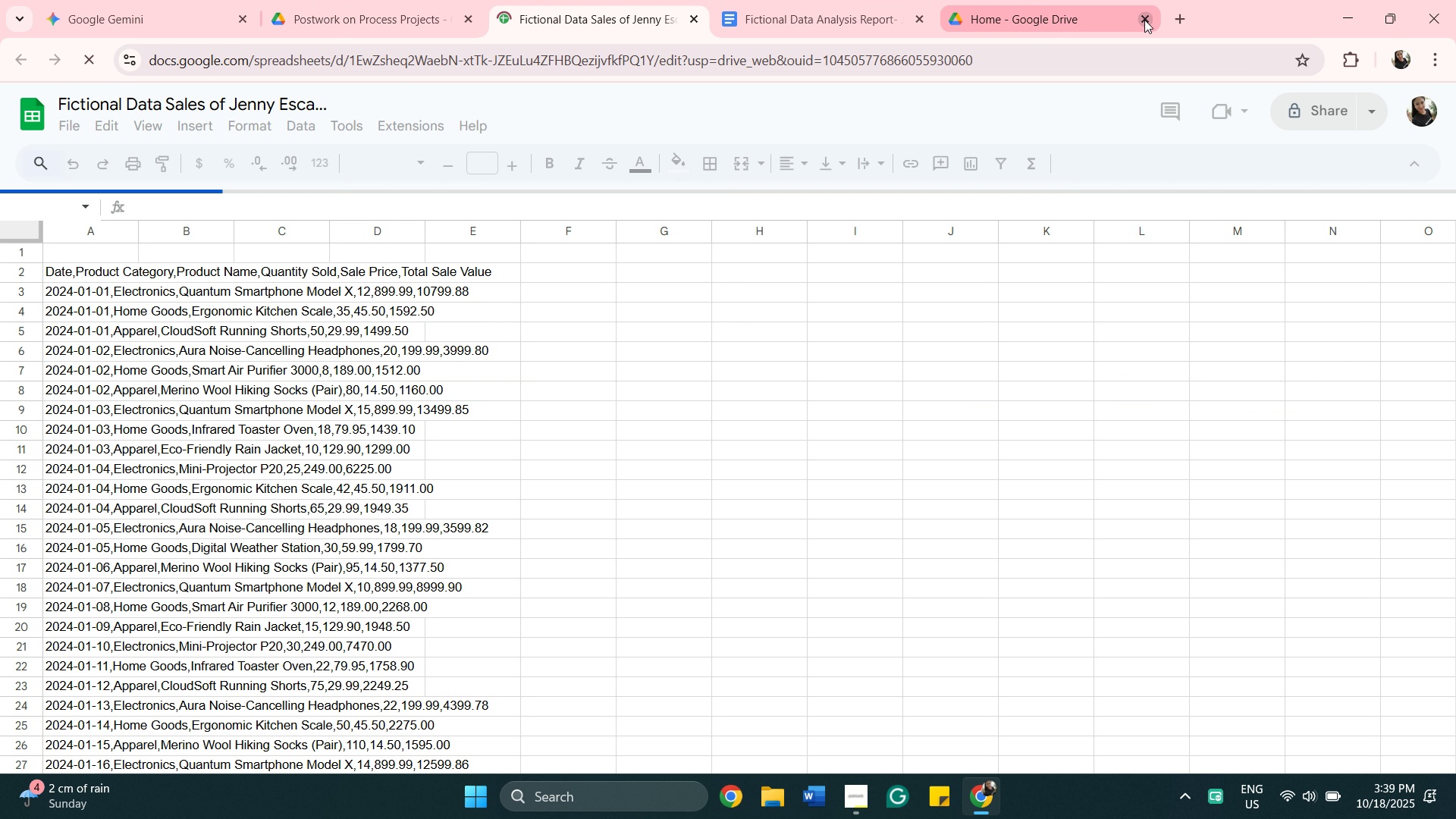 
left_click([1144, 20])
 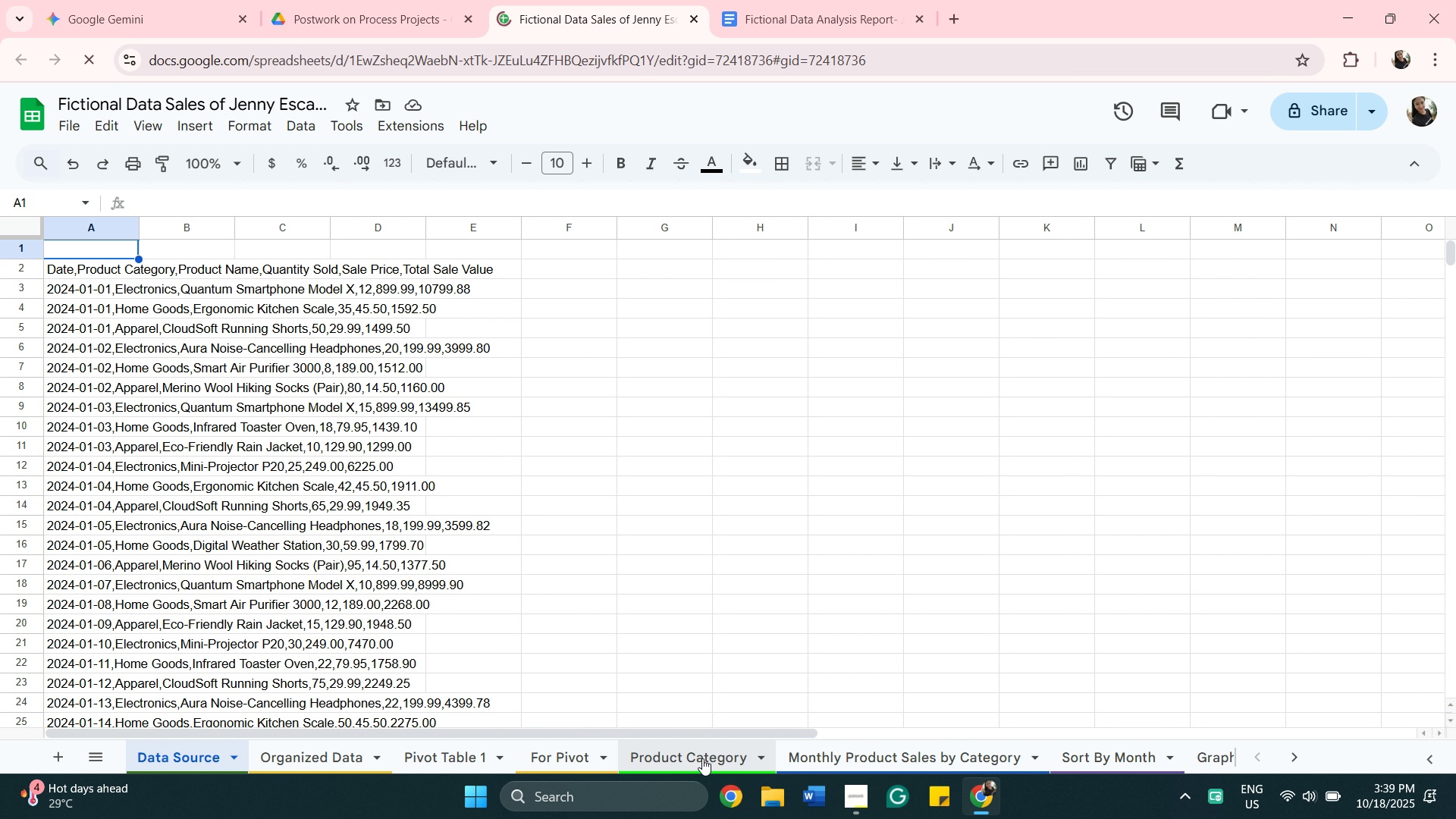 
wait(6.56)
 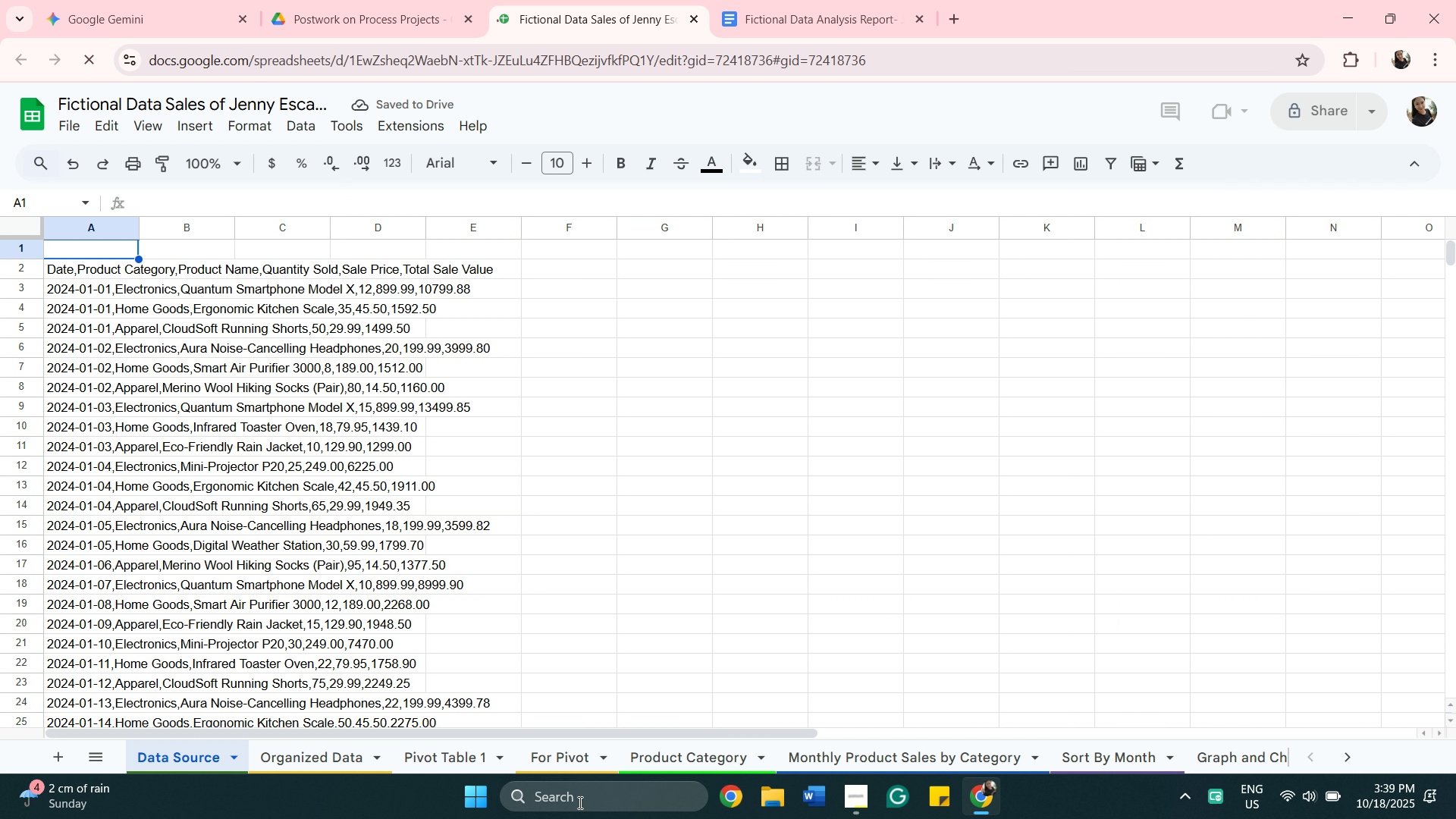 
scroll: coordinate [833, 616], scroll_direction: down, amount: 12.0
 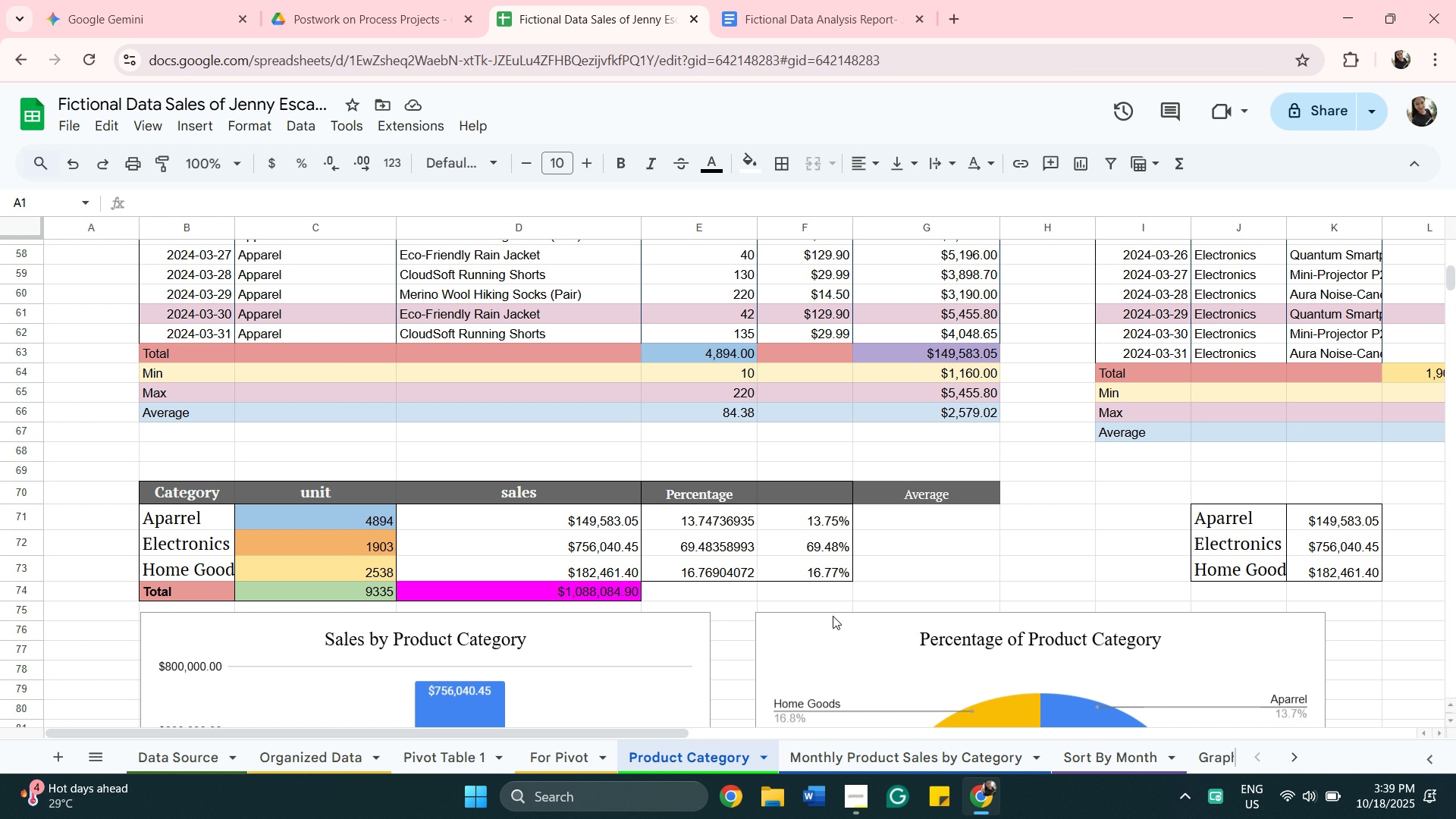 
wait(6.11)
 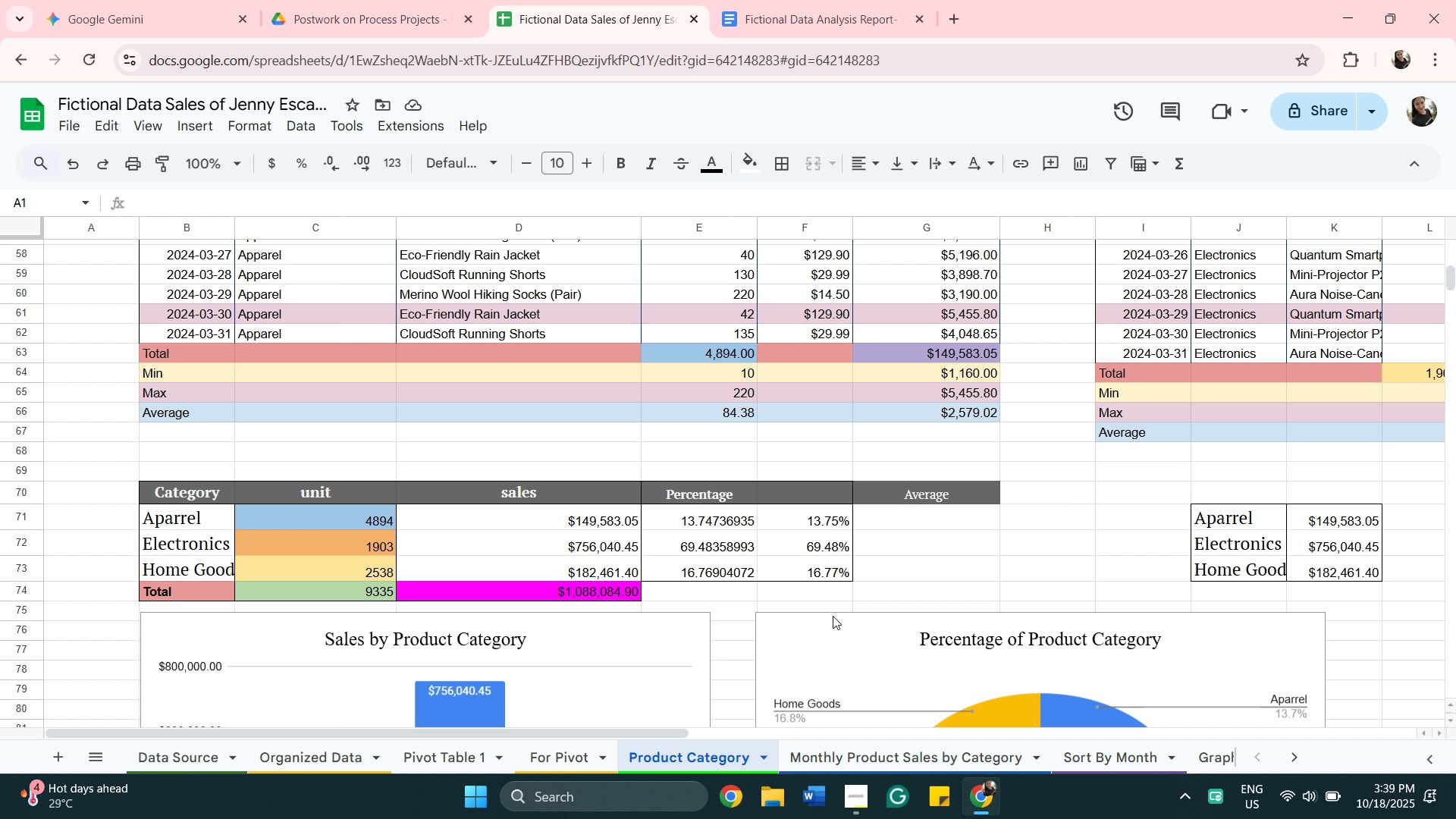 
left_click([839, 751])
 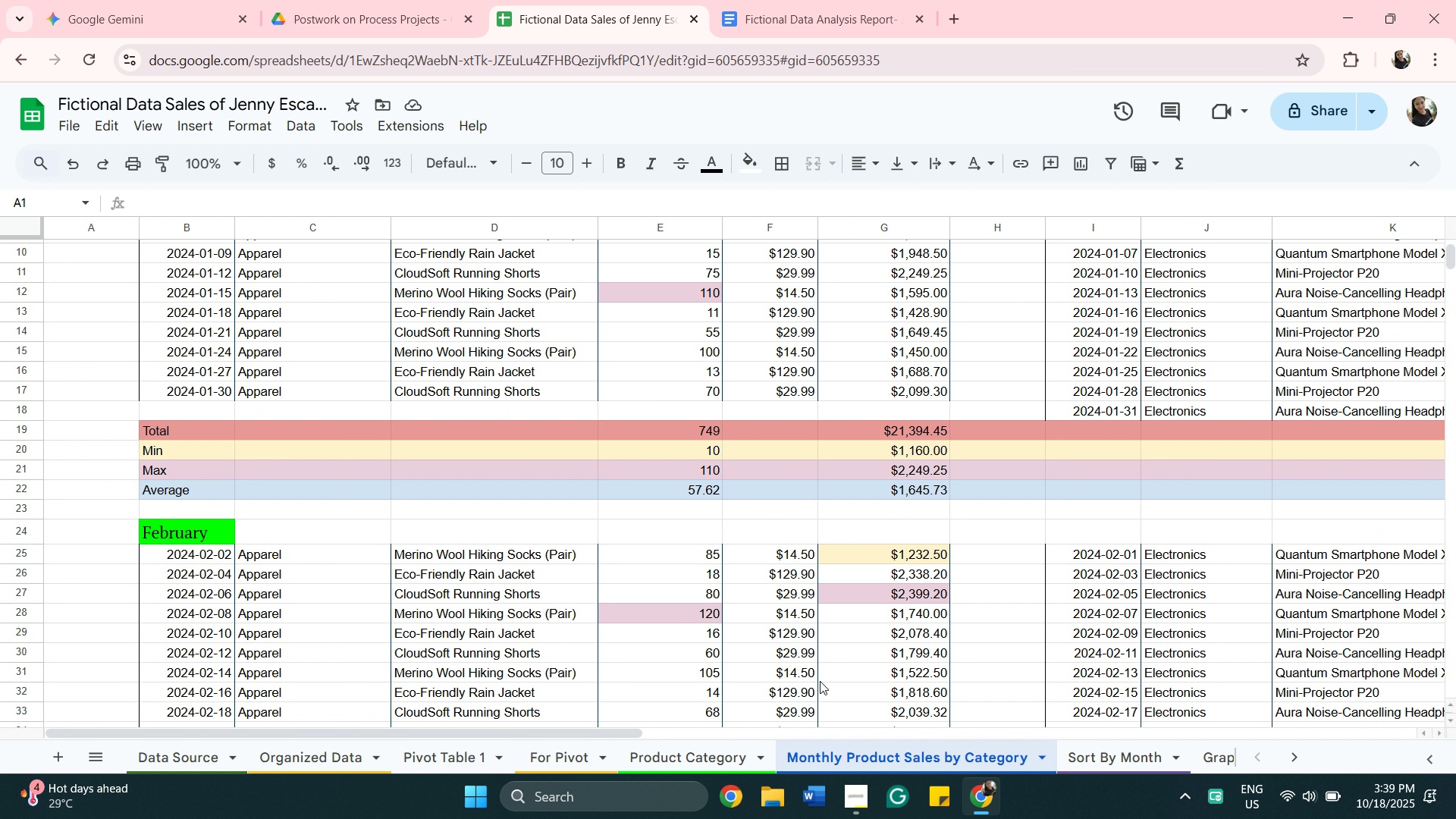 
scroll: coordinate [847, 644], scroll_direction: down, amount: 15.0
 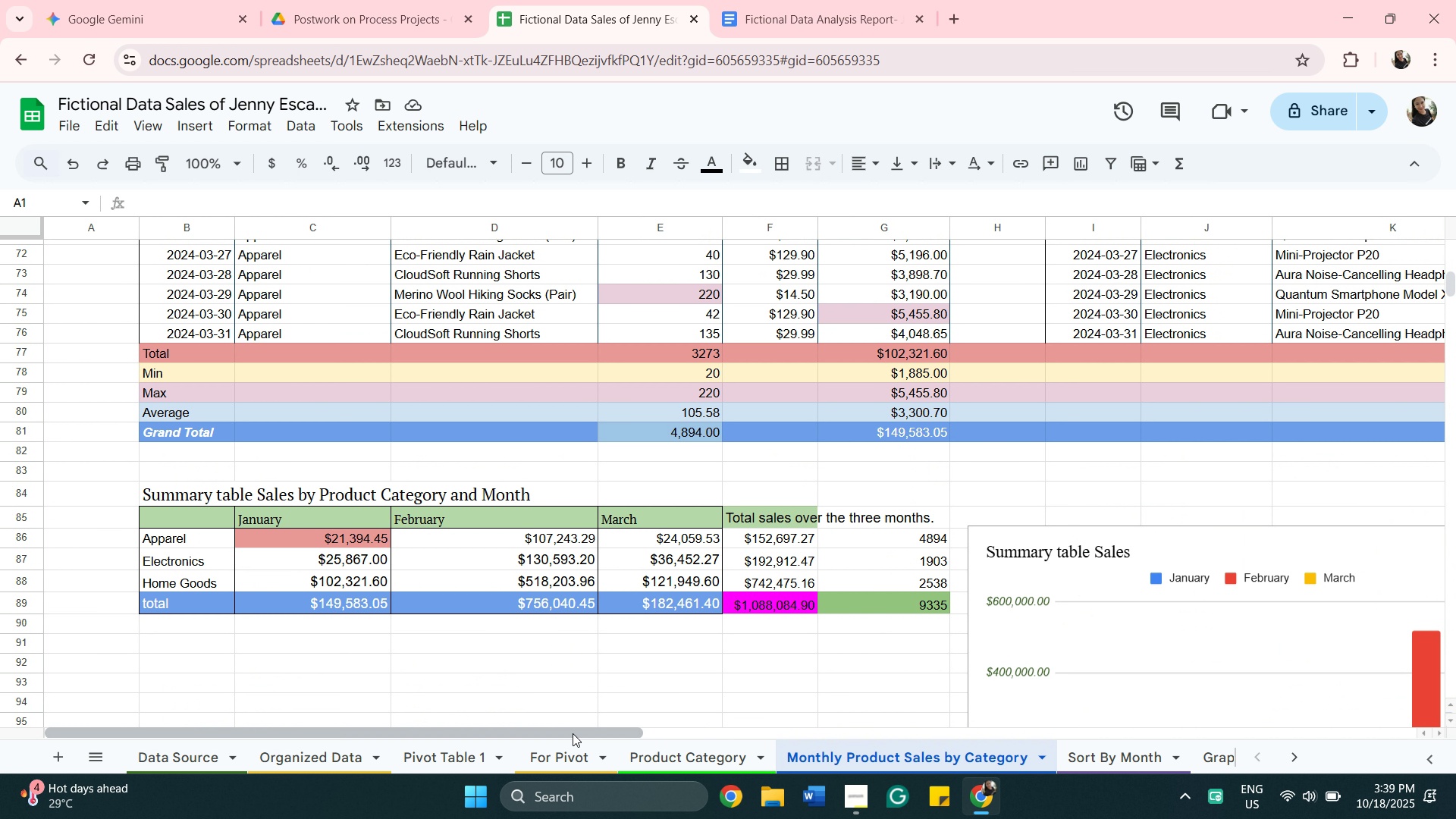 
left_click_drag(start_coordinate=[574, 735], to_coordinate=[811, 726])
 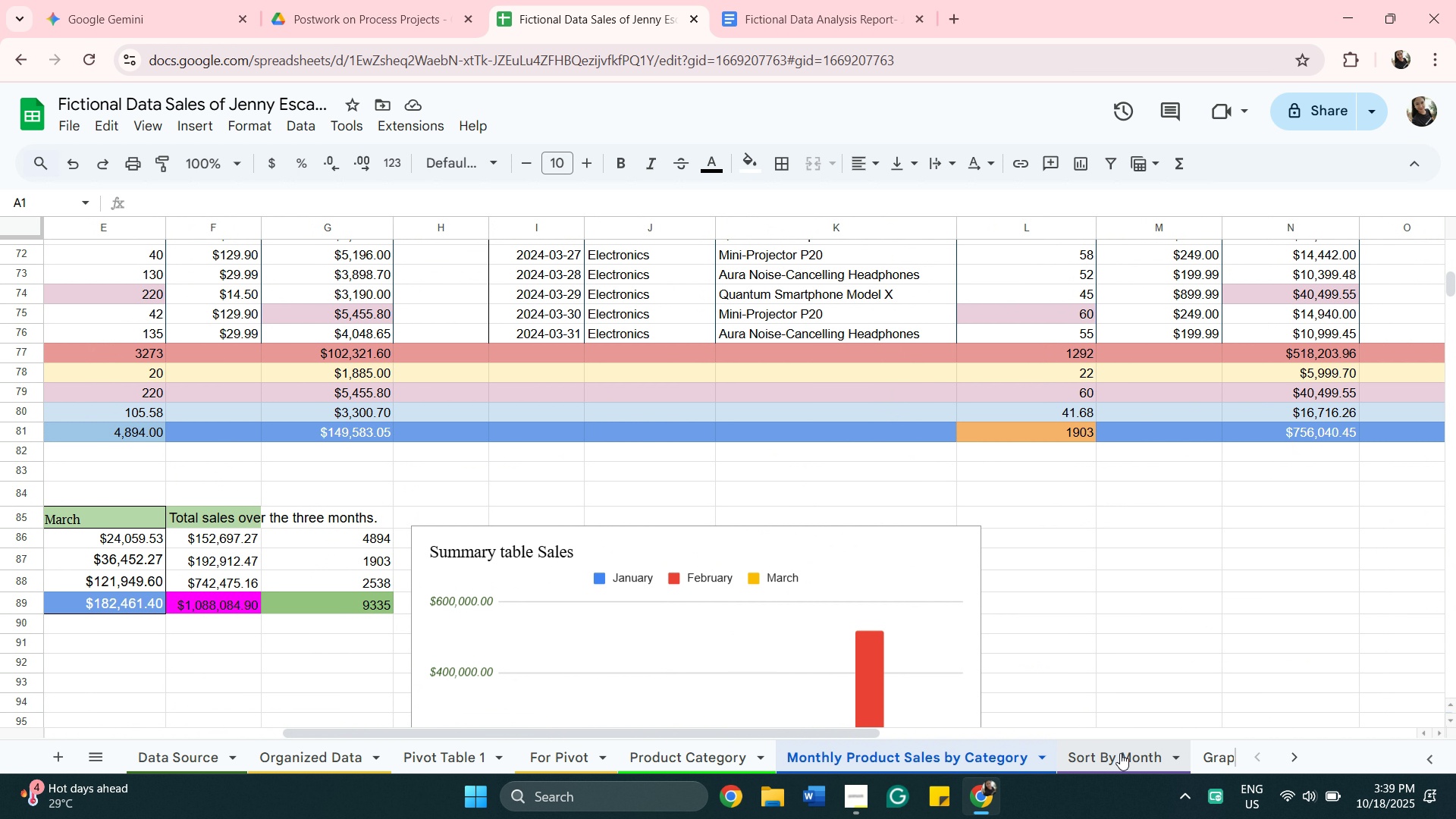 
left_click([1120, 753])
 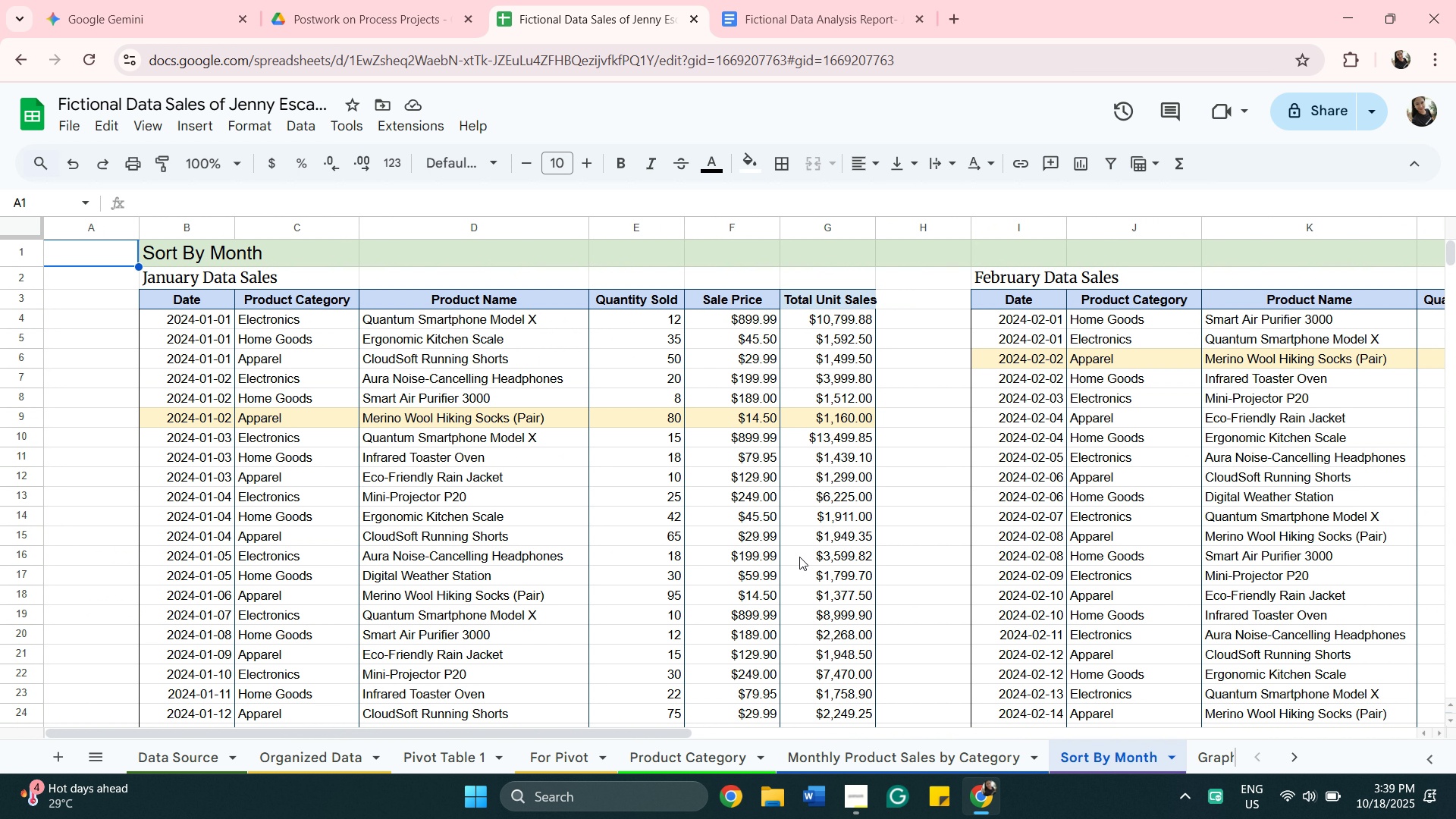 
scroll: coordinate [804, 557], scroll_direction: down, amount: 9.0
 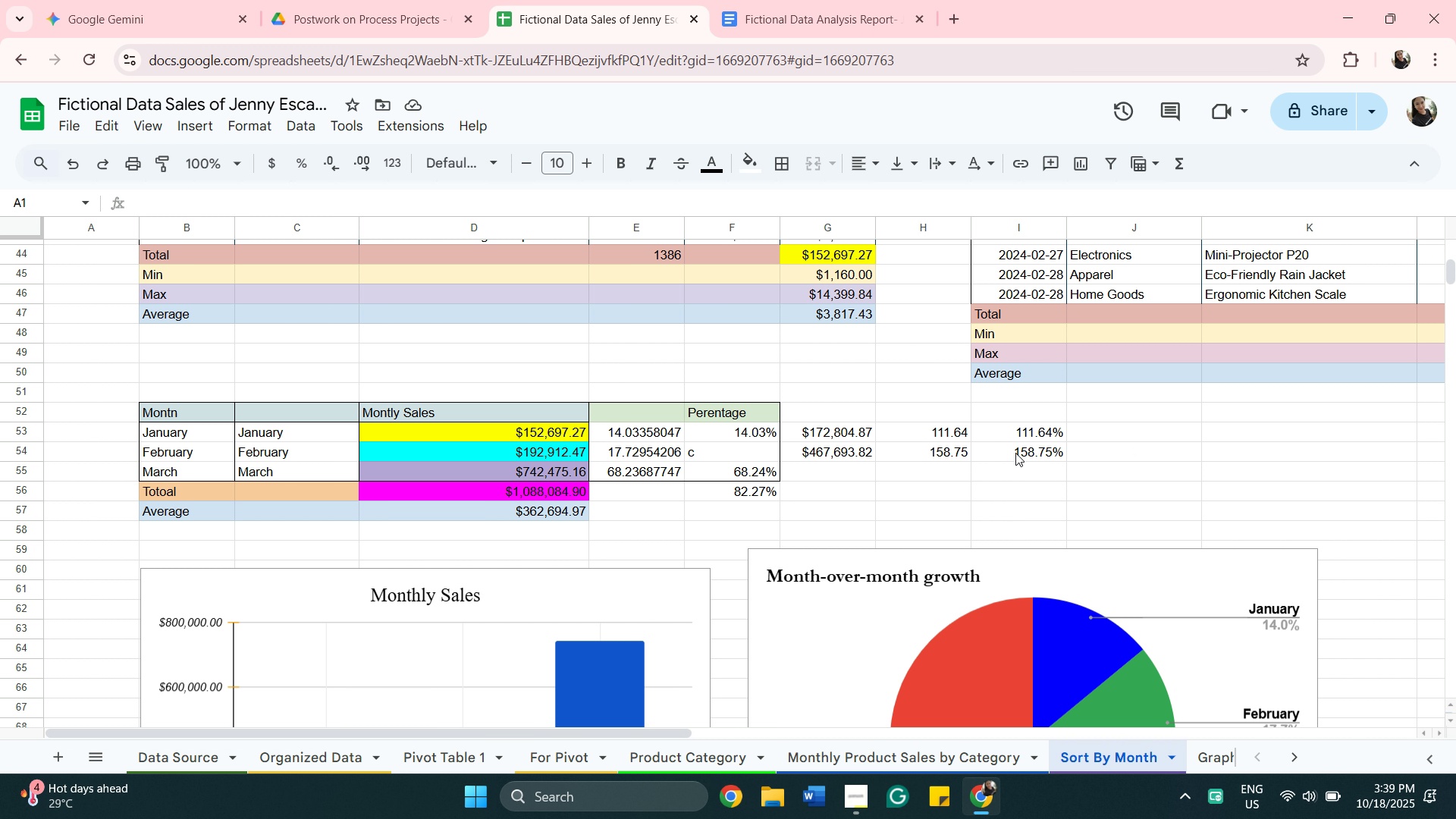 
left_click([1050, 433])
 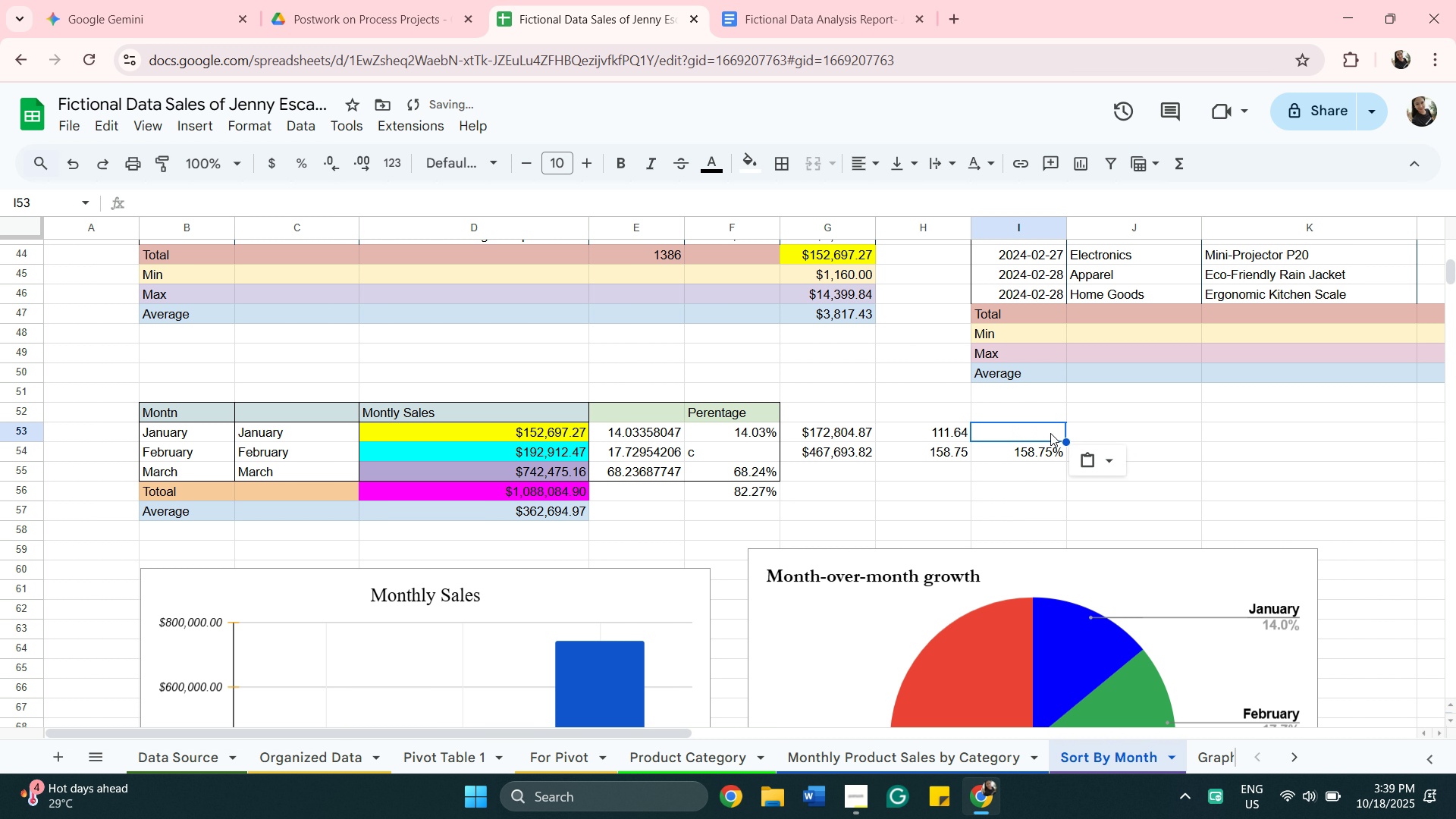 
key(Control+V)
 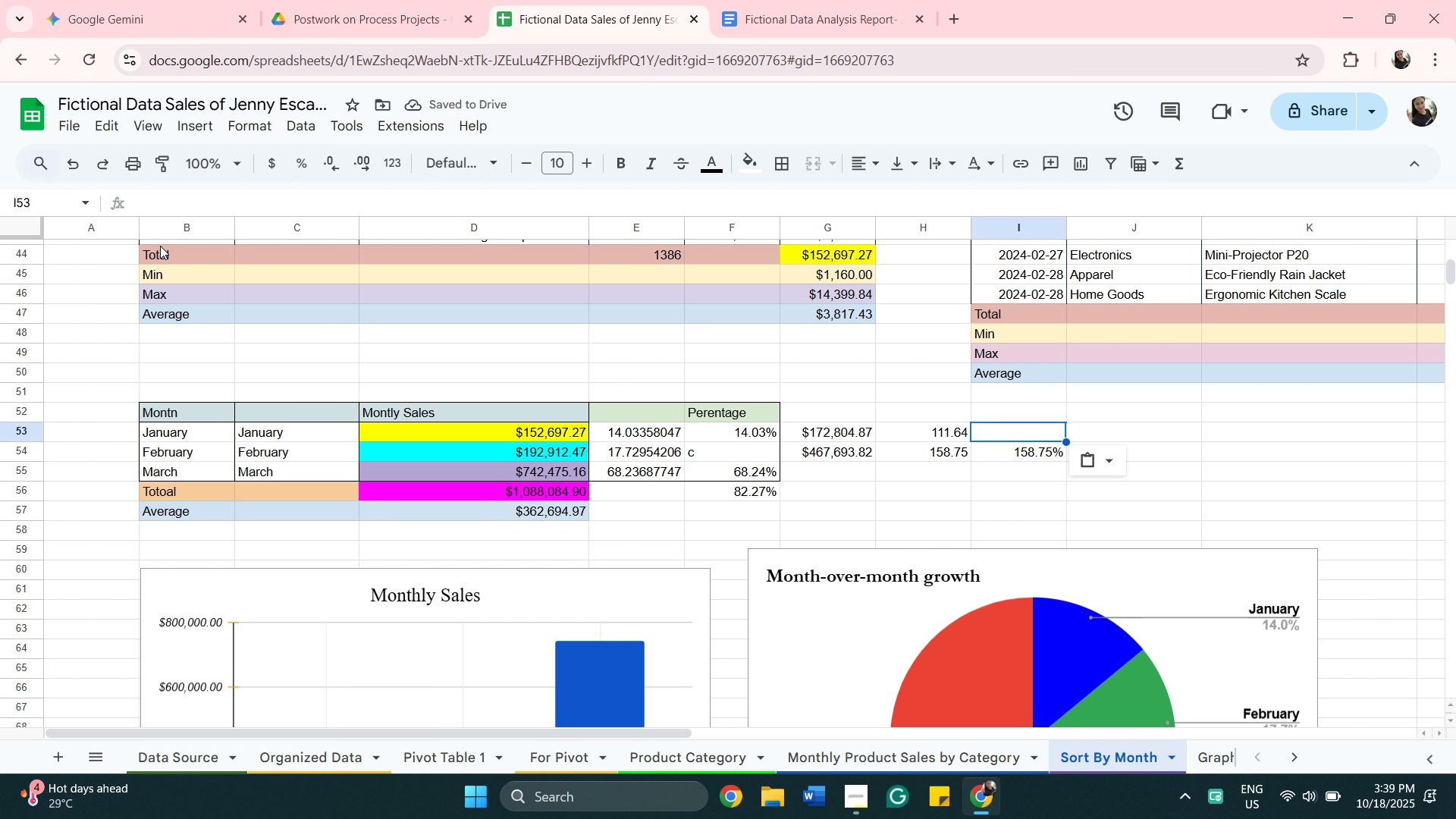 
left_click([77, 327])
 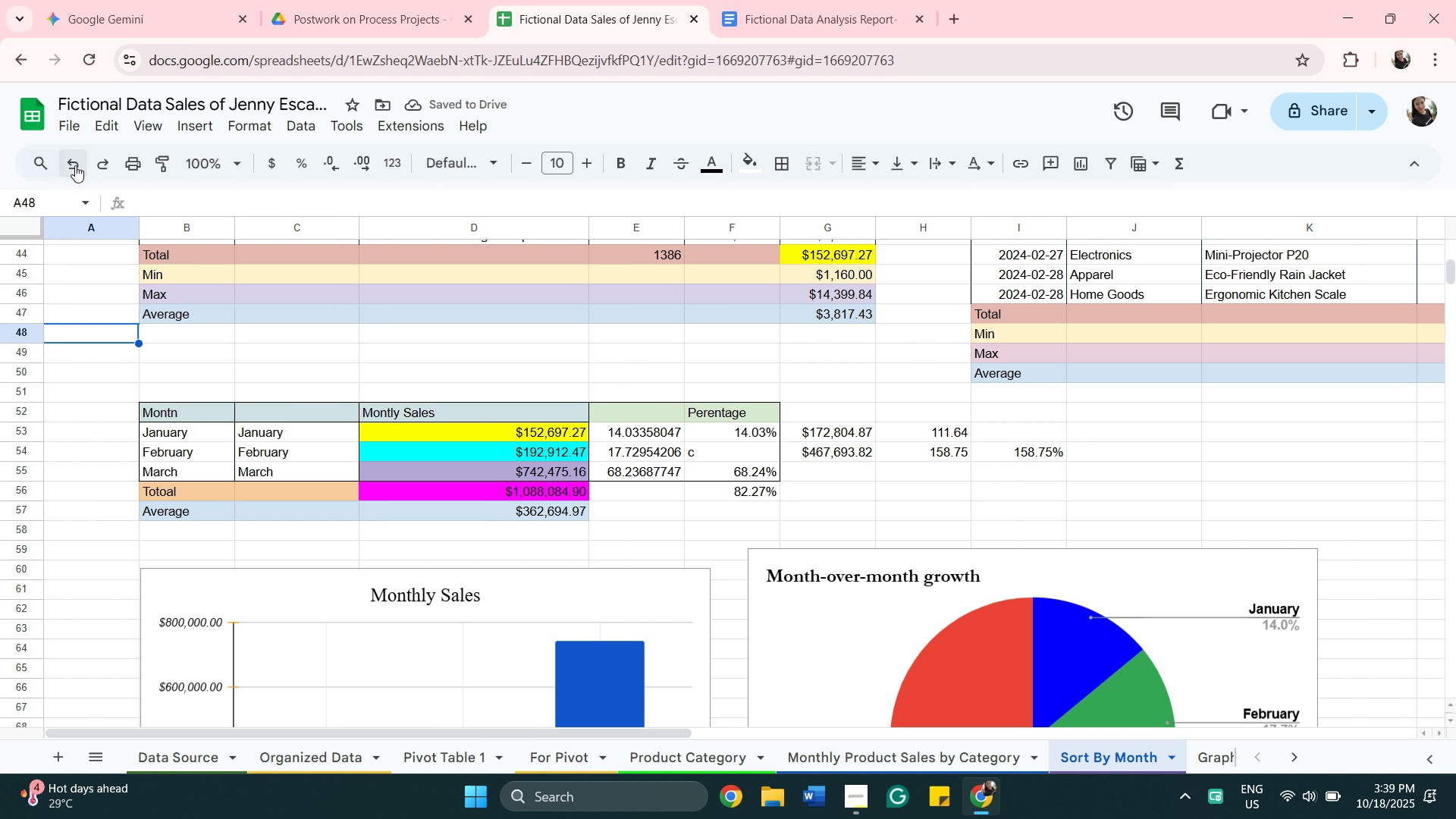 
left_click([75, 165])
 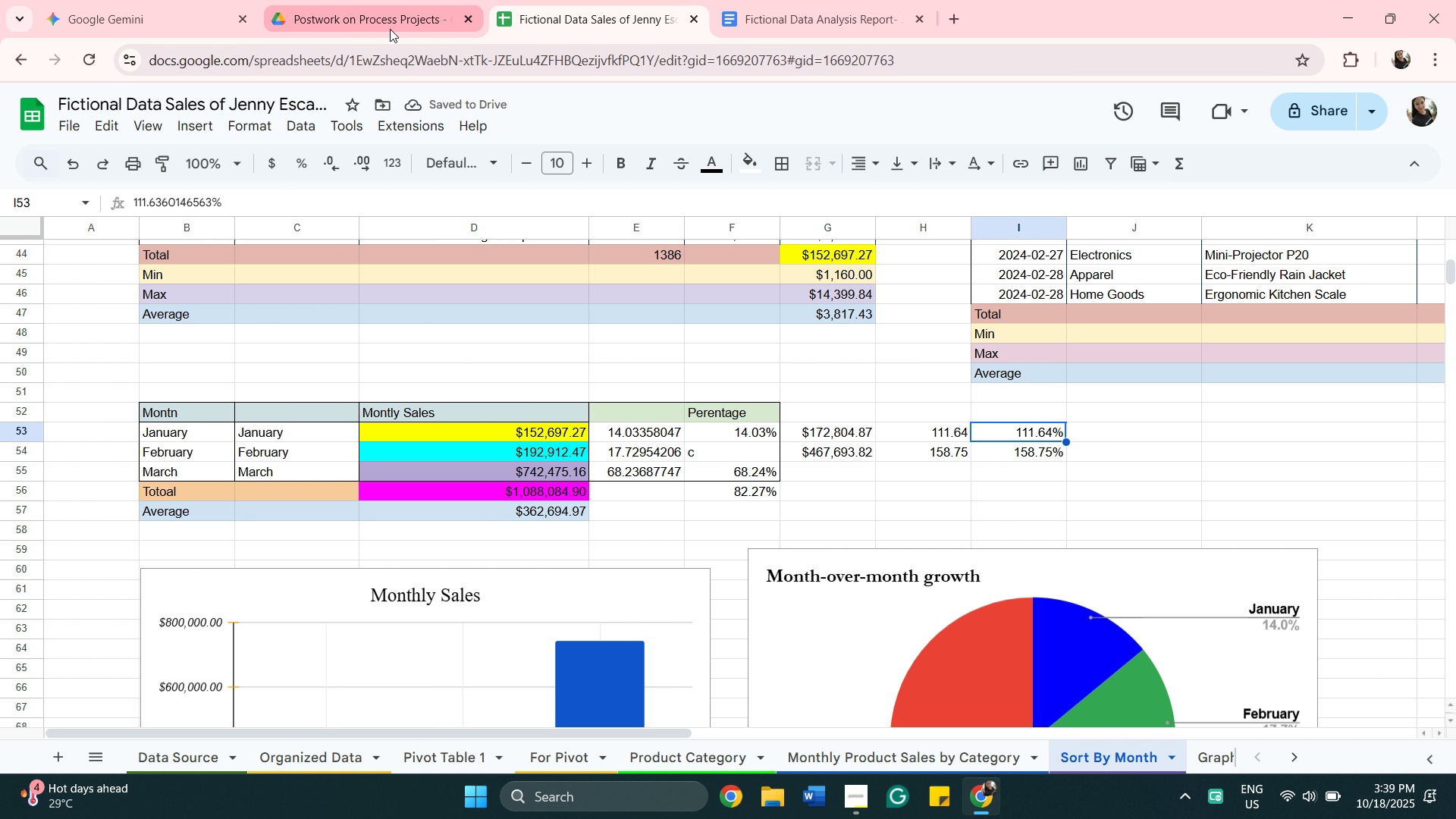 
key(Control+C)
 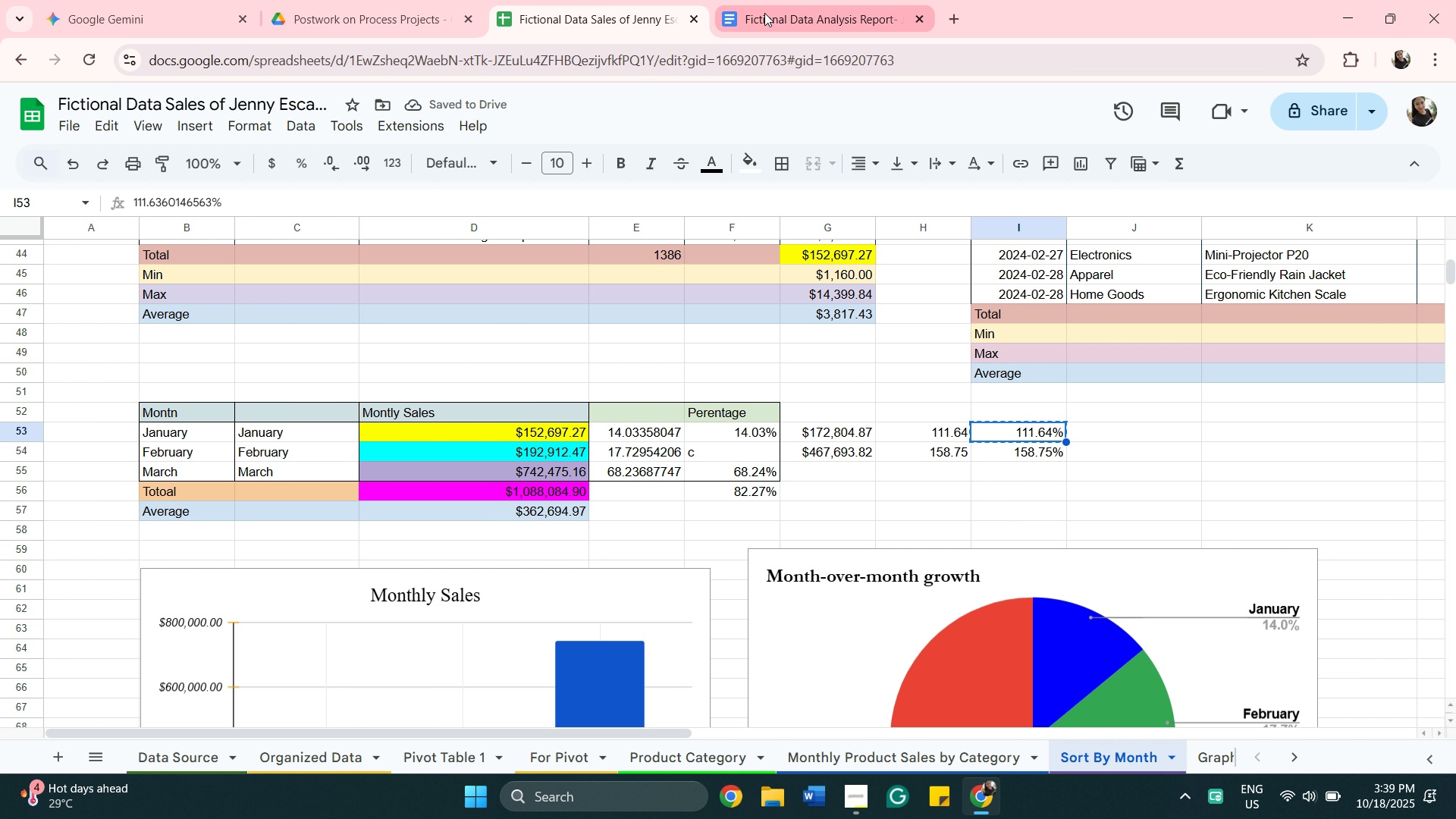 
left_click_drag(start_coordinate=[765, 13], to_coordinate=[775, 15])
 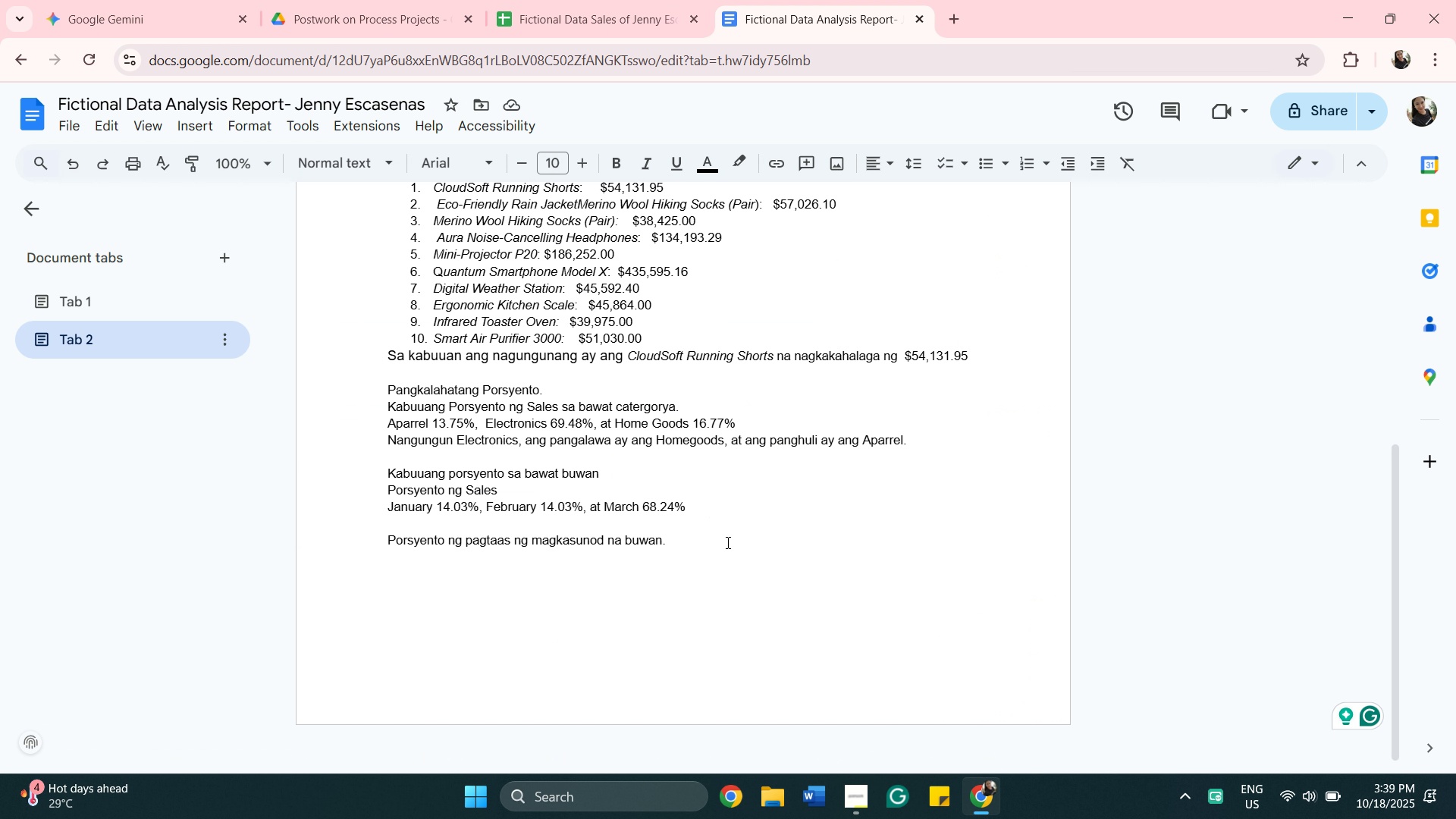 
wait(7.72)
 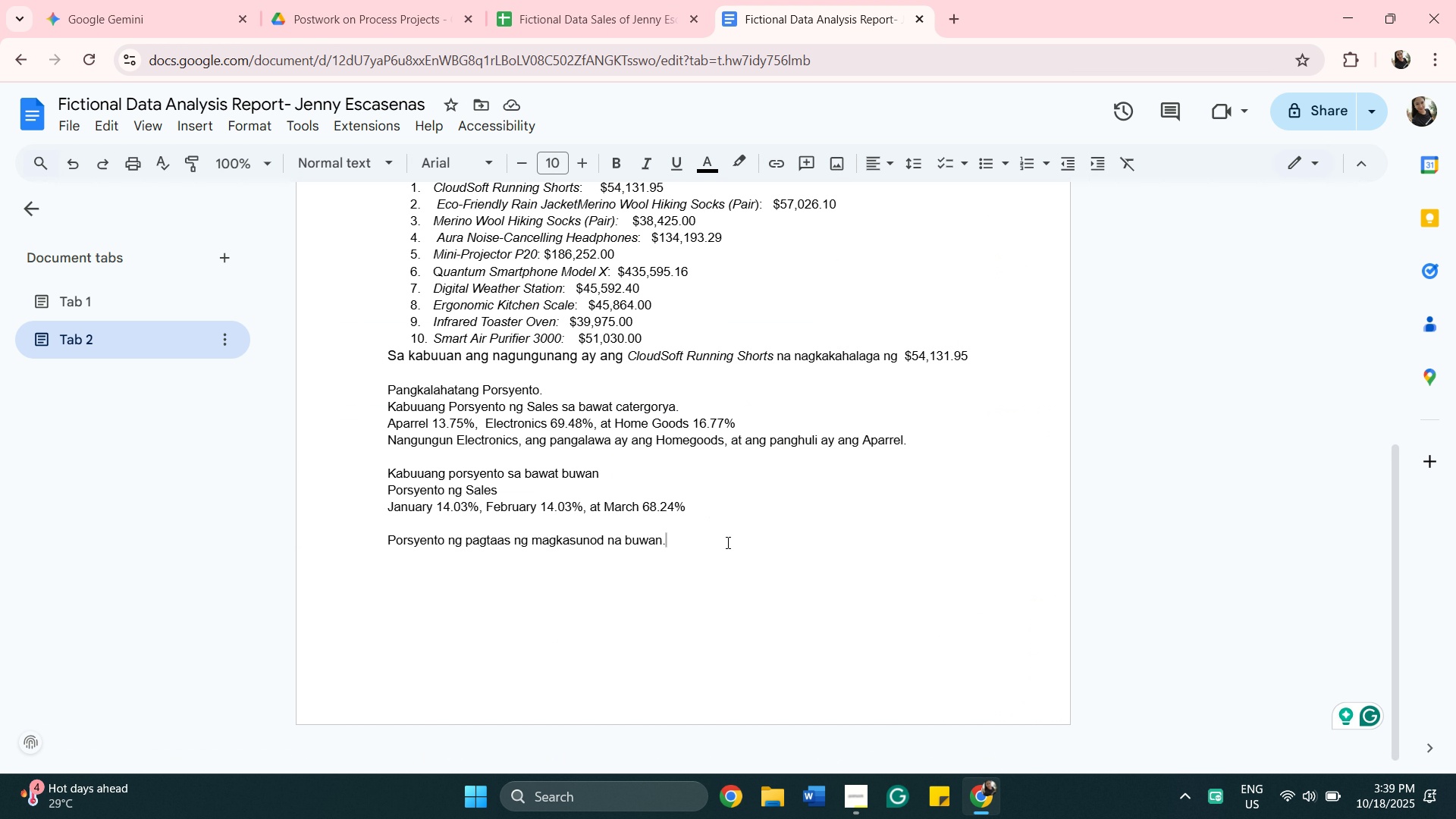 
key(Enter)
 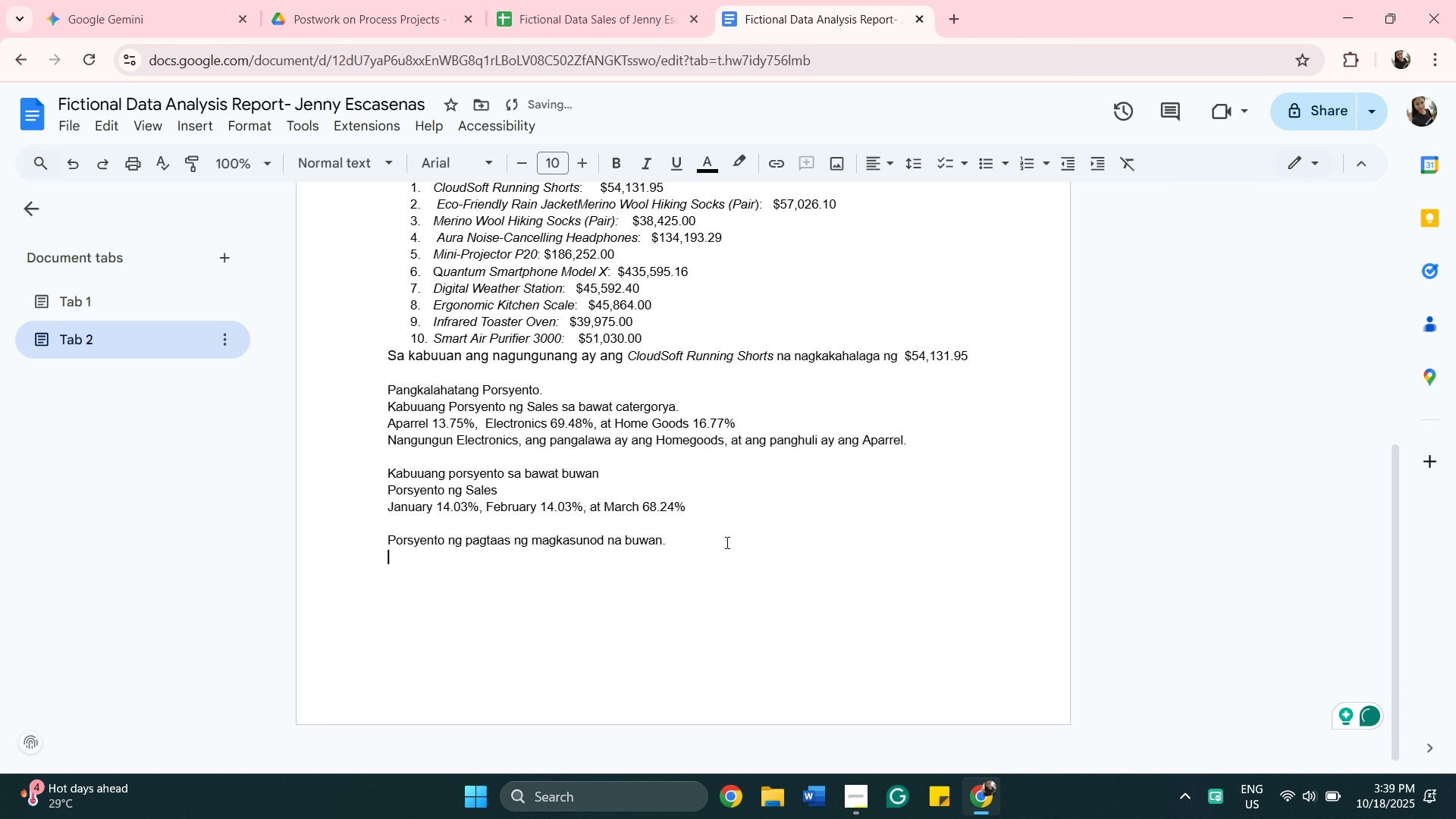 
key(Control+V)
 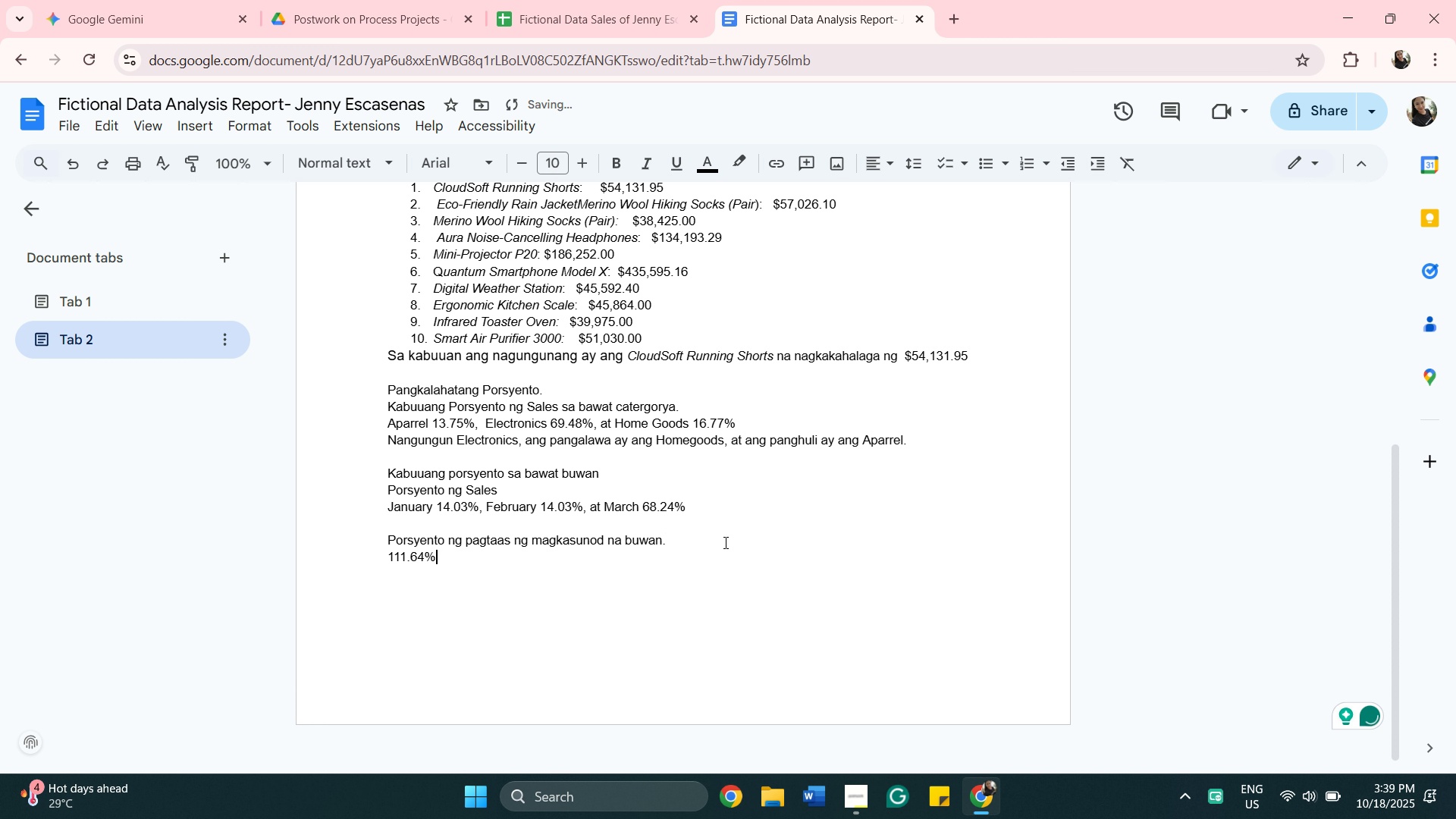 
hold_key(key=Space, duration=0.31)
 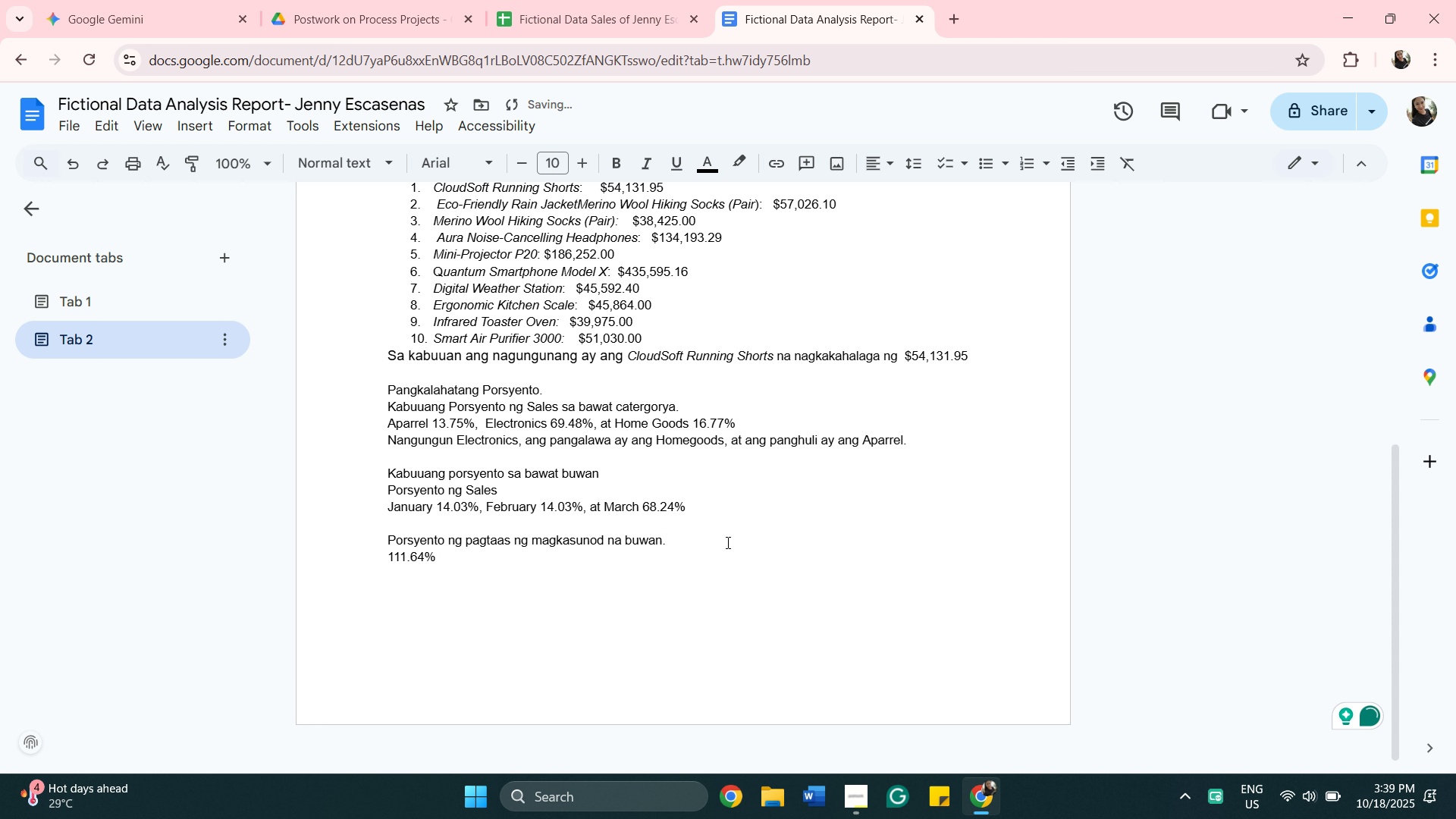 
type(Ang pagtaas ng Salex)
key(Backspace)
type(s Mula sa )
 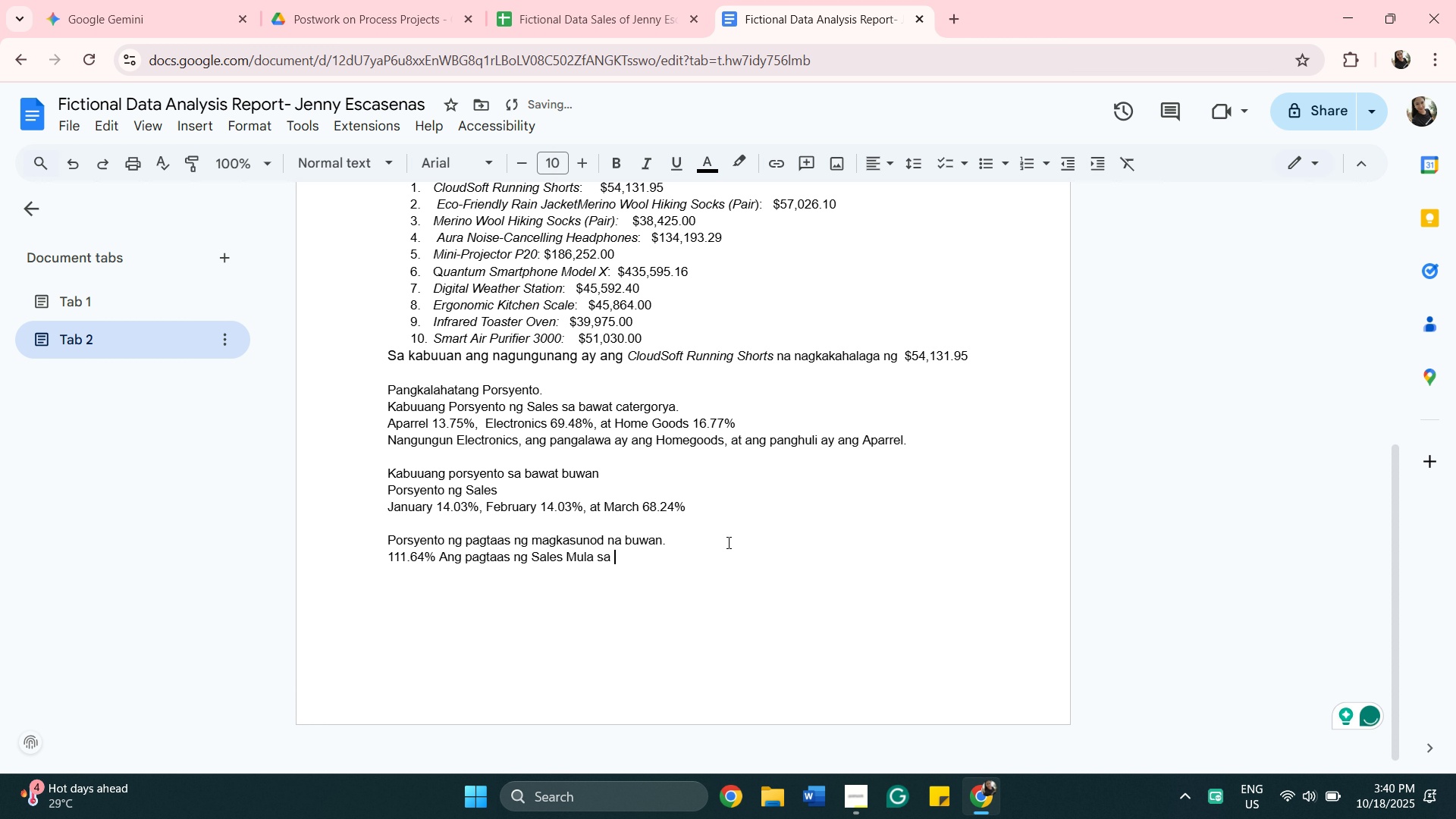 
wait(13.98)
 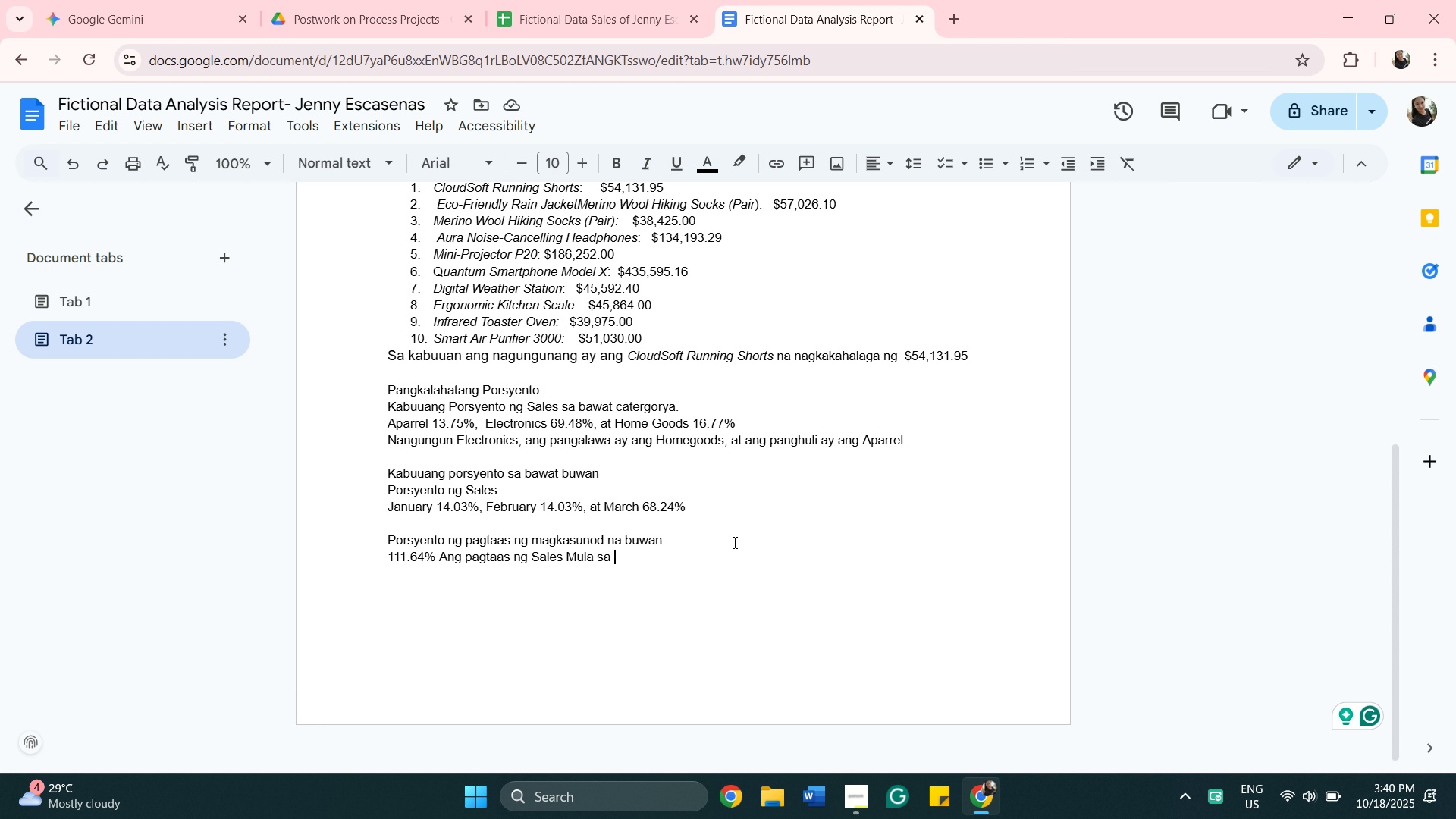 
type(JAnu)
key(Backspace)
key(Backspace)
key(Backspace)
type(ana)
key(Backspace)
type(uary )
 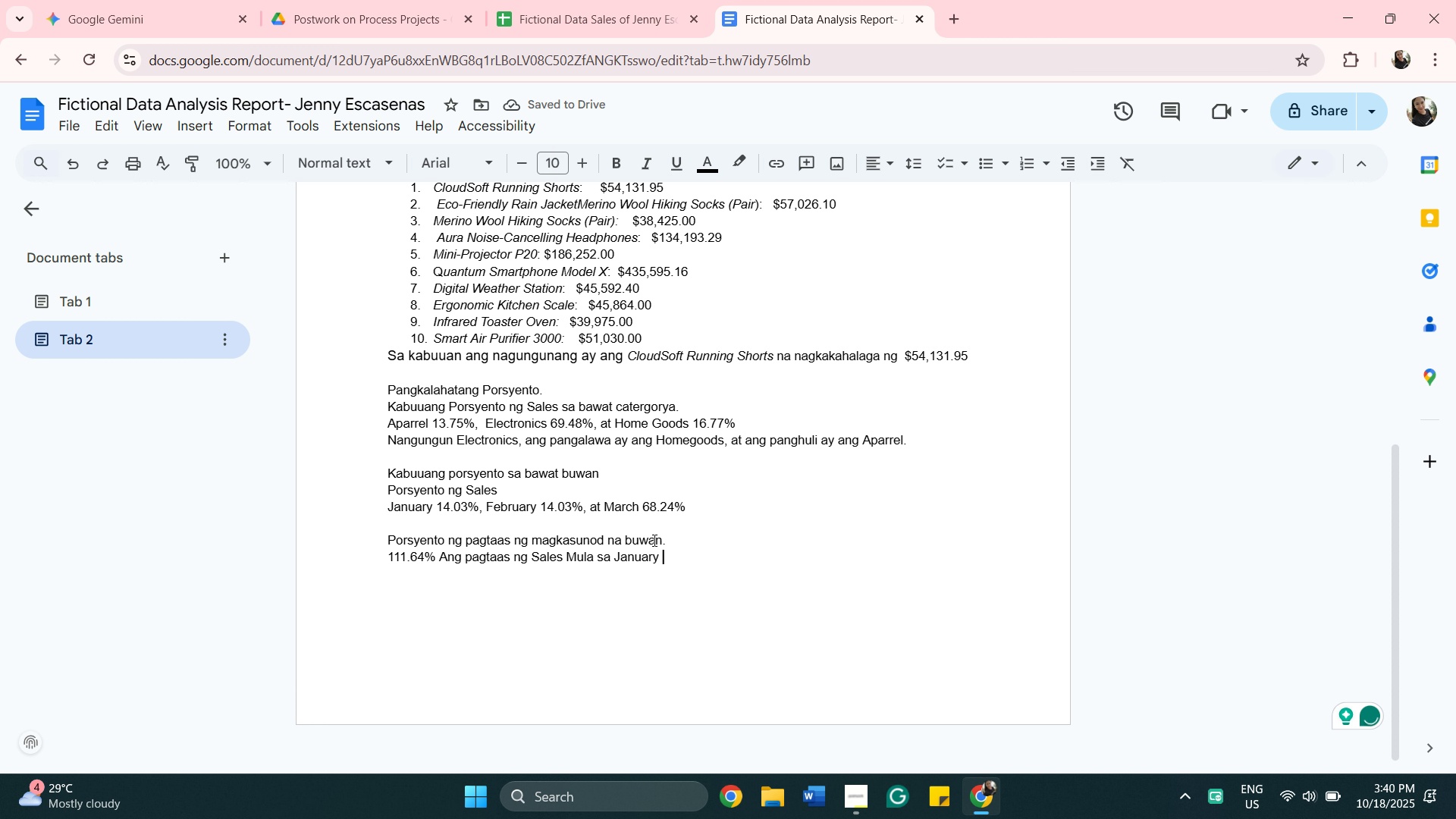 
wait(5.35)
 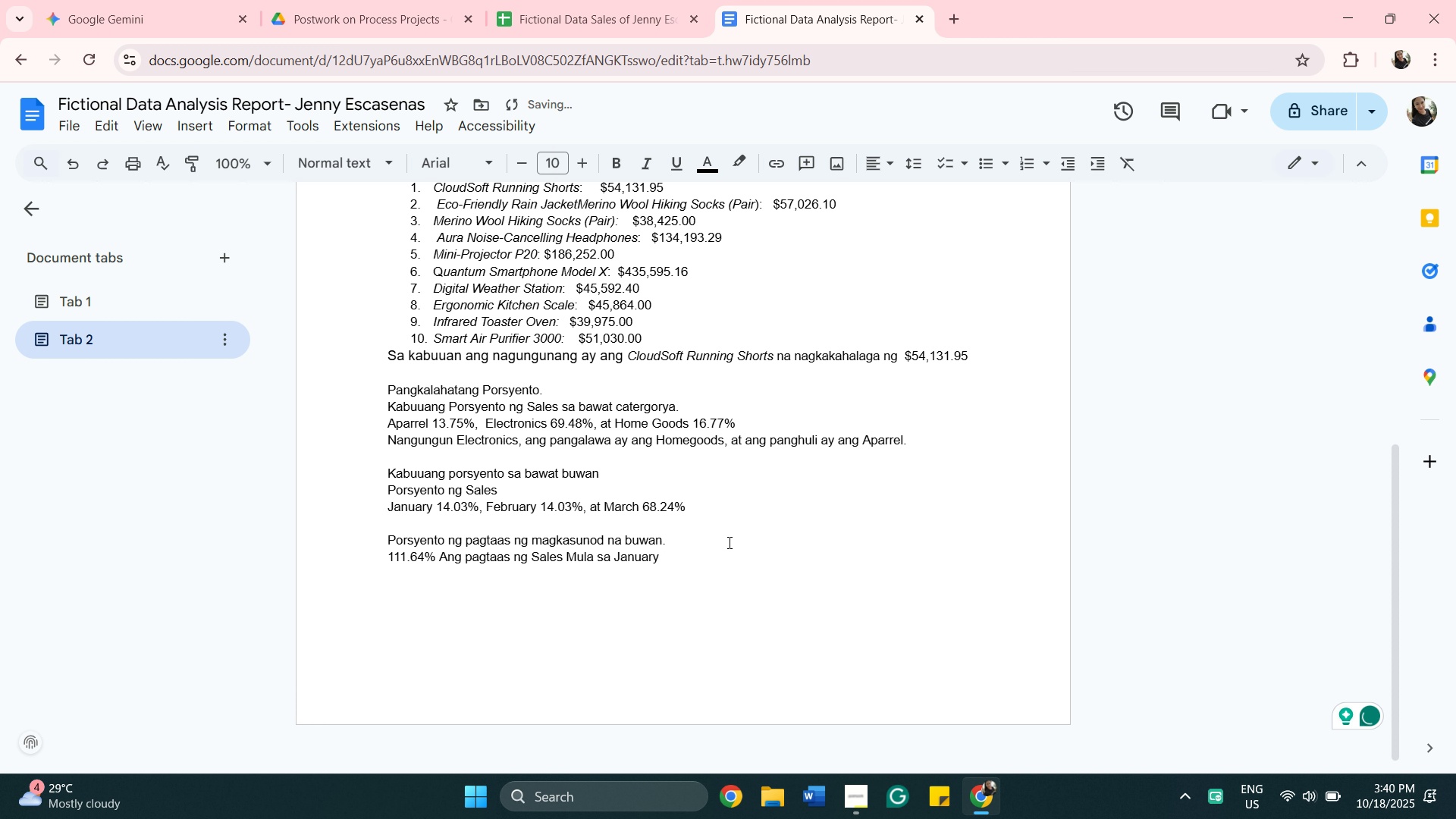 
left_click([539, 555])
 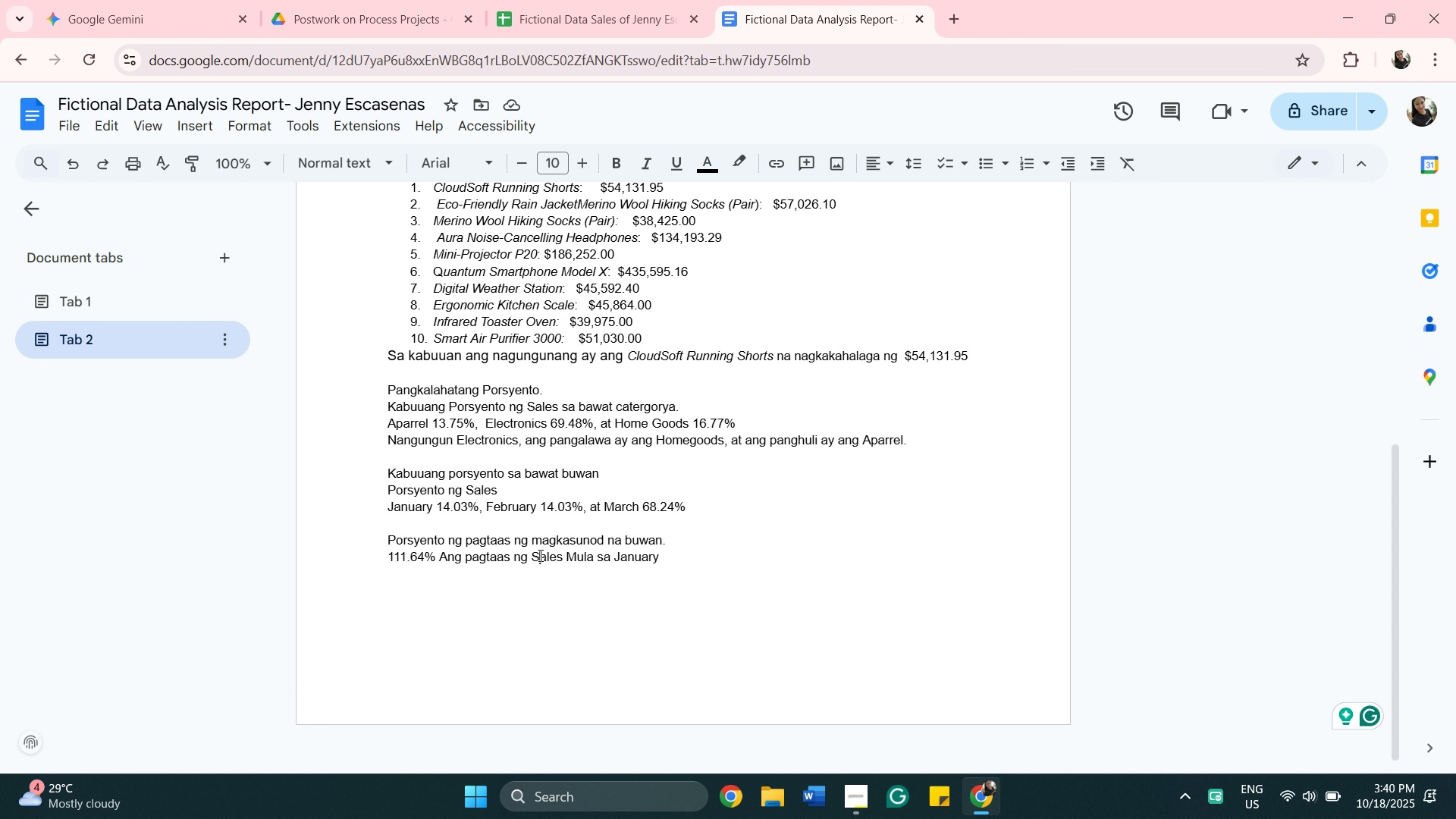 
key(Backspace)
 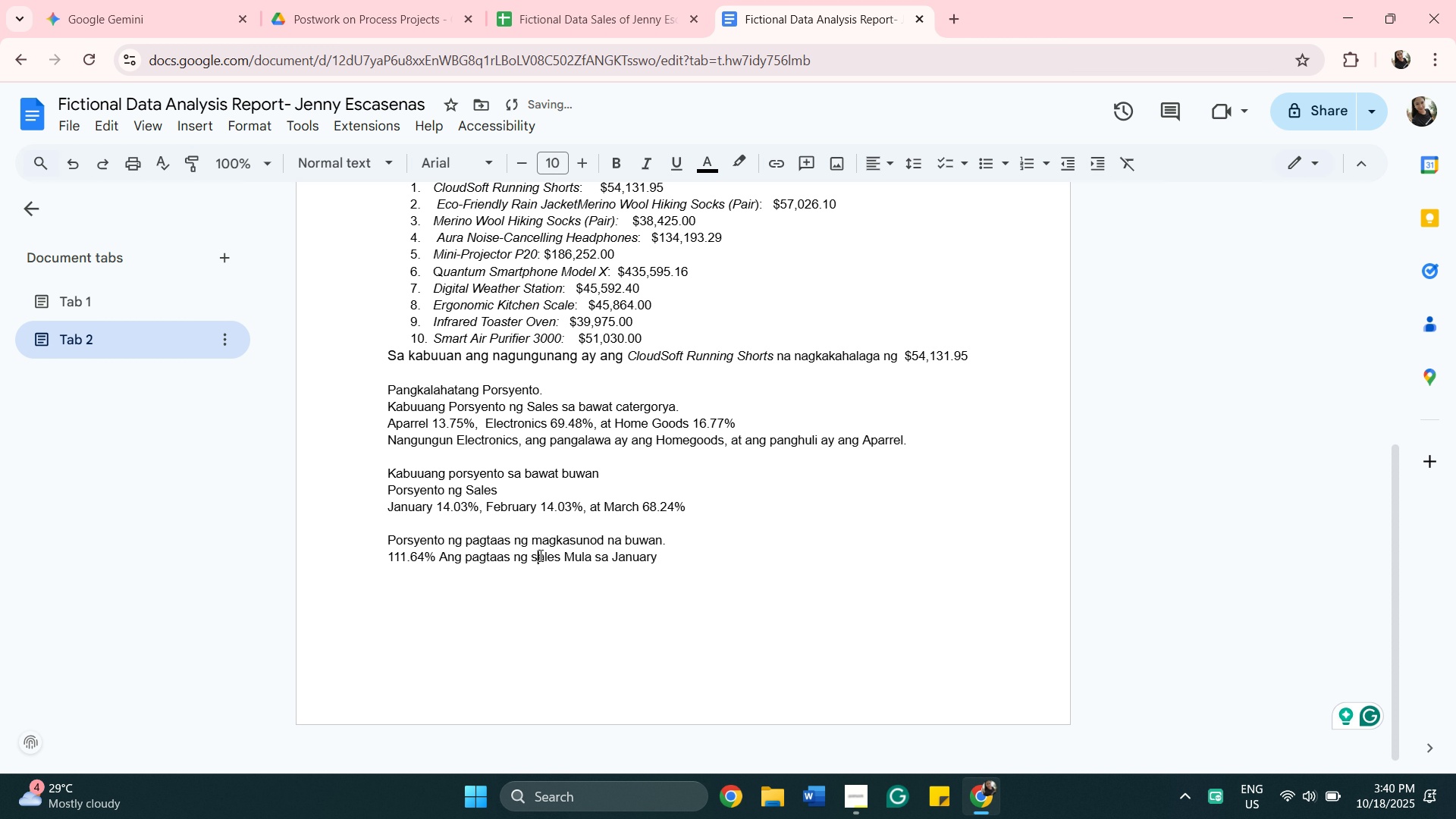 
key(S)
 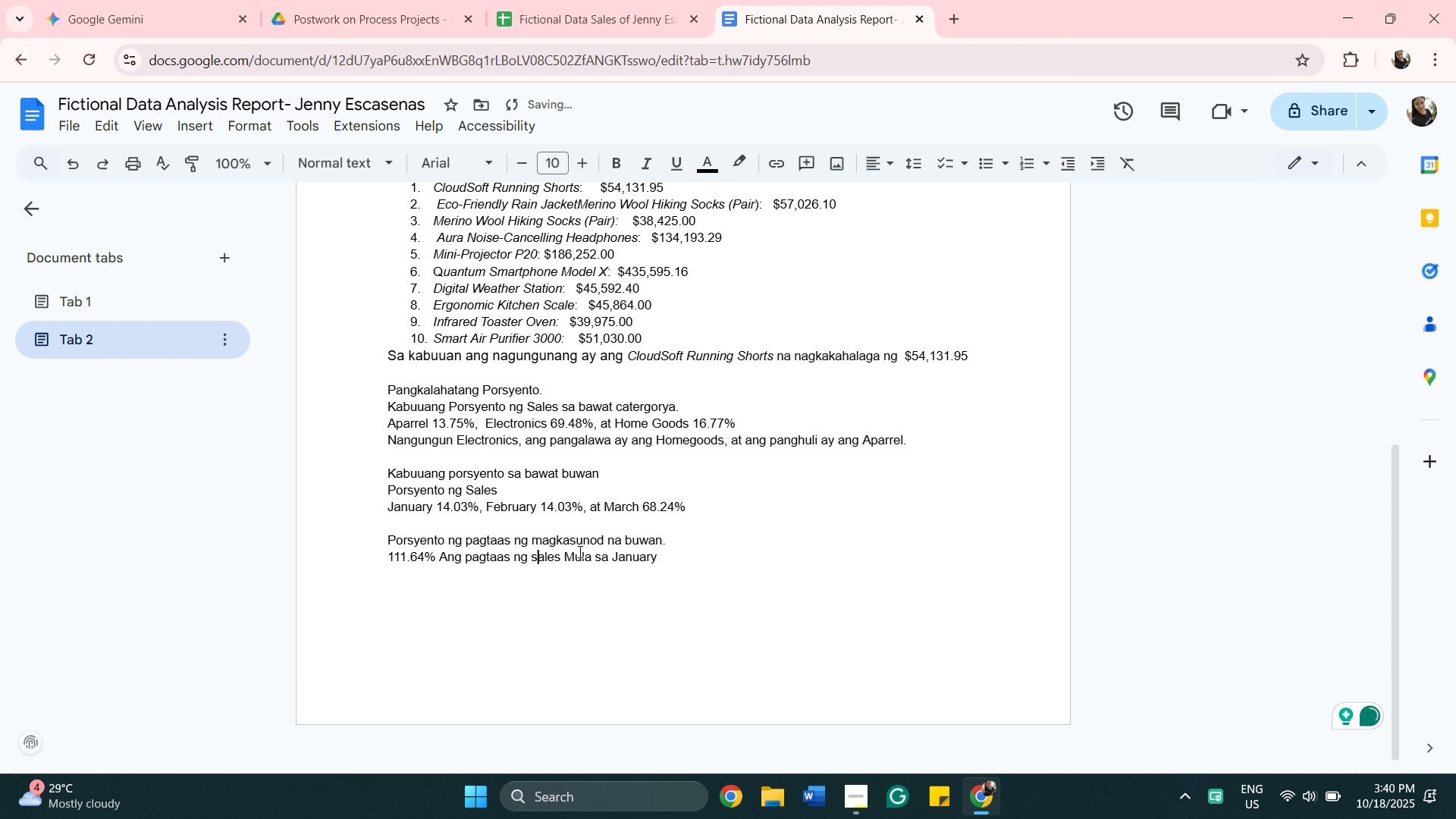 
left_click([578, 556])
 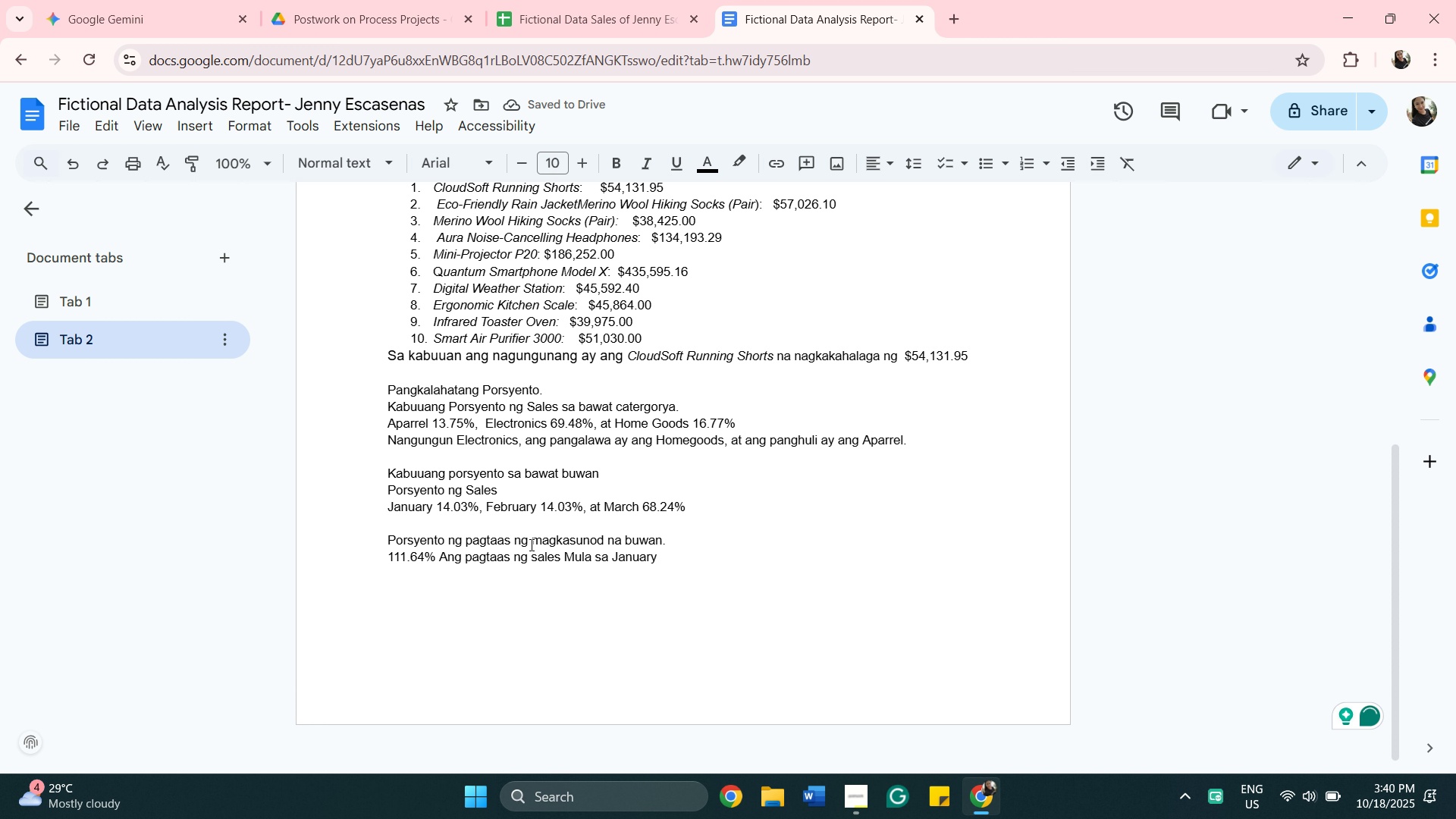 
key(Backspace)
 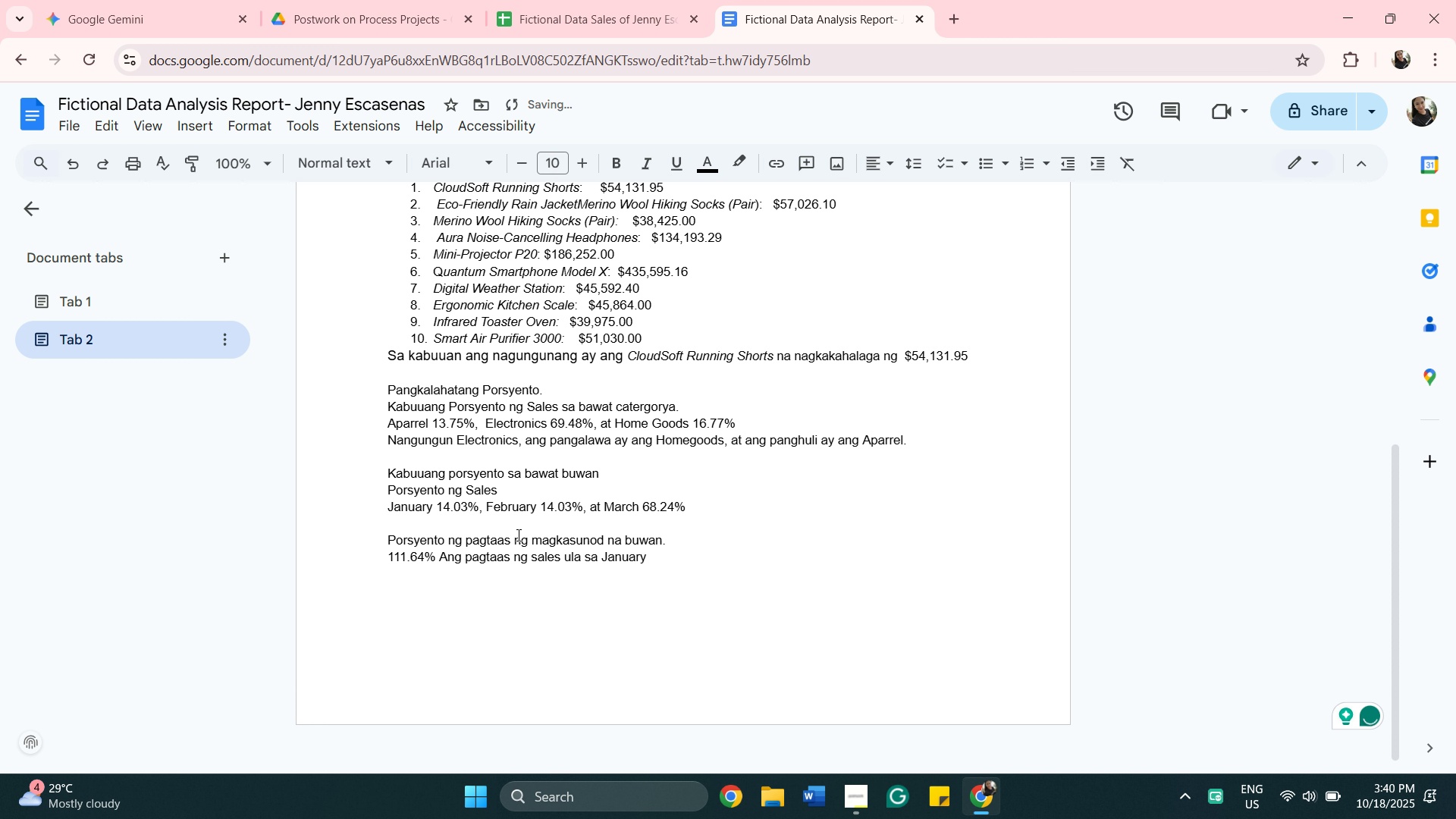 
key(M)
 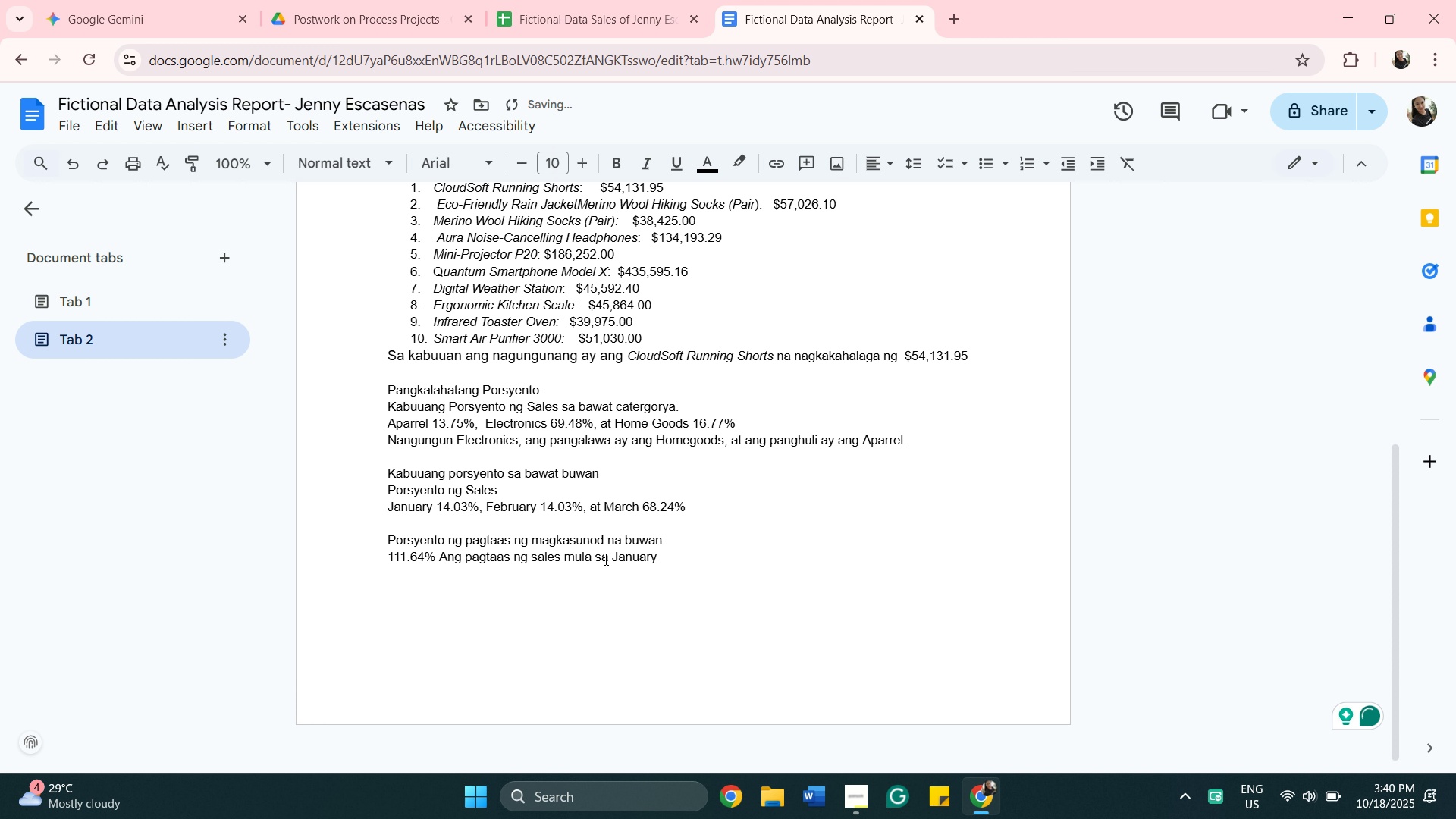 
left_click([604, 559])
 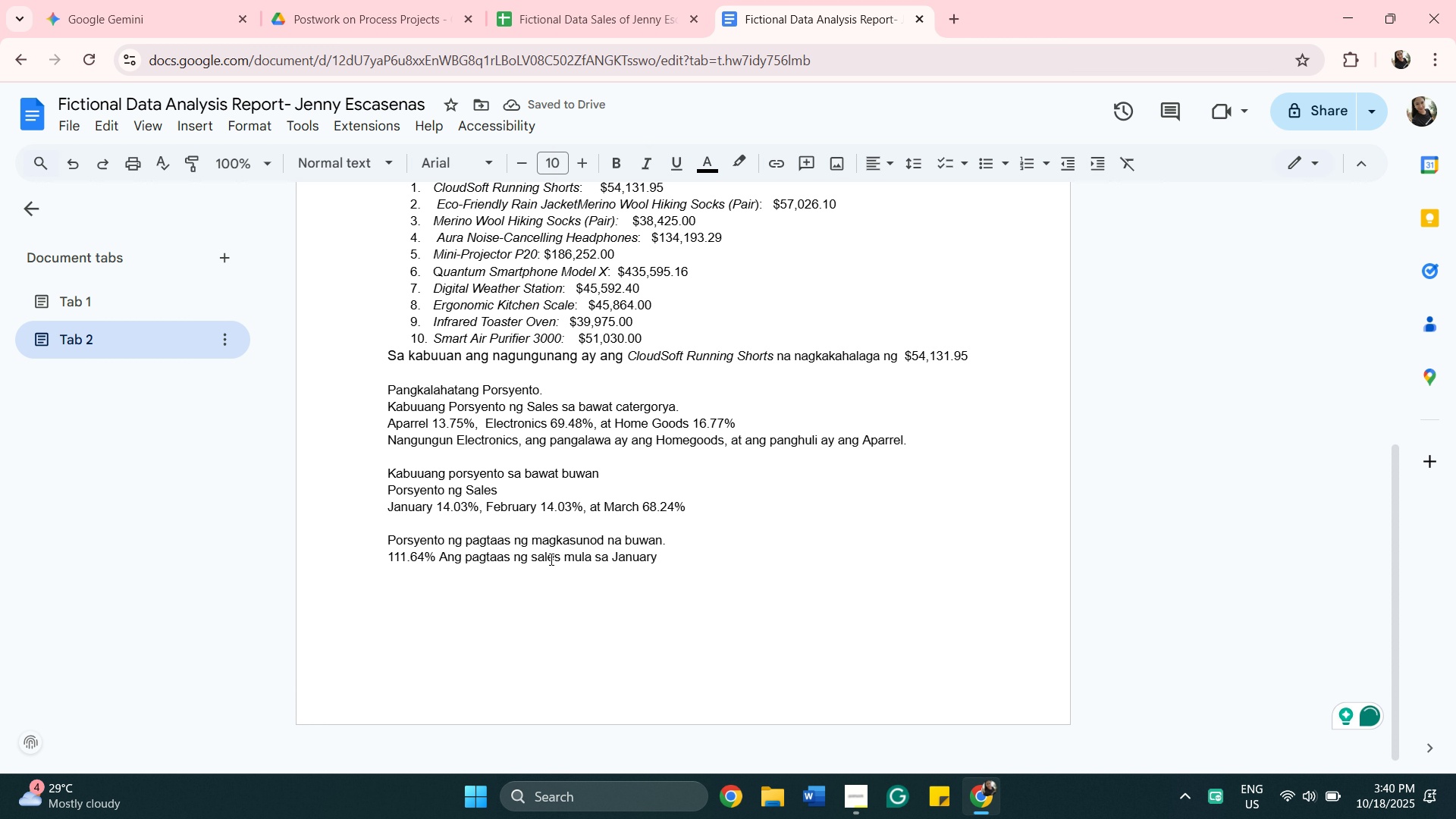 
key(ArrowRight)
 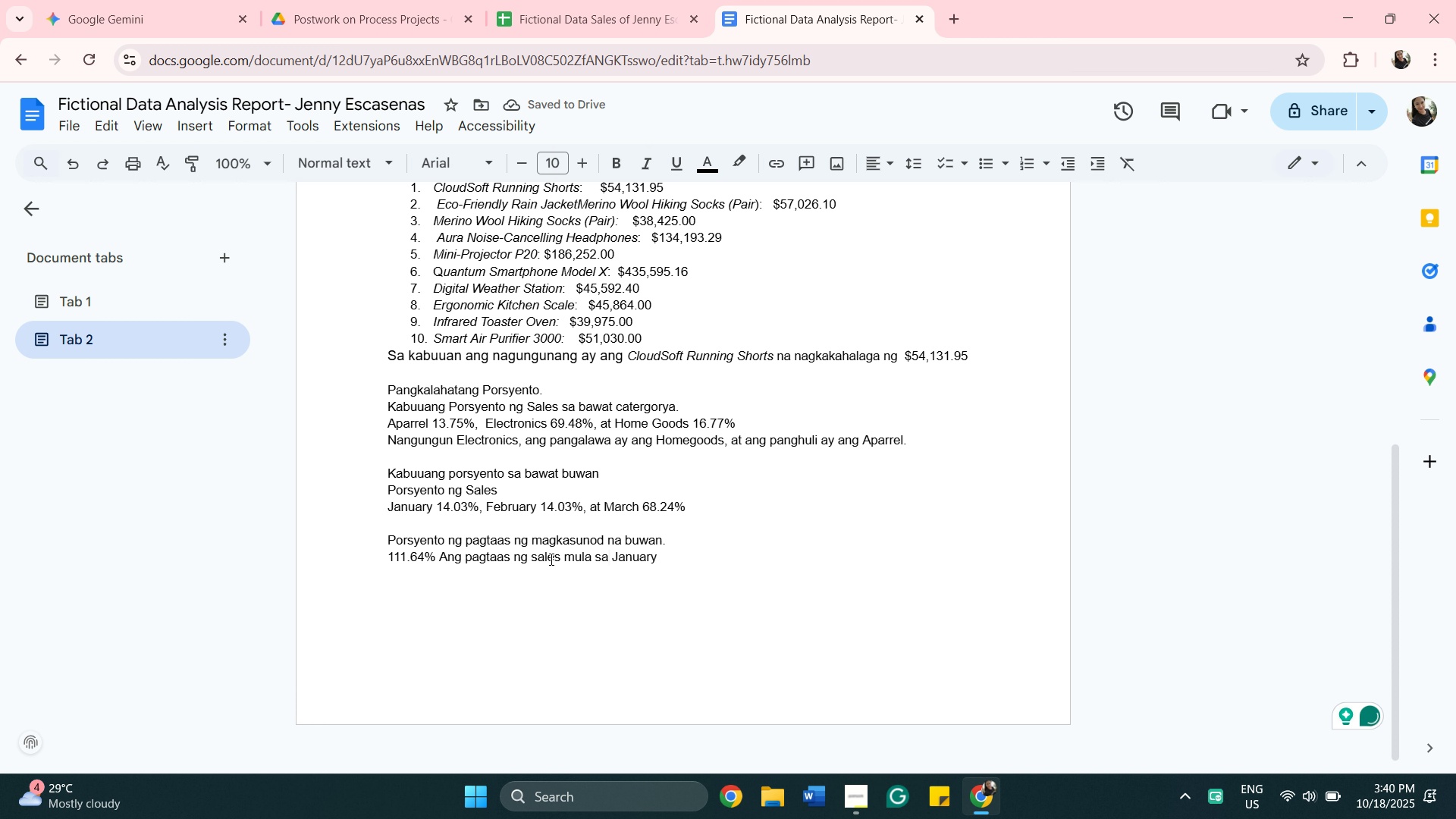 
key(Backspace)
key(Backspace)
type(g)
key(Backspace)
type(ng)
 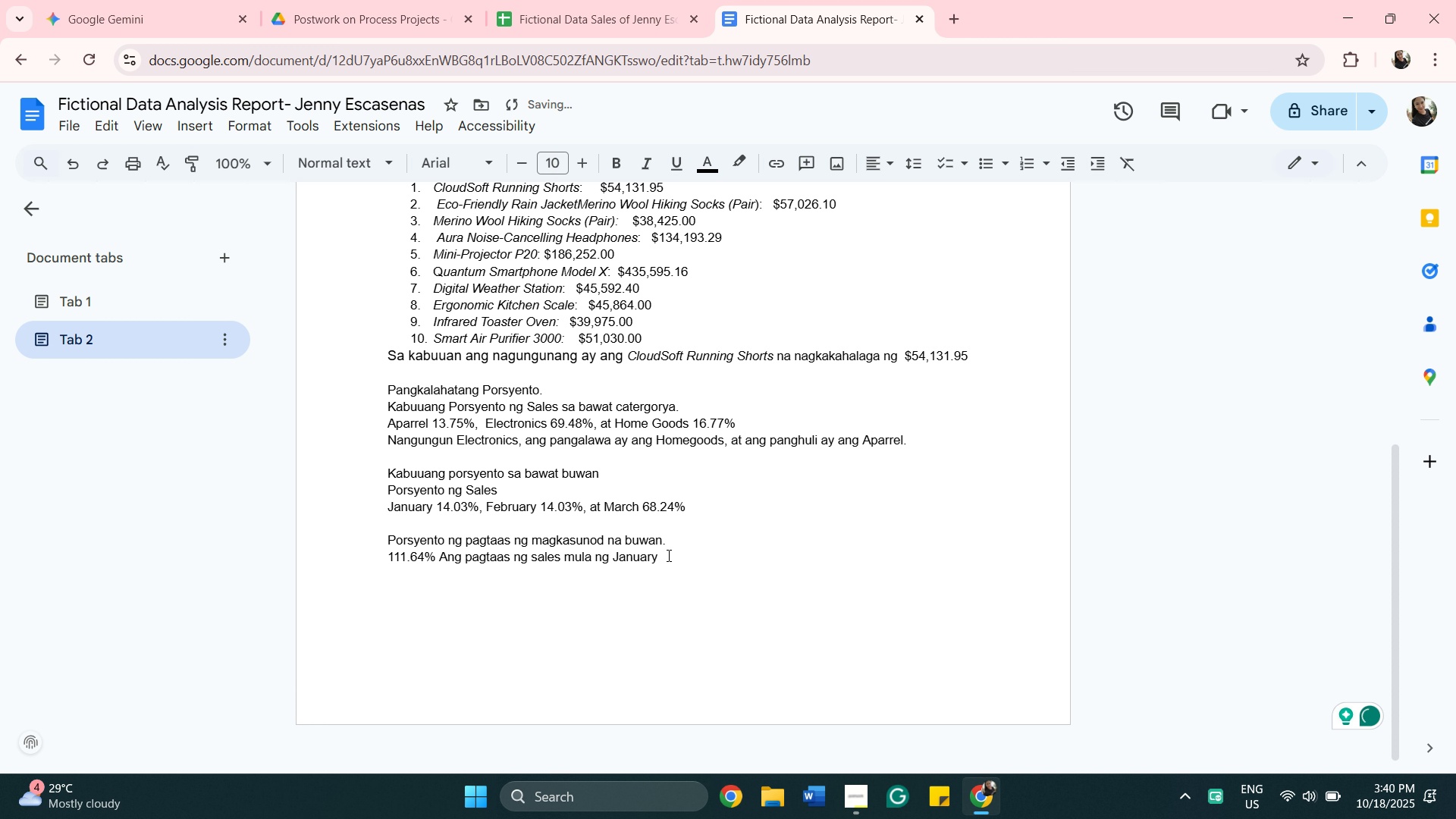 
left_click([667, 555])
 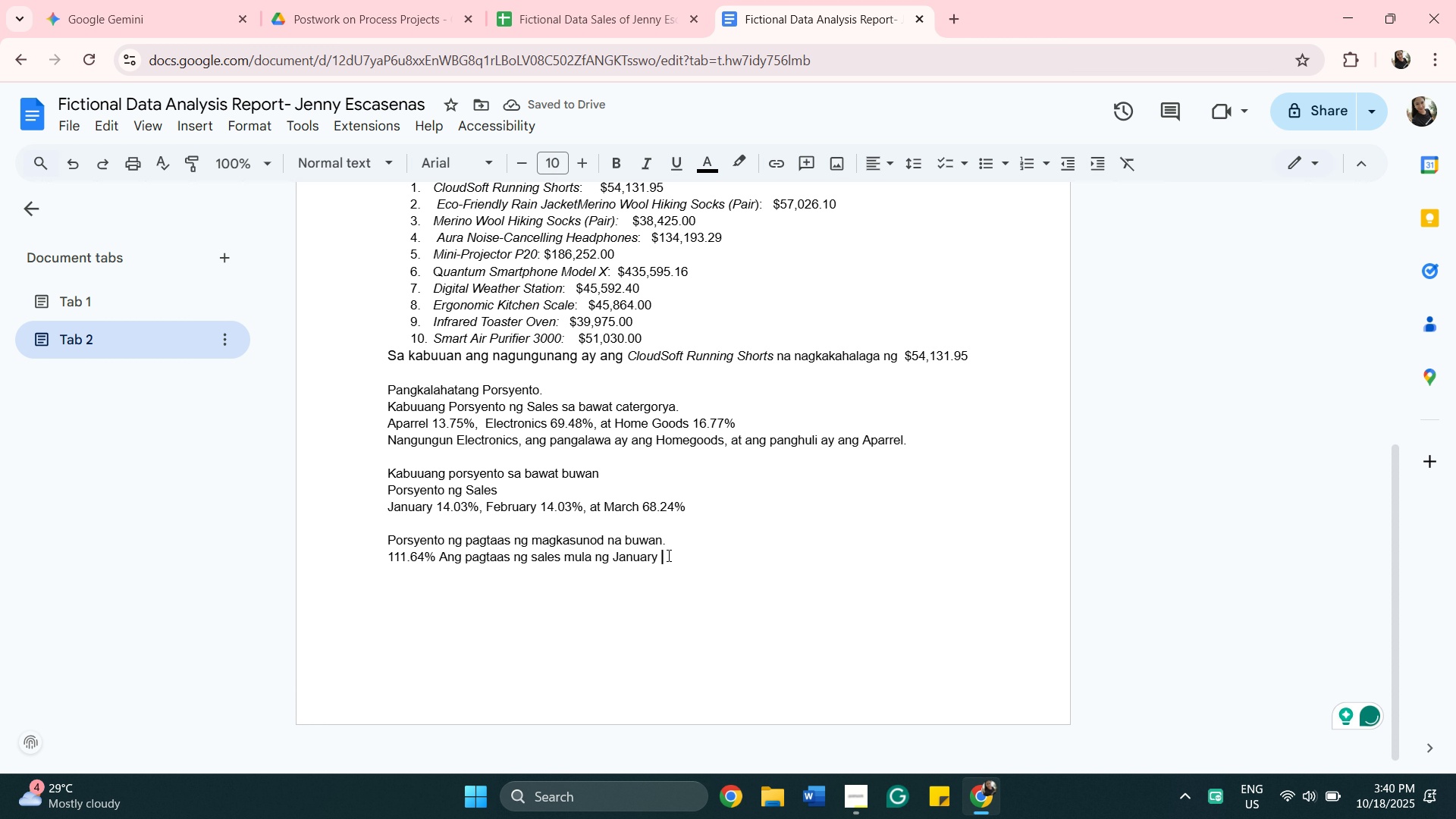 
type(sa February)
 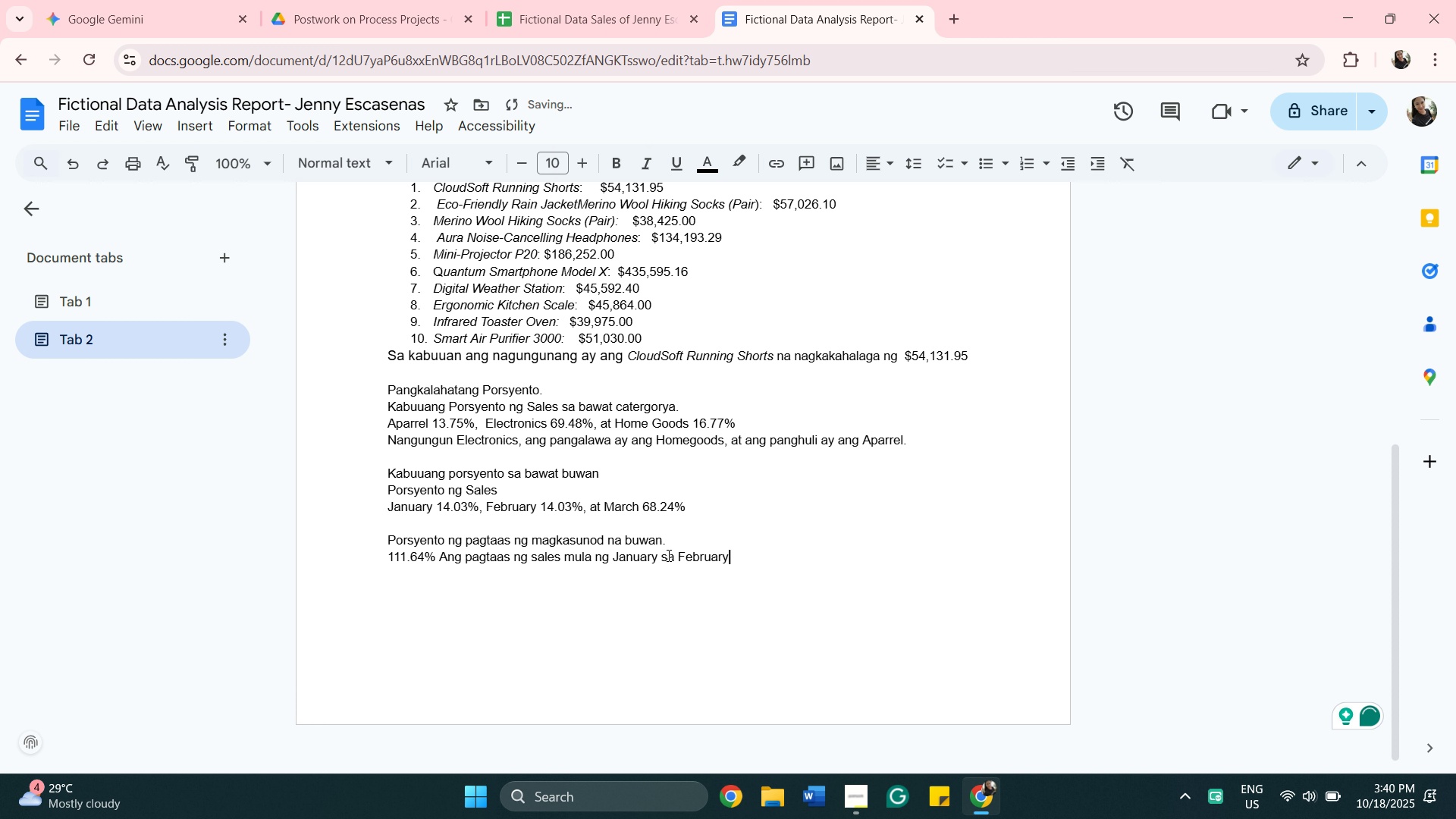 
key(Enter)
 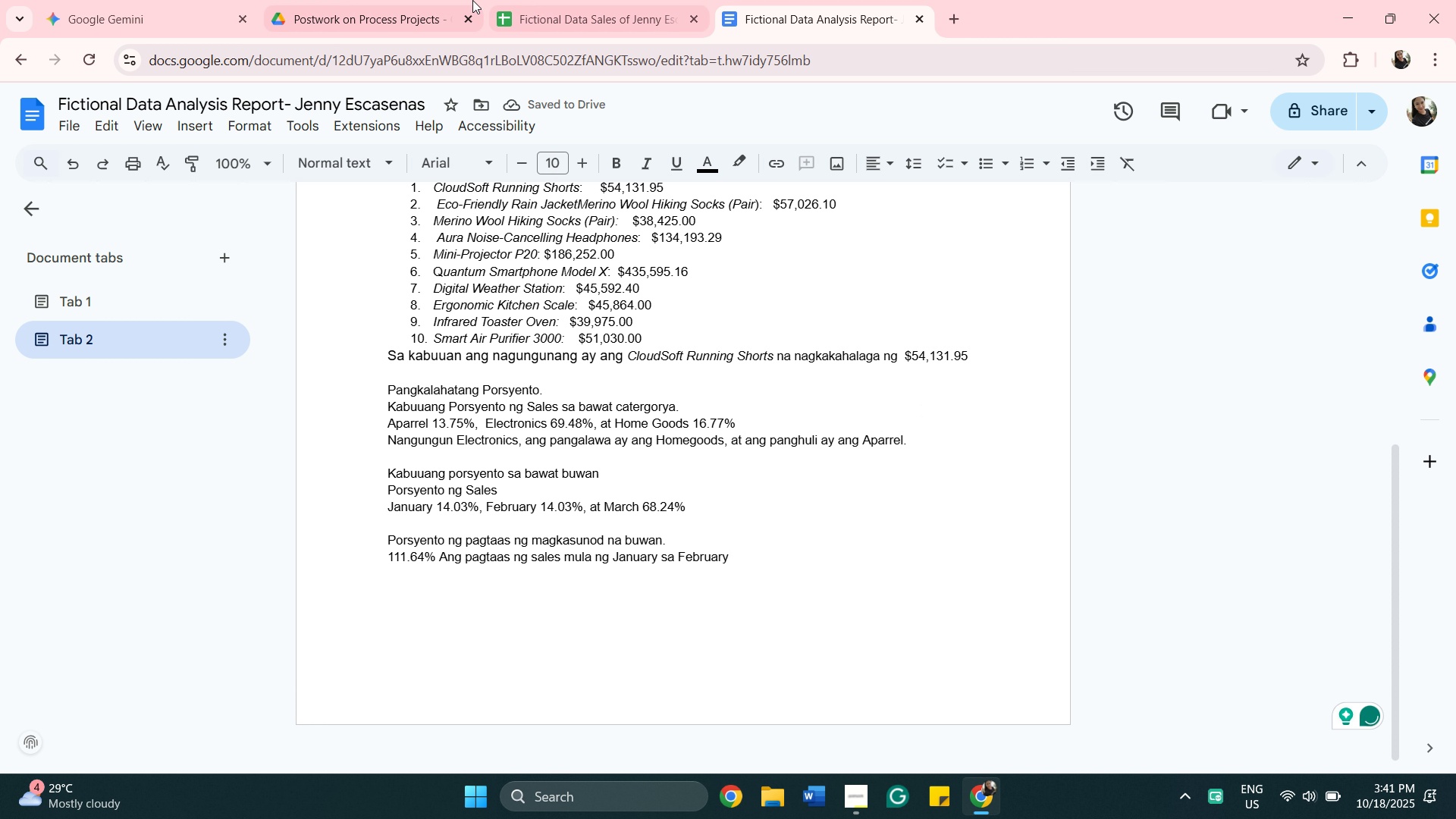 
left_click([527, 17])
 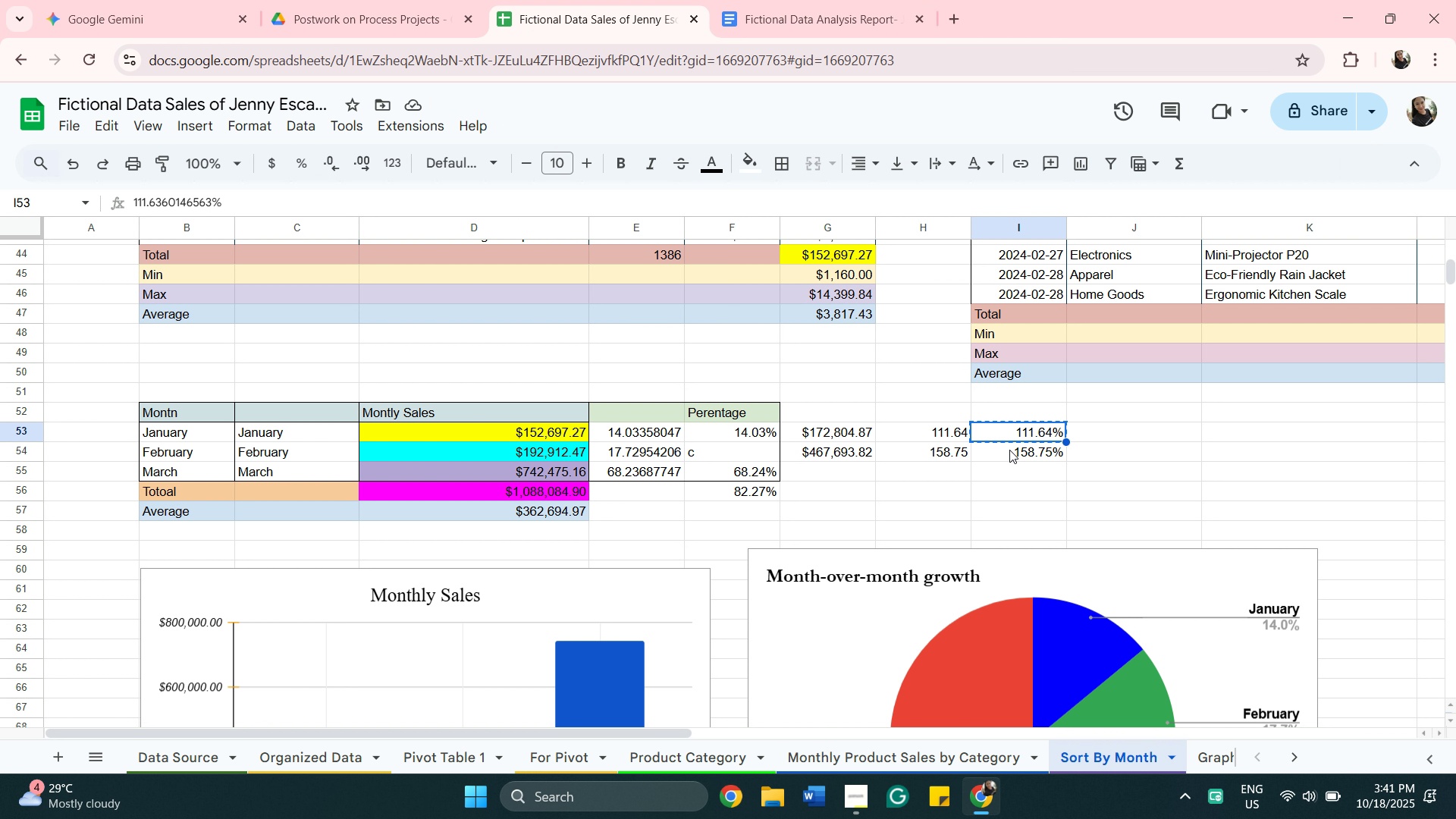 
left_click([1011, 450])
 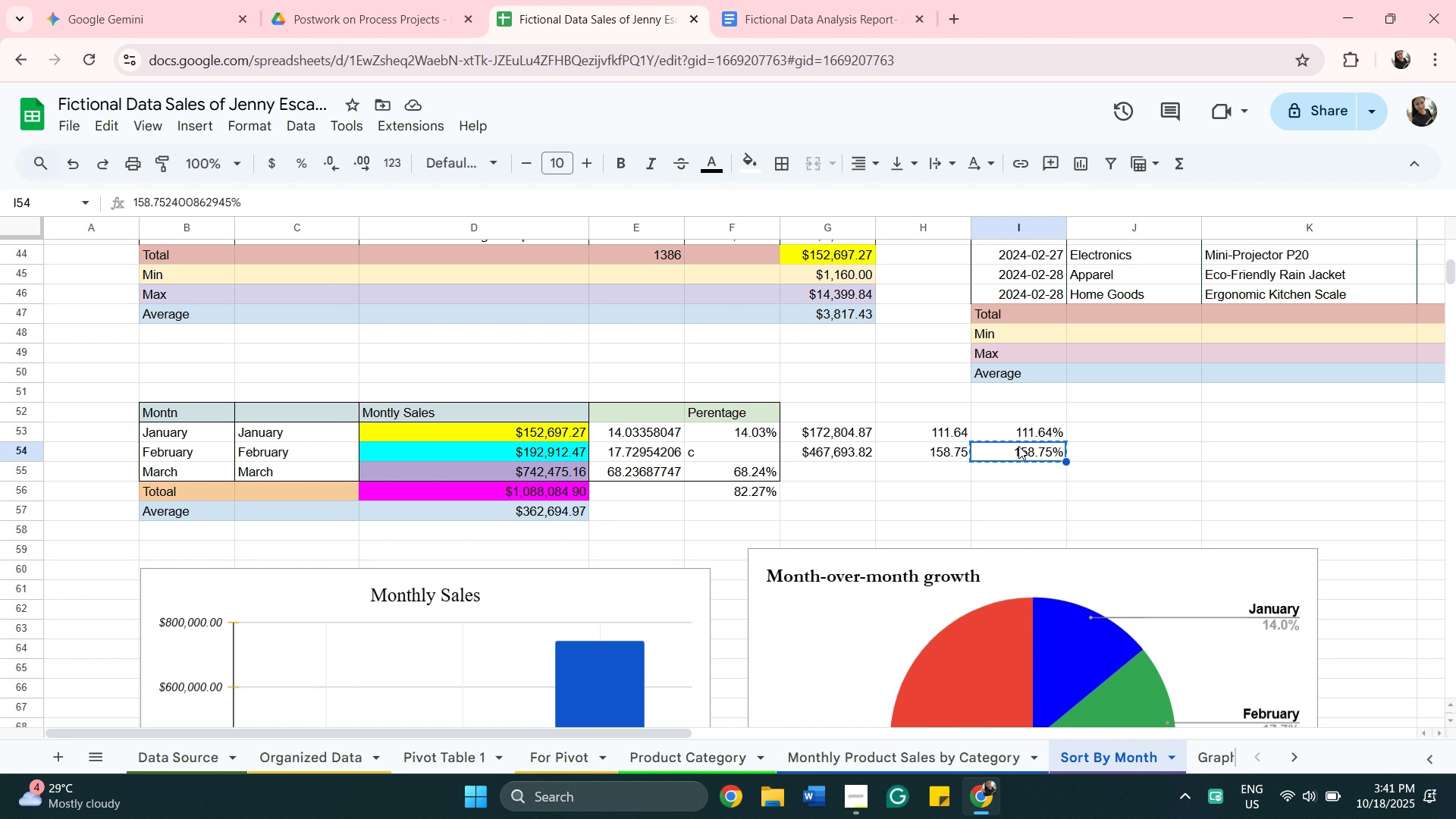 
key(Control+C)
 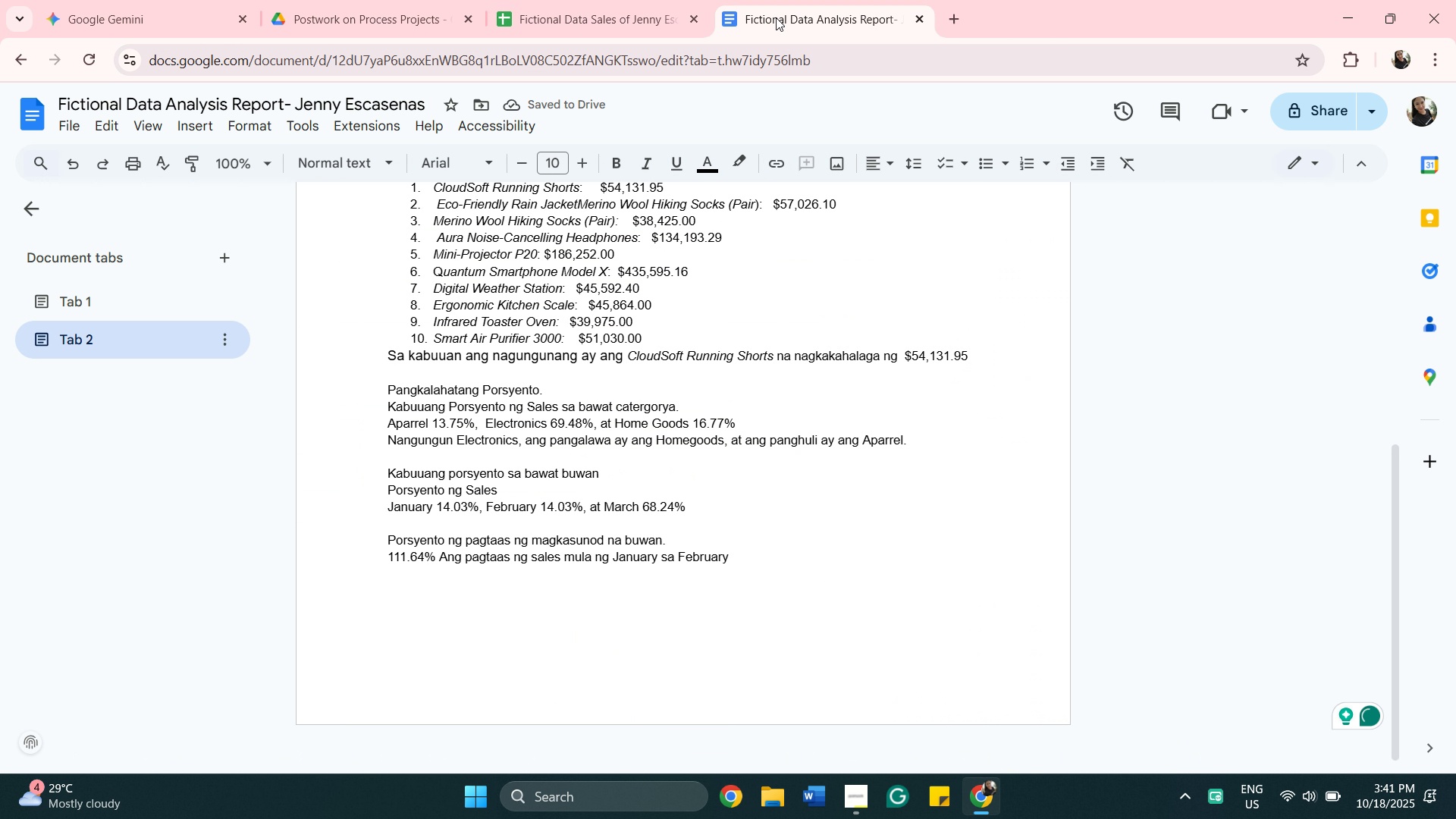 
left_click([776, 17])
 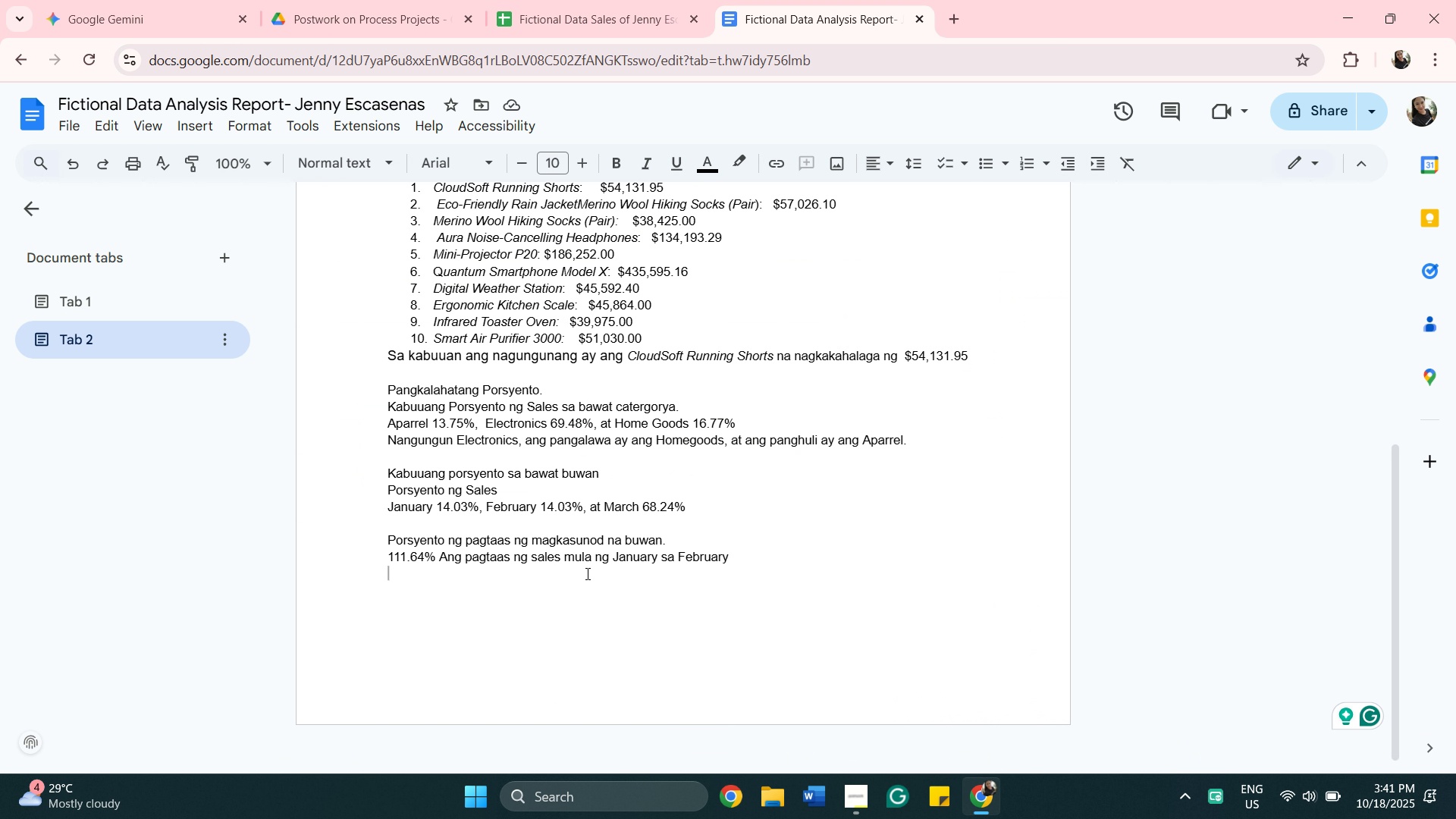 
key(Control+V)
 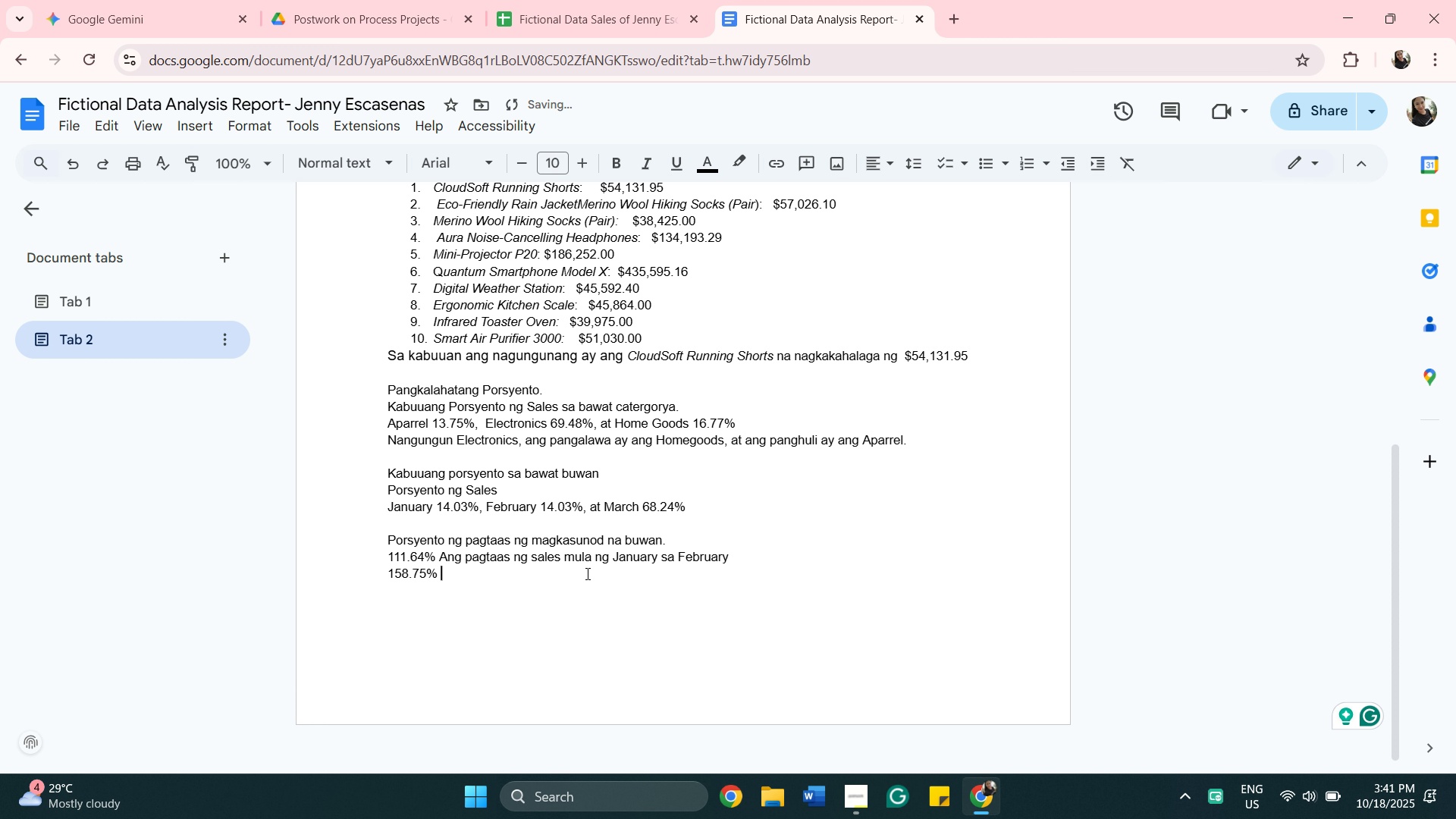 
type( ang pagtaas ng sales mula n )
key(Backspace)
type(g February sa March.)
 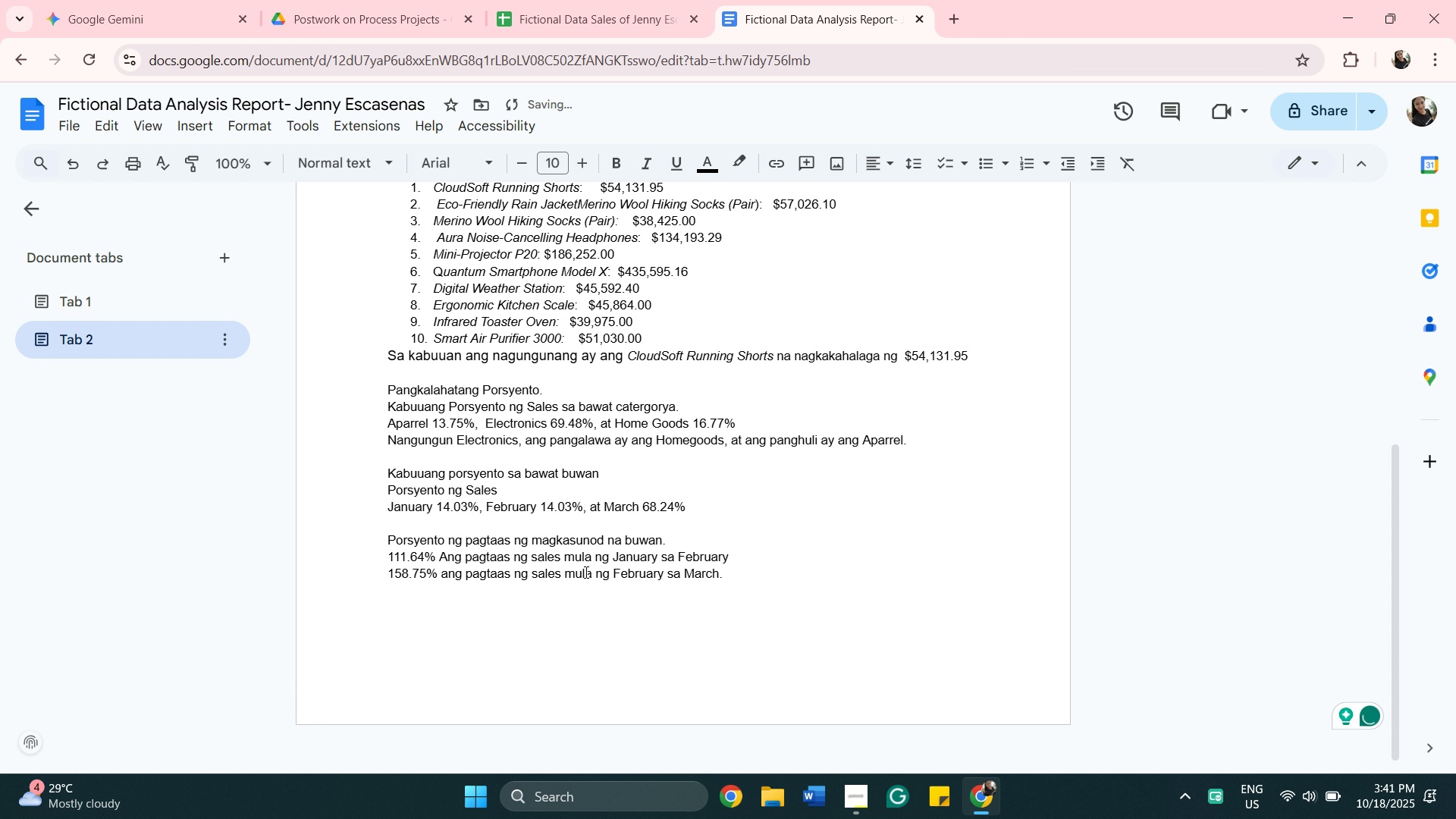 
wait(11.76)
 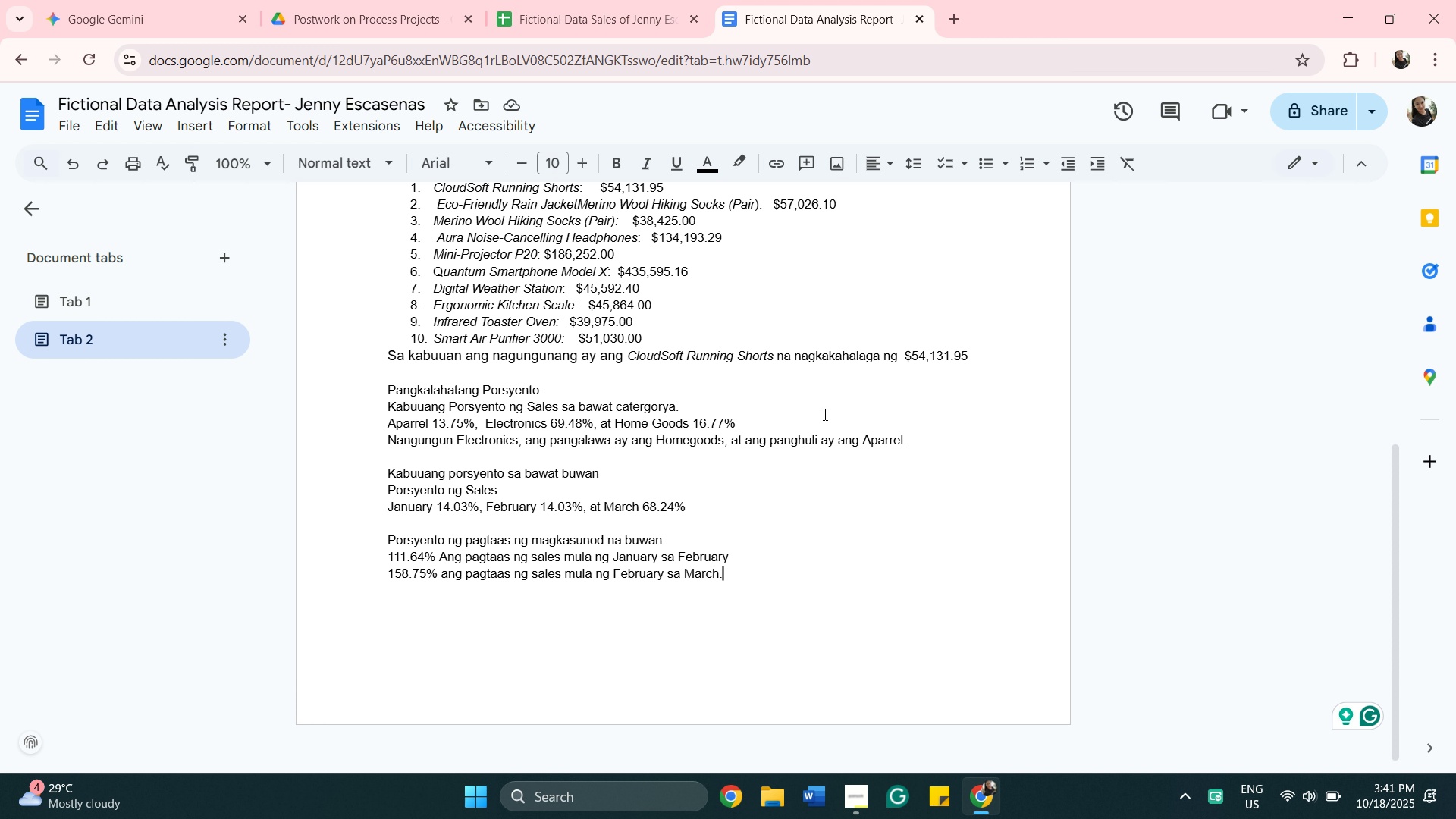 
scroll: coordinate [833, 420], scroll_direction: up, amount: 2.0
 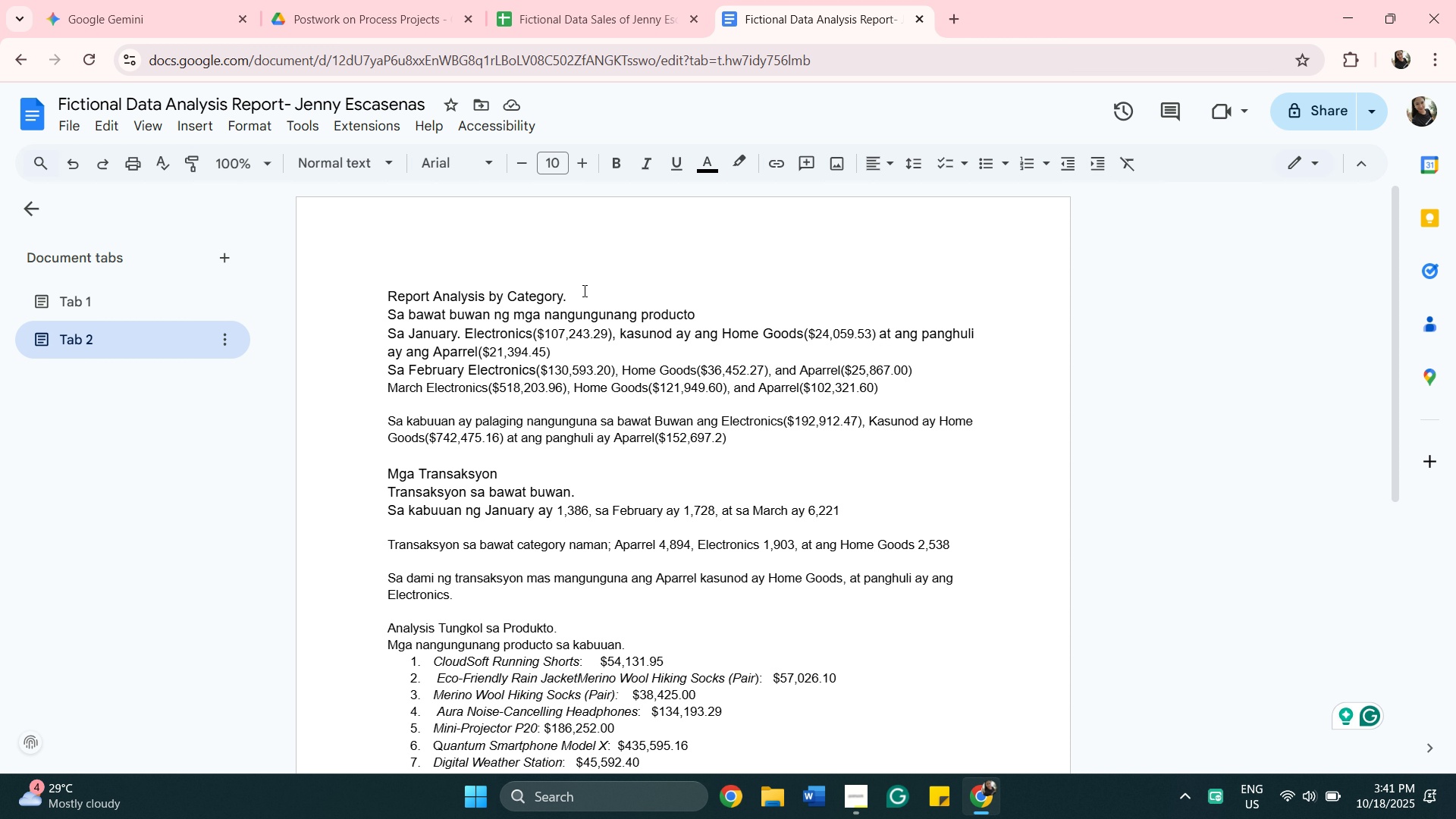 
scroll: coordinate [711, 428], scroll_direction: down, amount: 4.0
 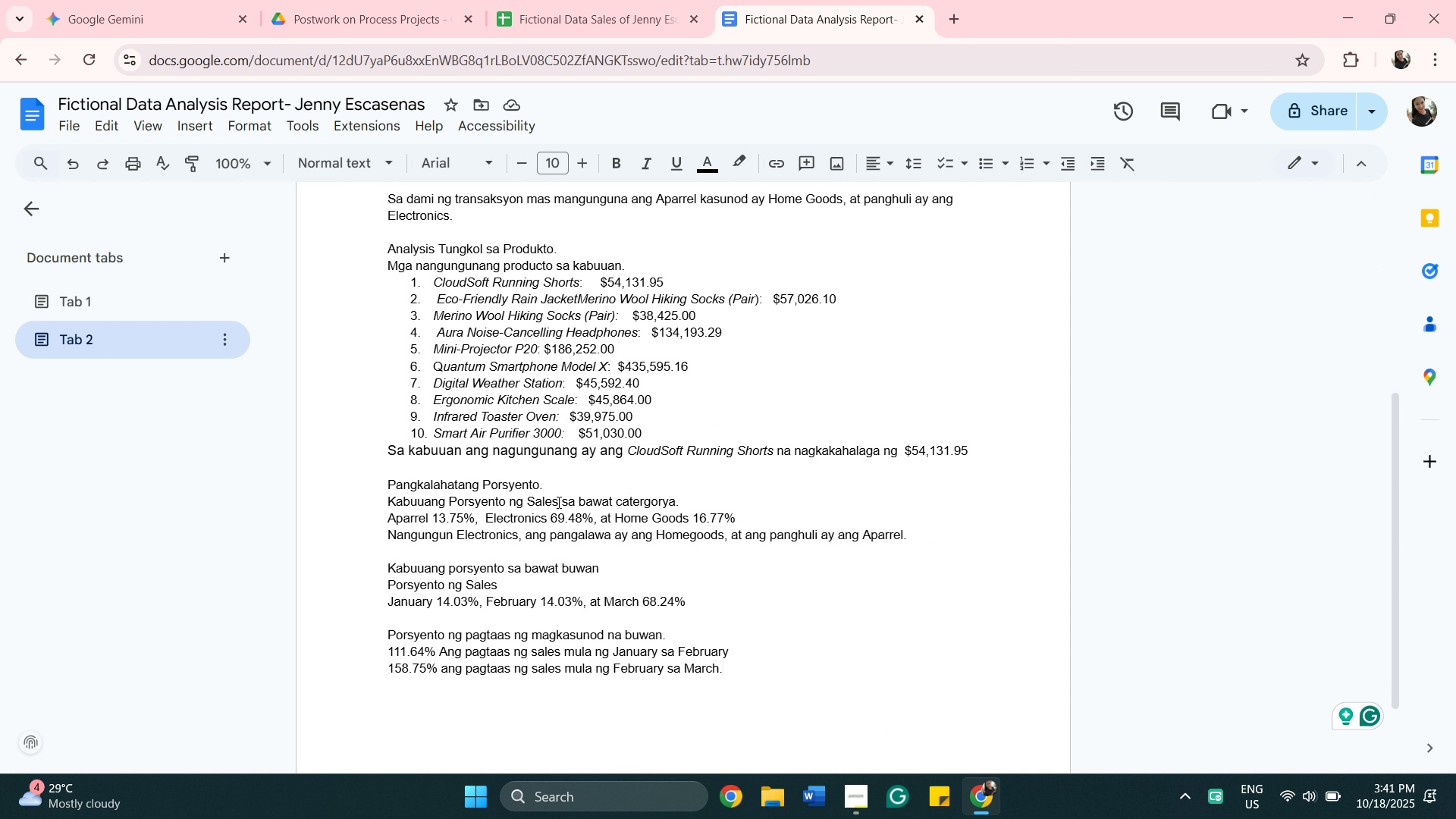 
left_click([559, 482])
 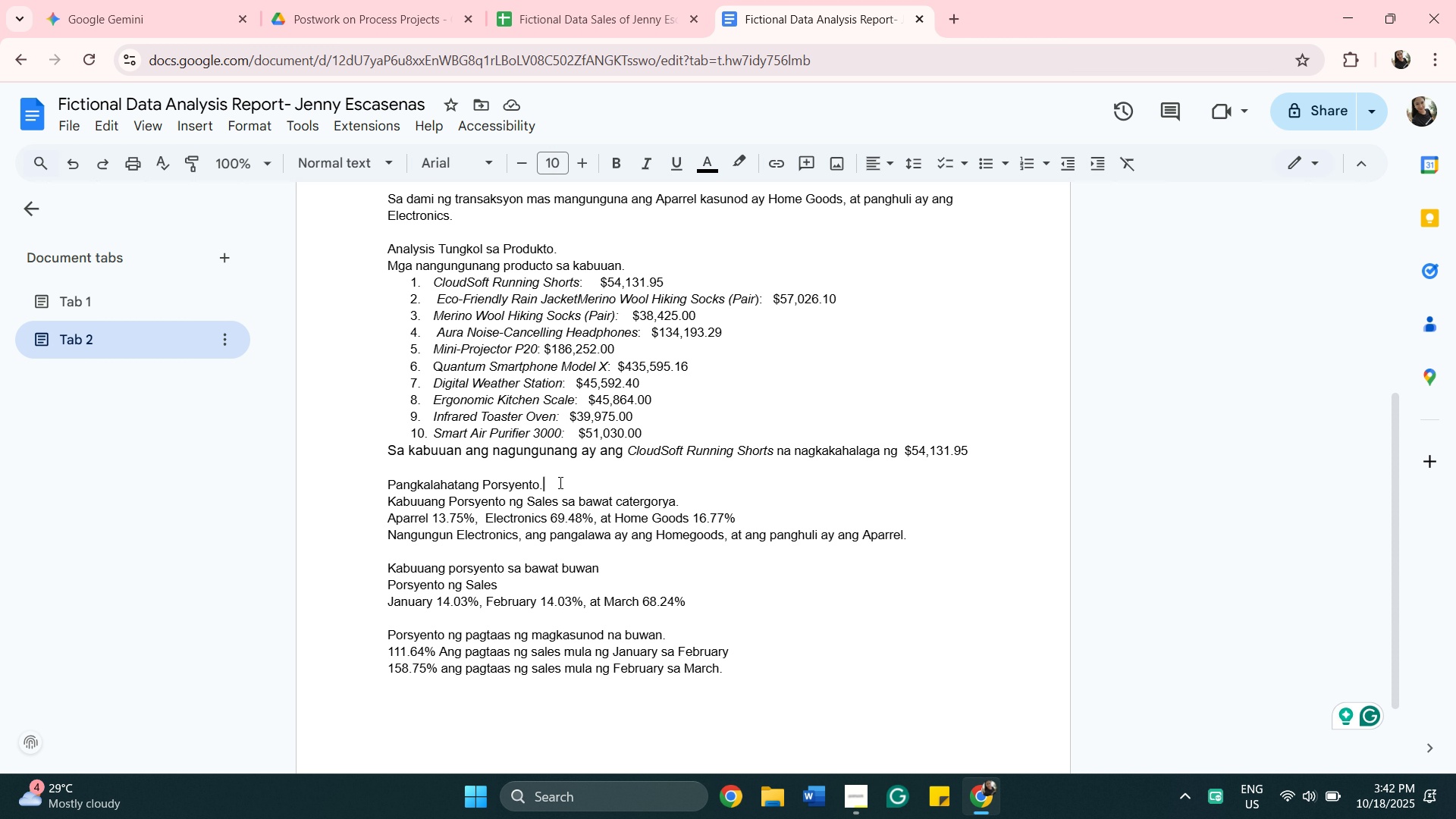 
scroll: coordinate [623, 565], scroll_direction: down, amount: 1.0
 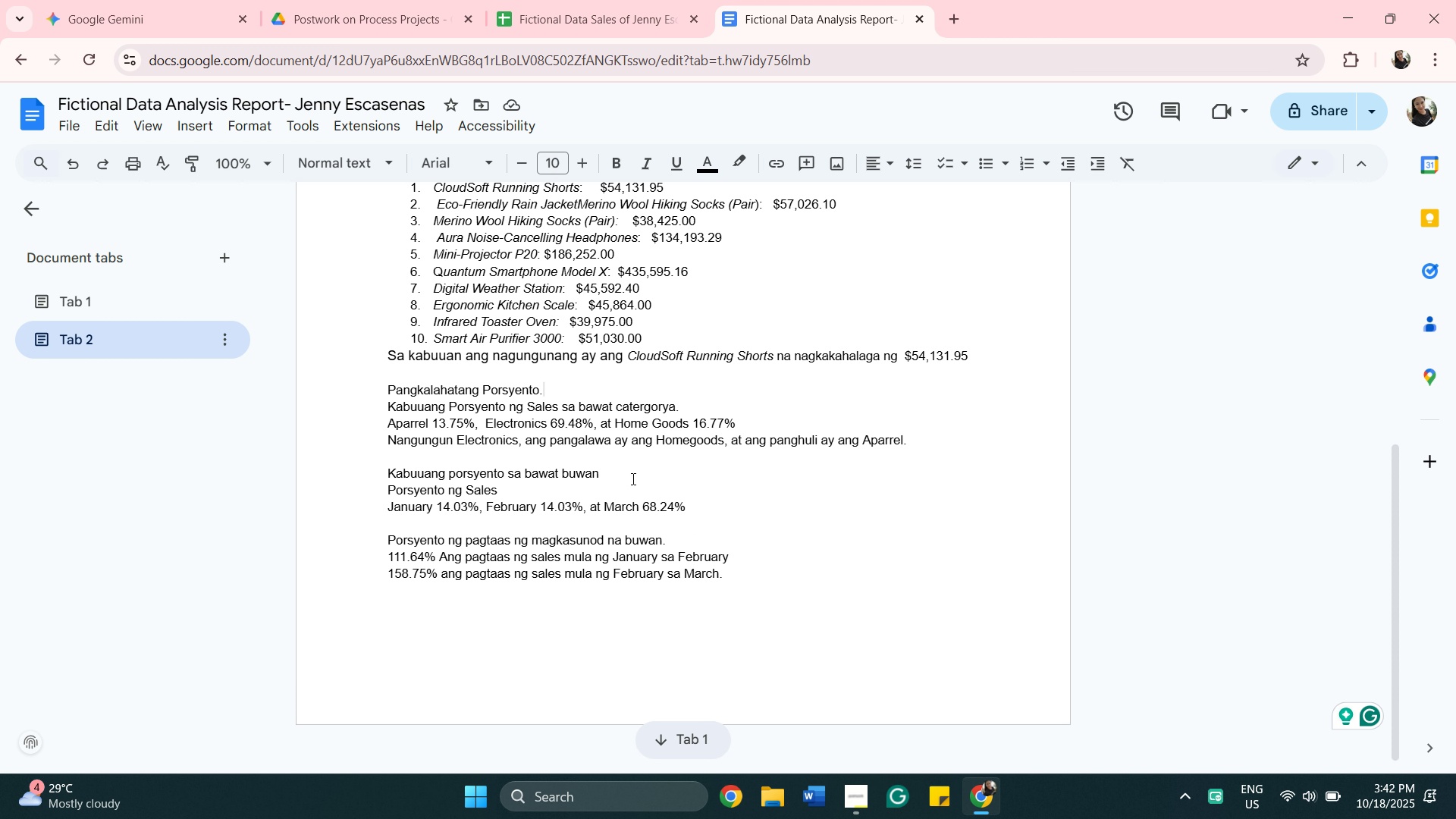 
left_click([632, 477])
 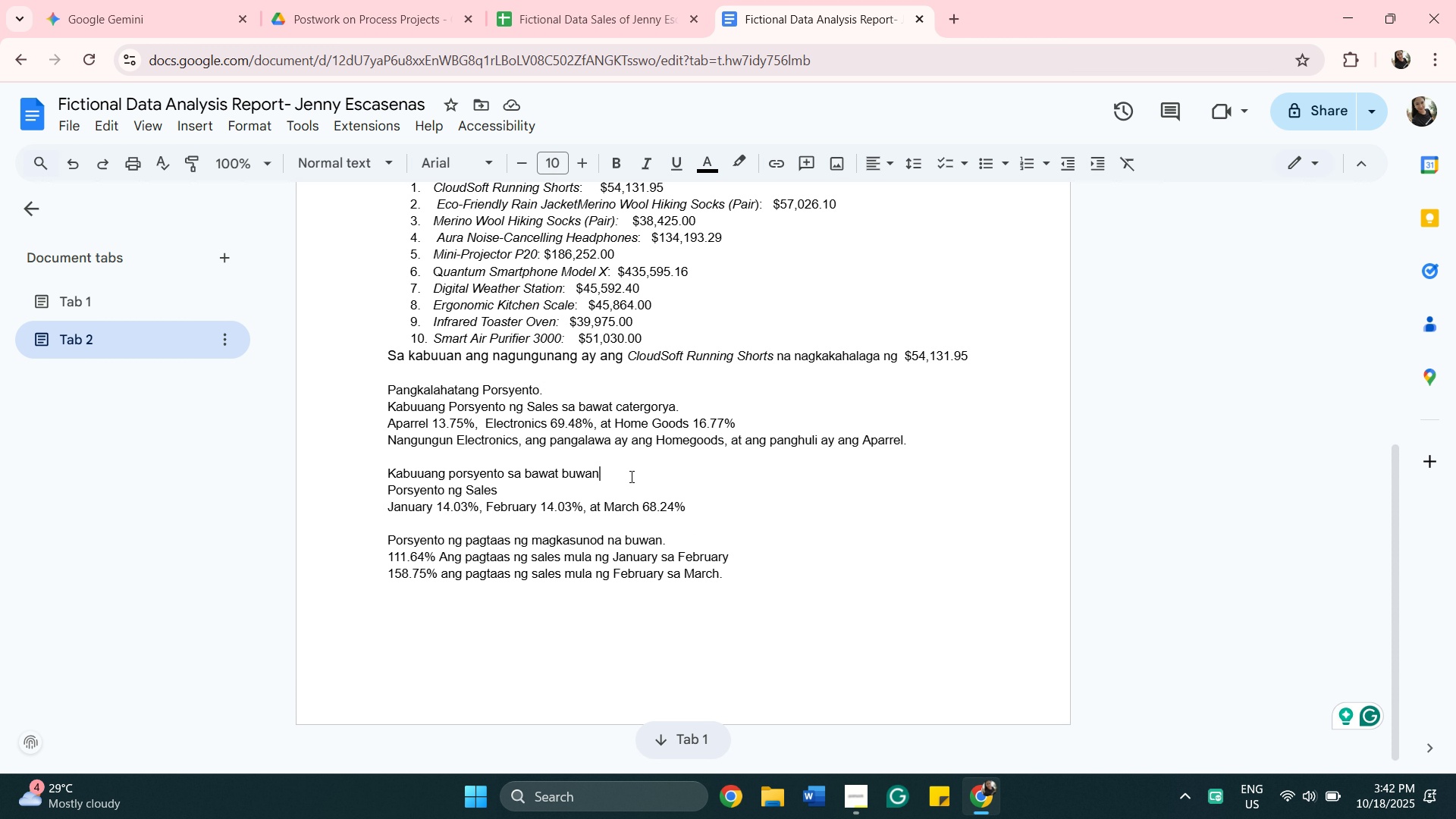 
key(Period)
 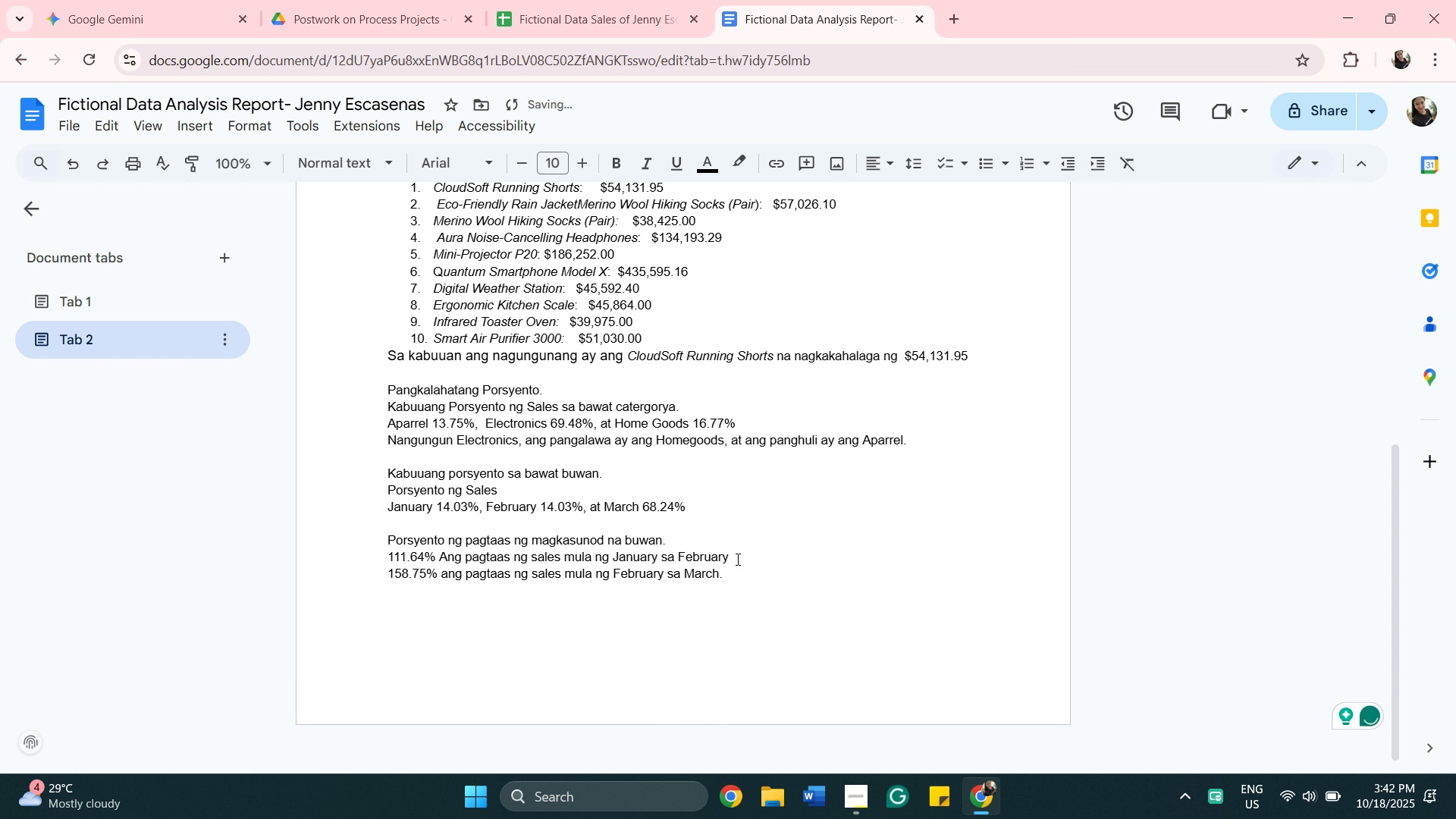 
left_click([745, 576])
 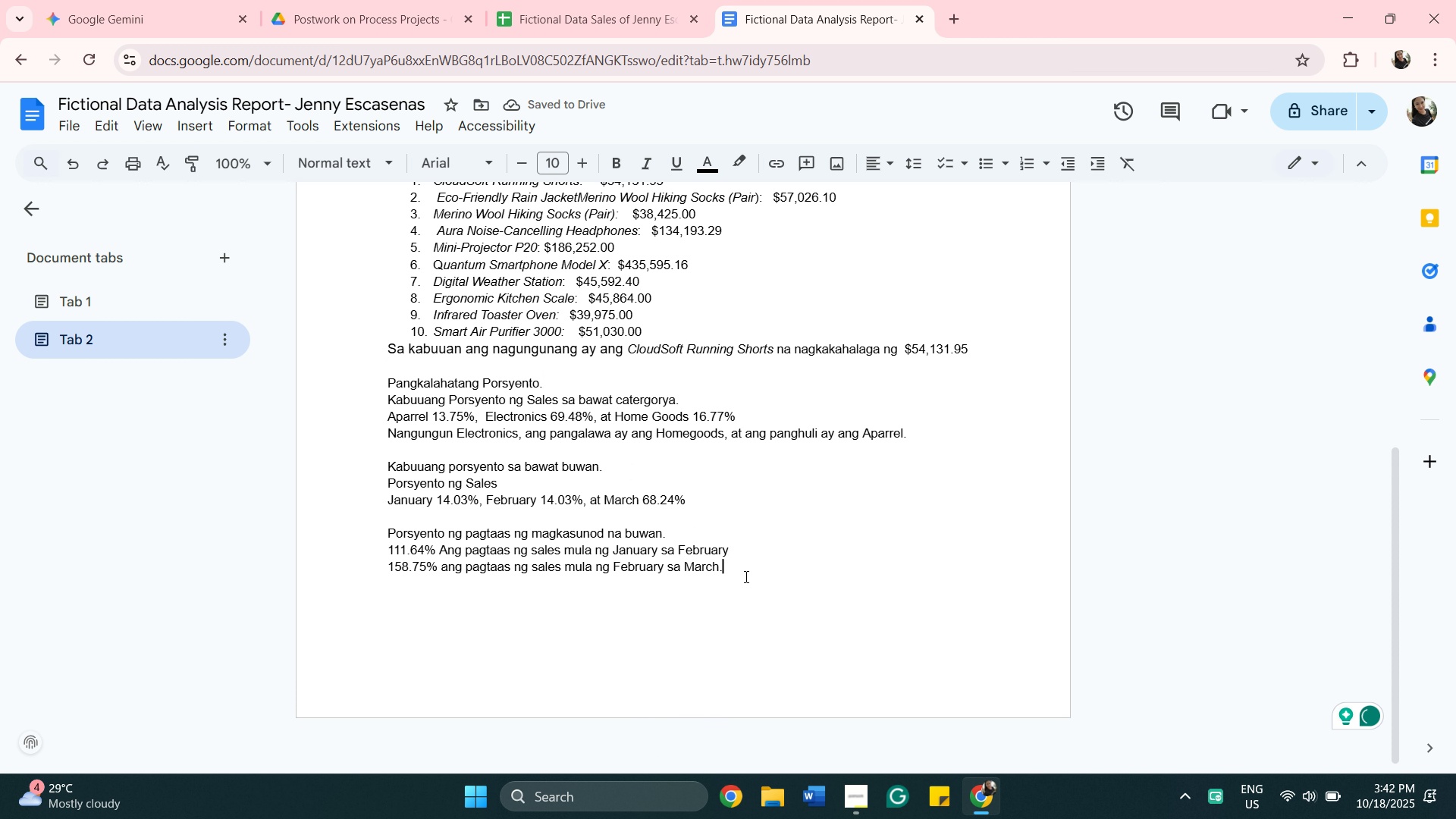 
scroll: coordinate [745, 576], scroll_direction: down, amount: 3.0
 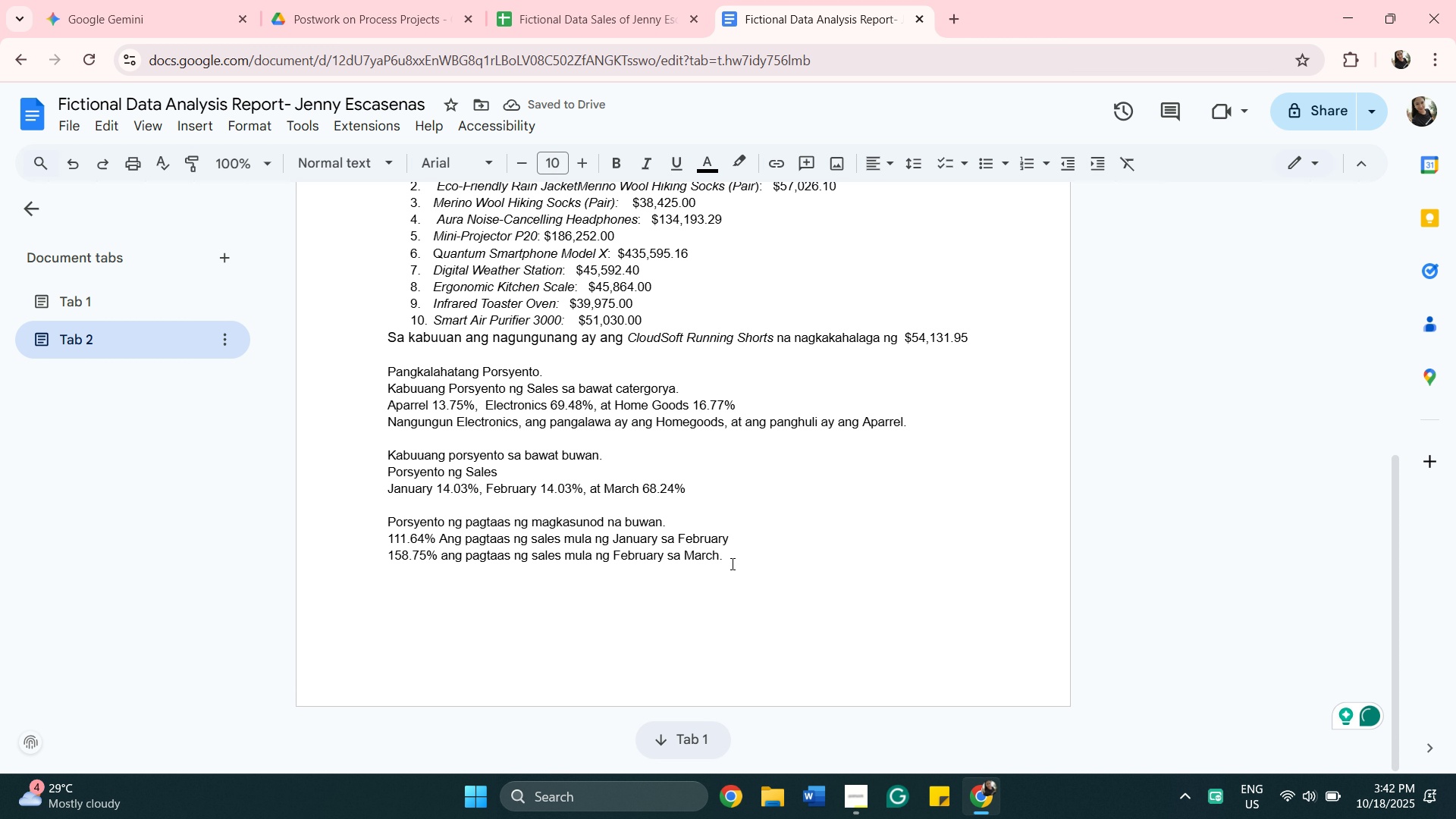 
key(Enter)
 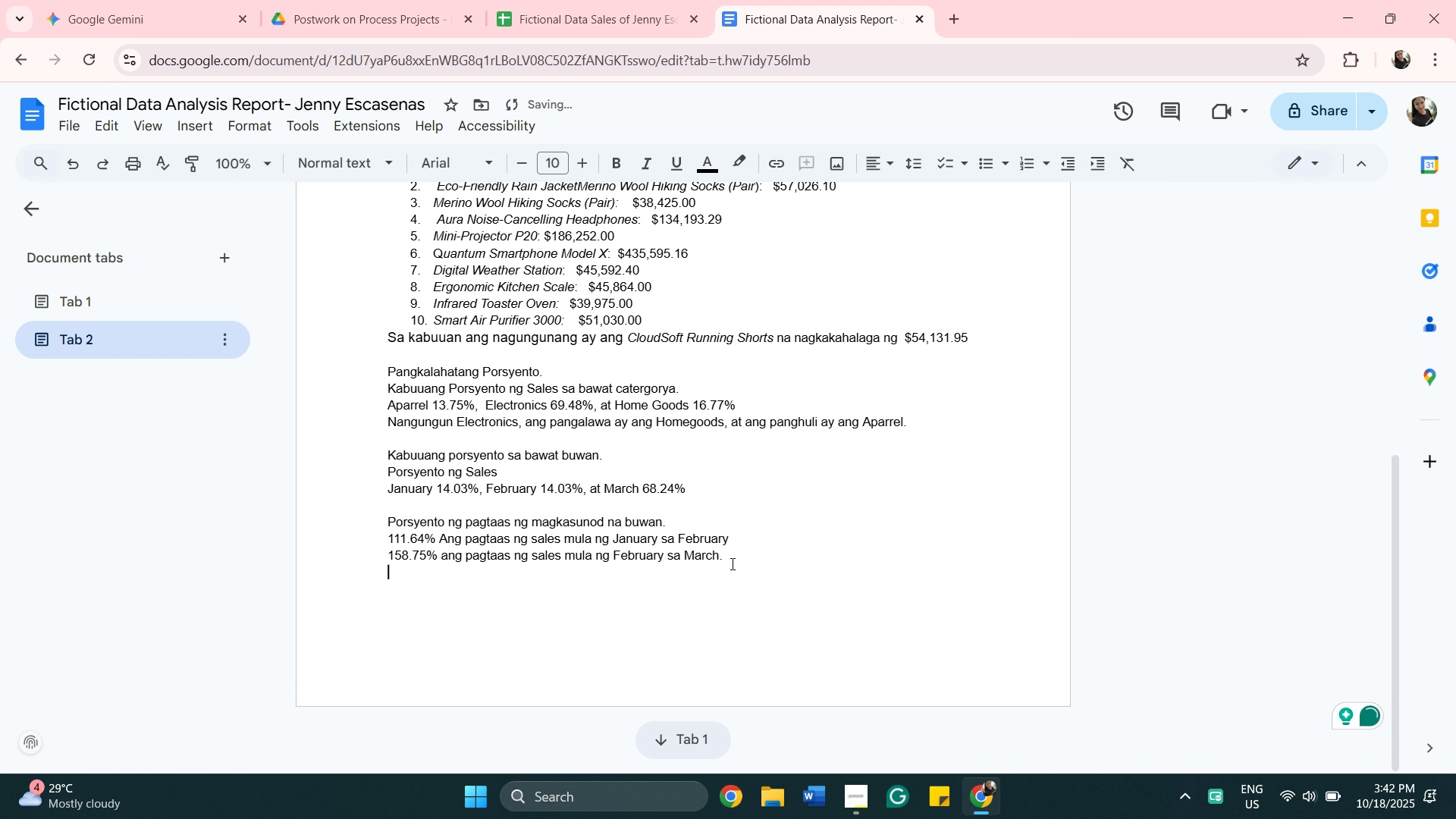 
key(Enter)
 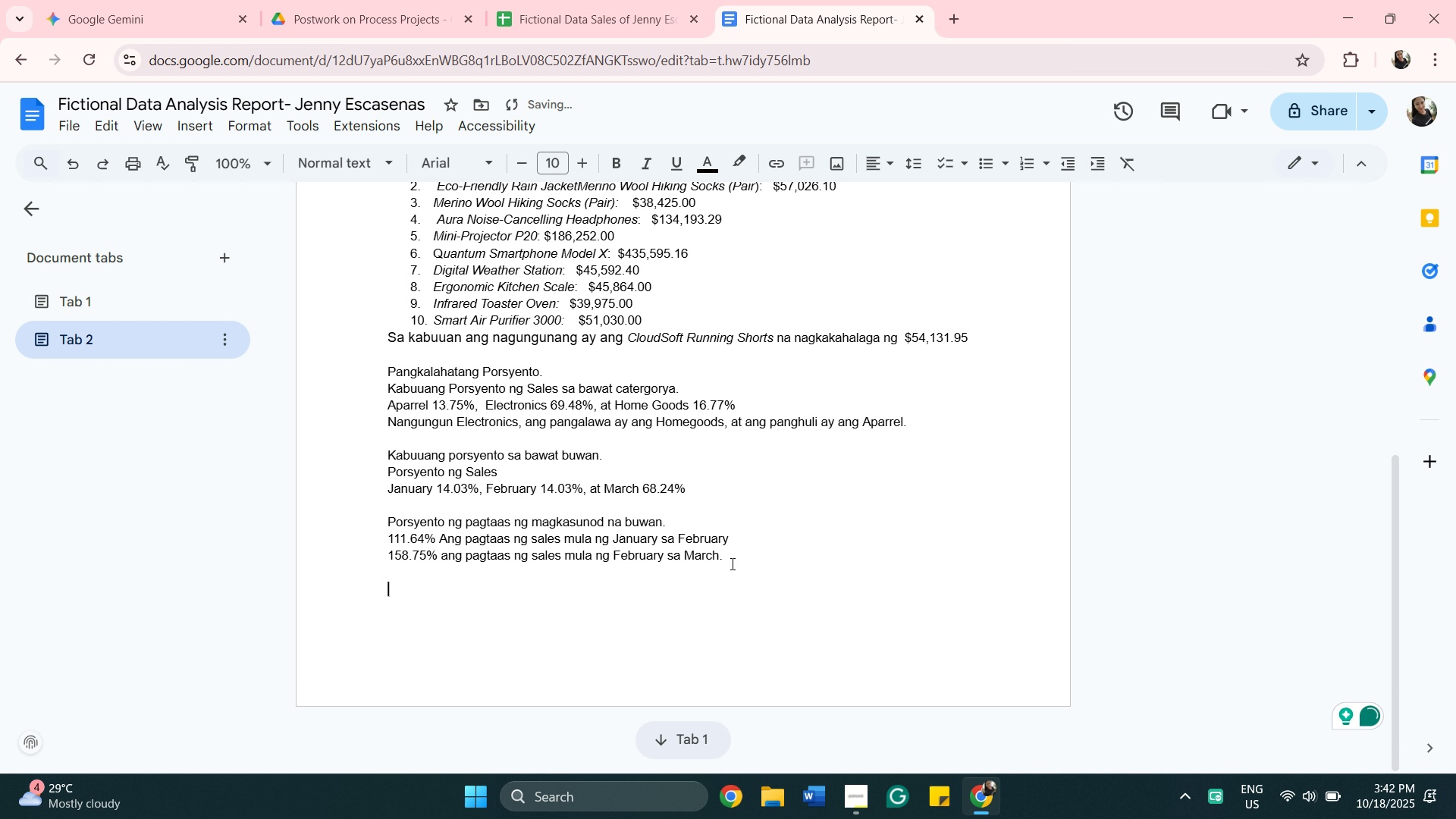 
type(Poy)
key(Backspace)
type(r)
key(Backspace)
key(Backspace)
type(ursyento ng pagtaas sa )
 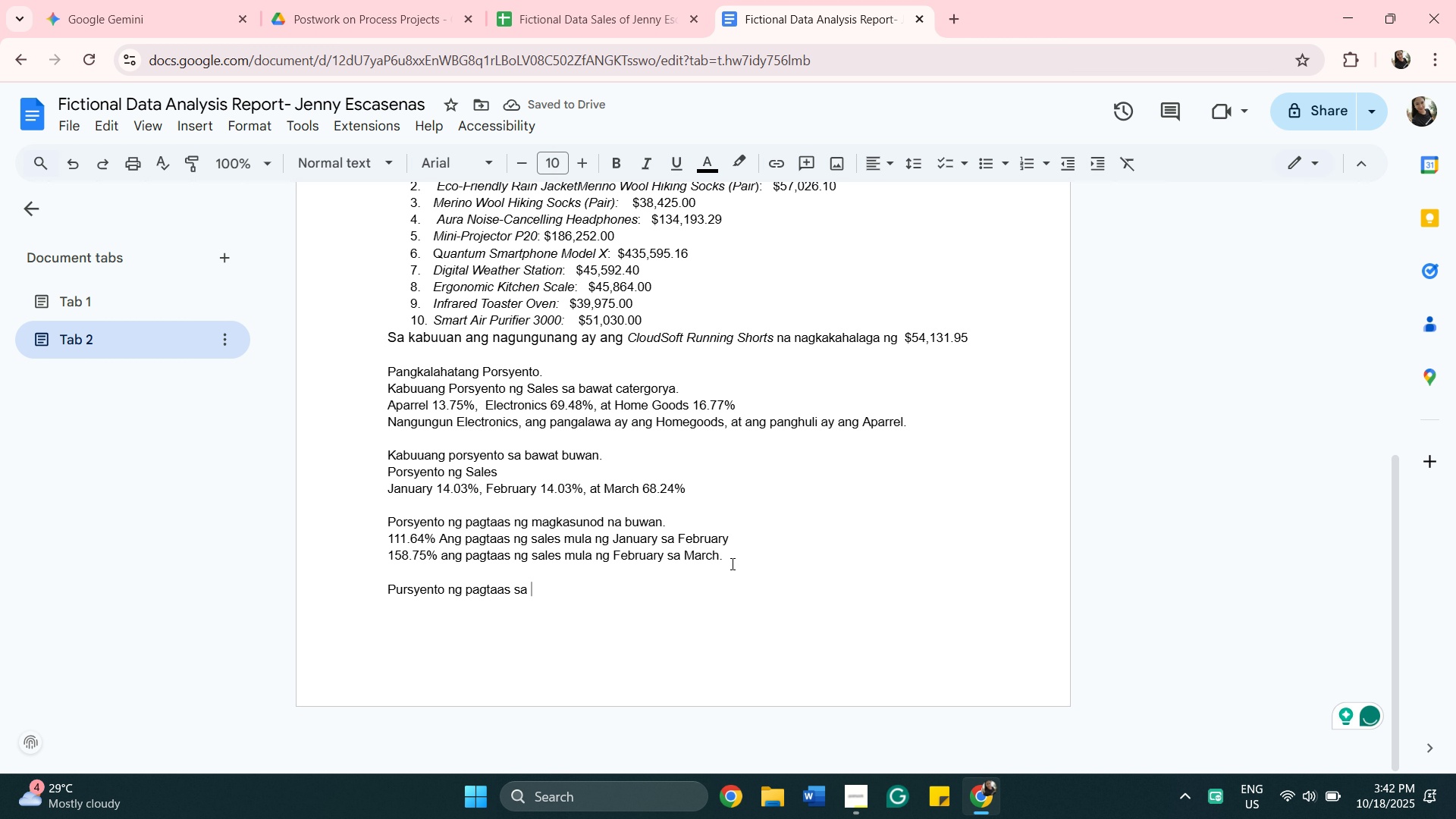 
type(bawat categorya ng )
key(Backspace)
key(Backspace)
key(Backspace)
key(Backspace)
type(.)
 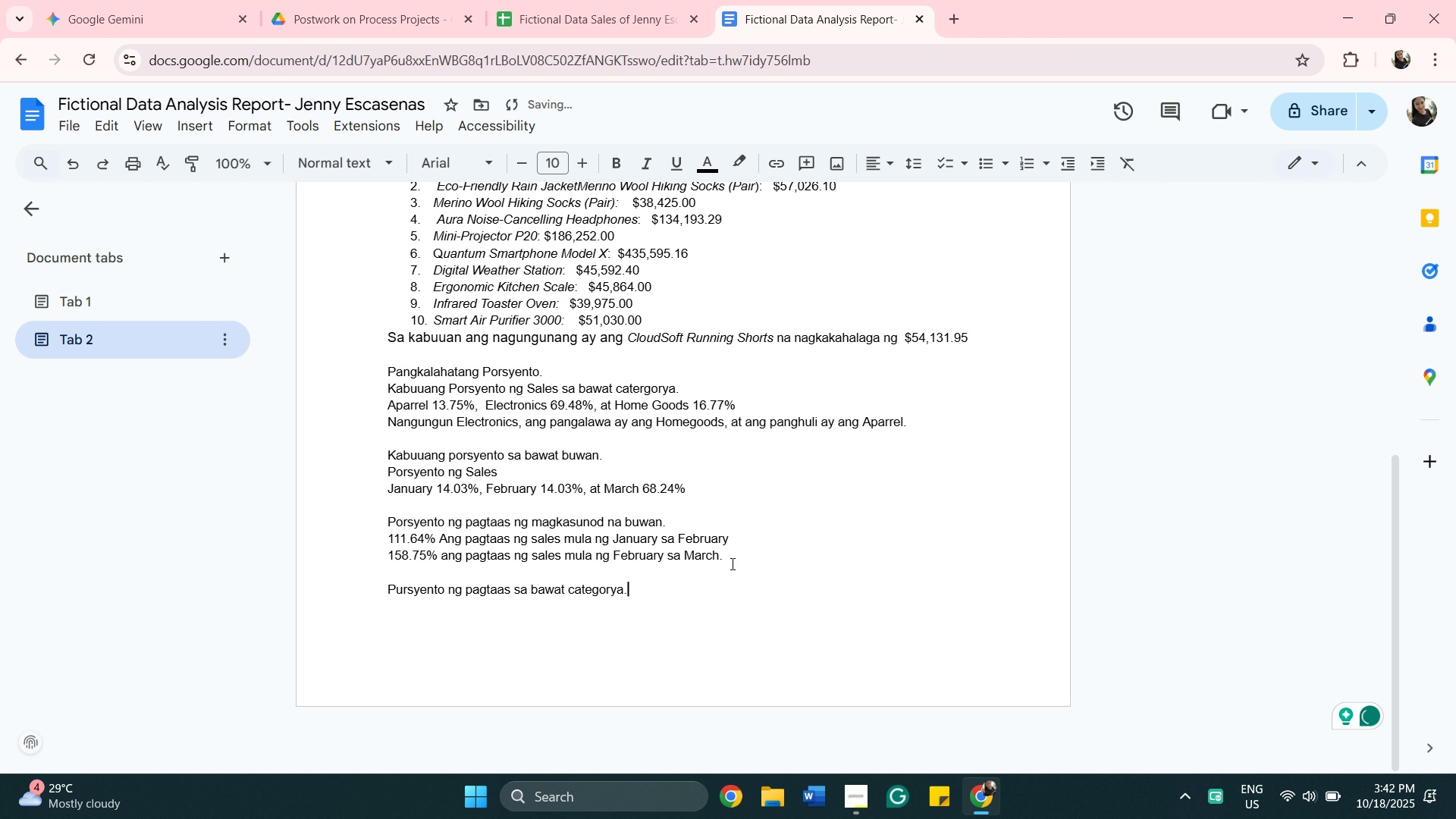 
key(Enter)
 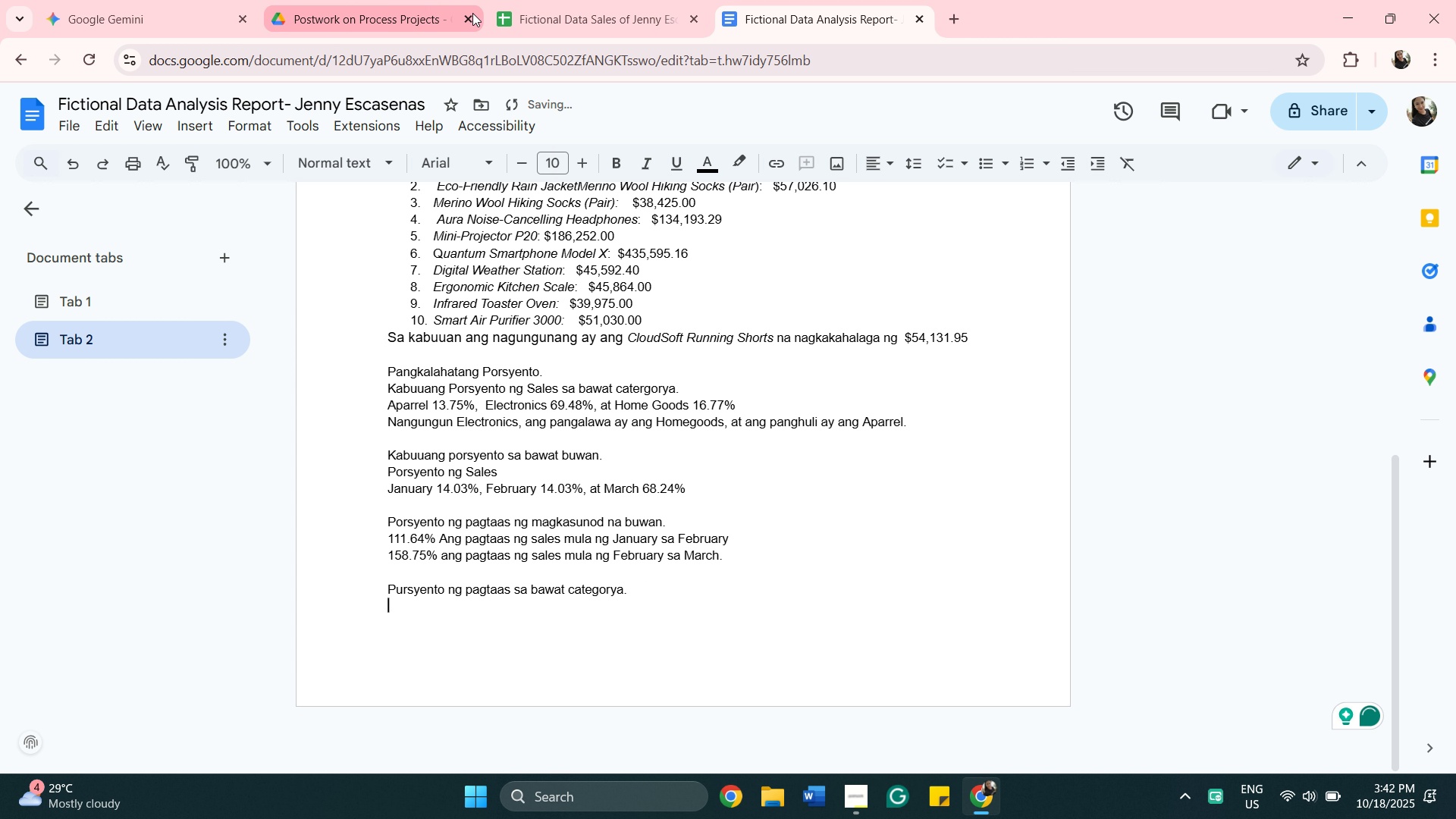 
left_click([573, 11])
 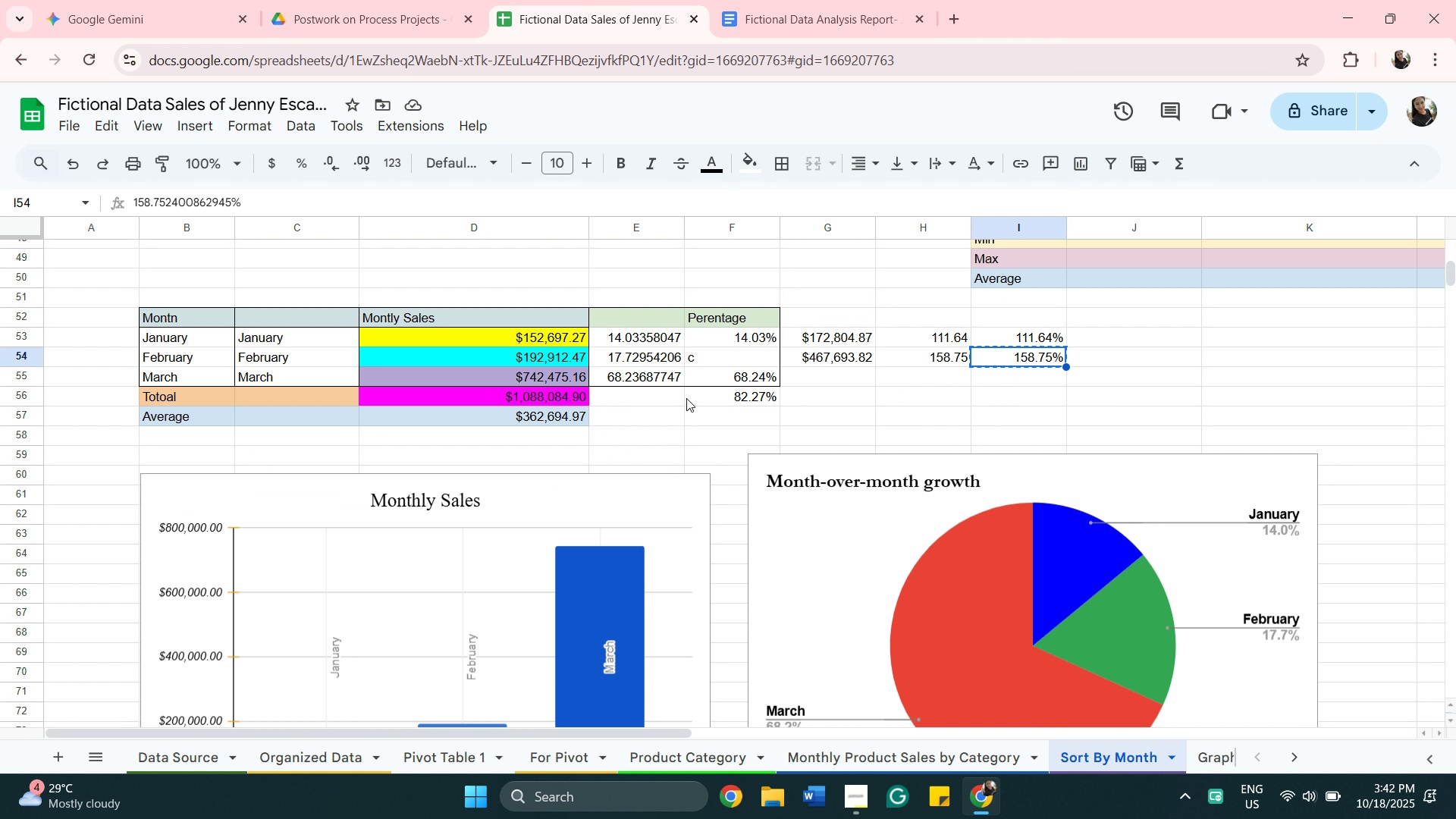 
scroll: coordinate [454, 673], scroll_direction: down, amount: 2.0
 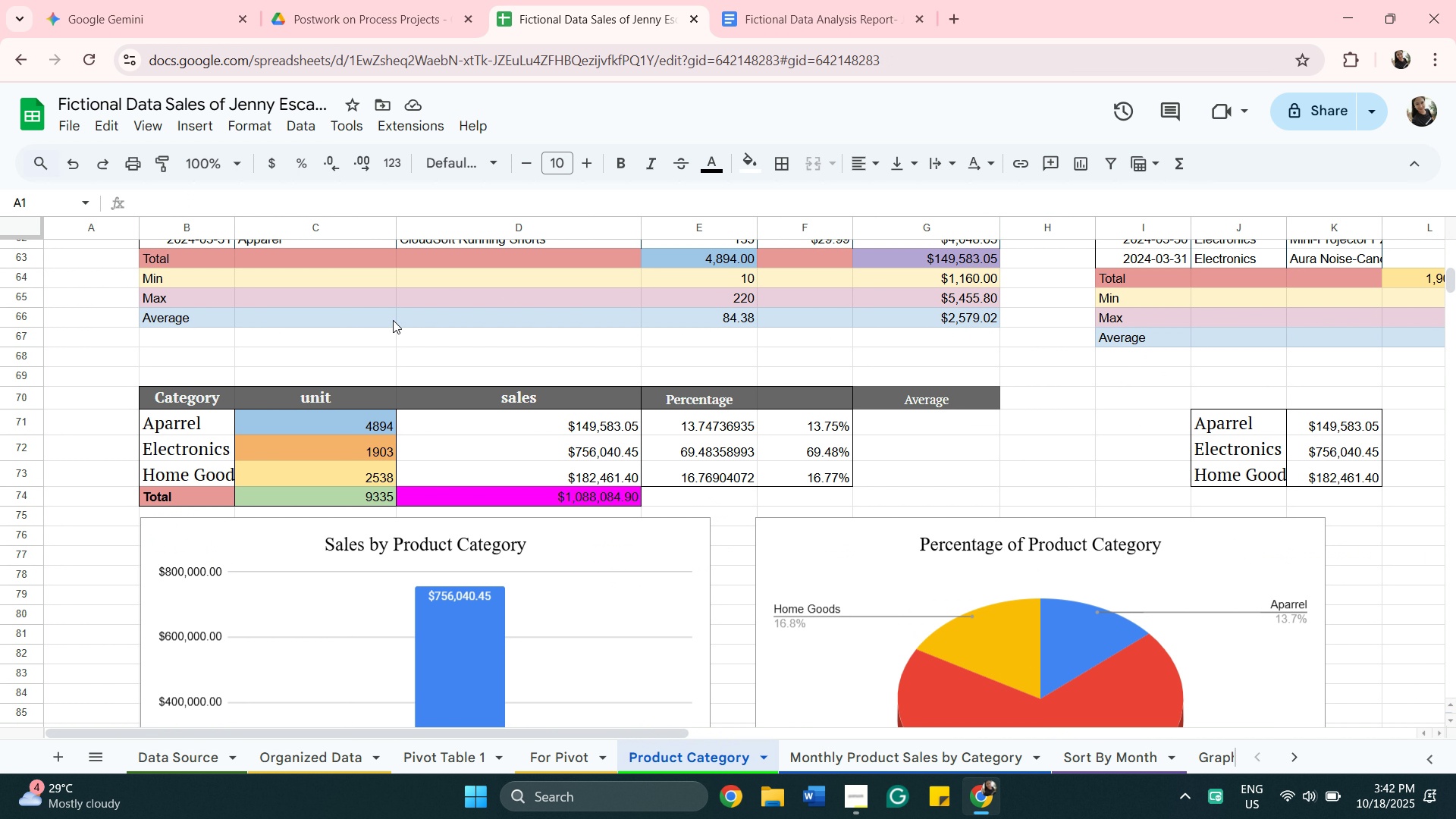 
wait(9.43)
 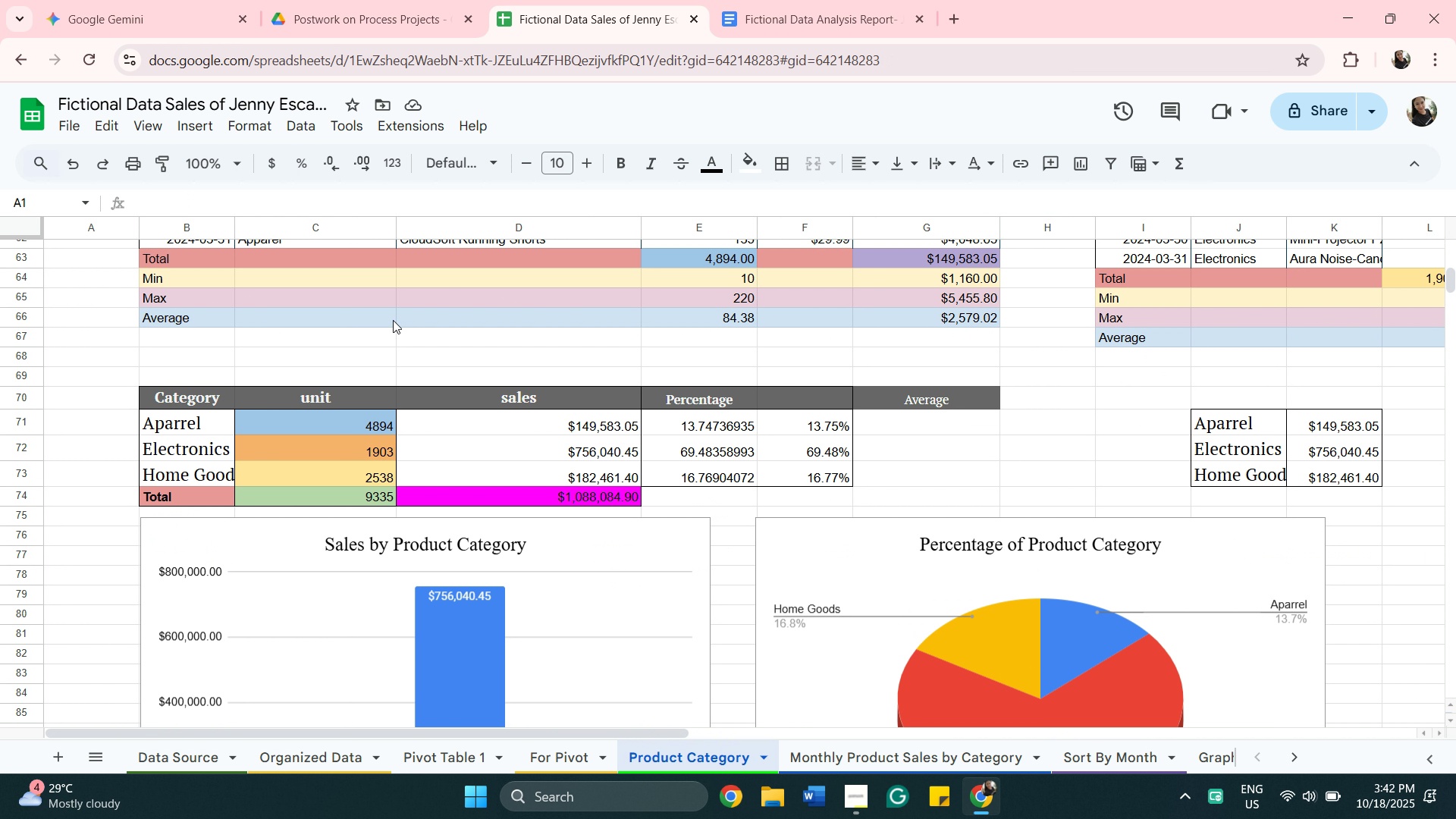 
left_click([187, 425])
 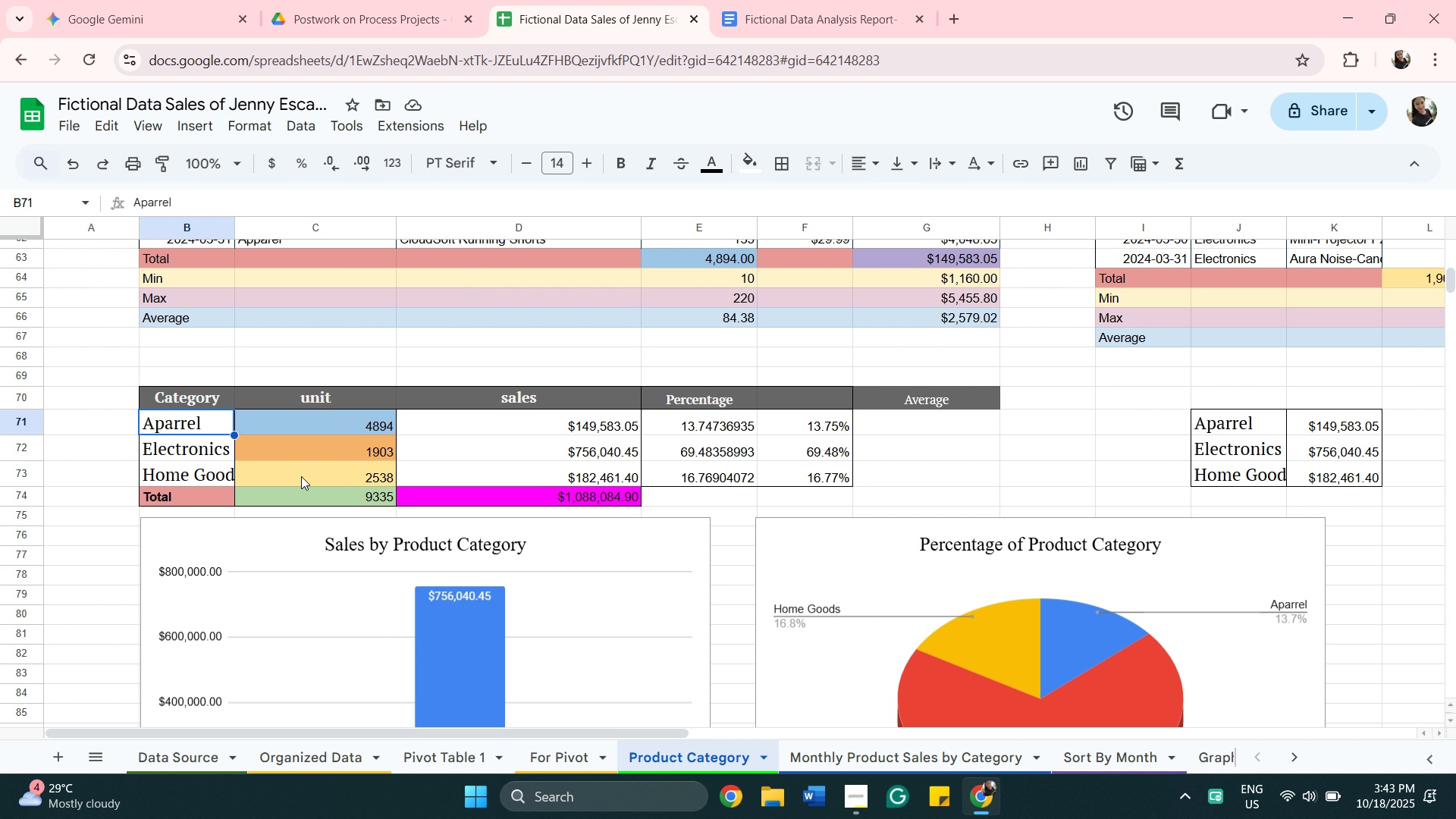 
hold_key(key=ShiftLeft, duration=0.37)
 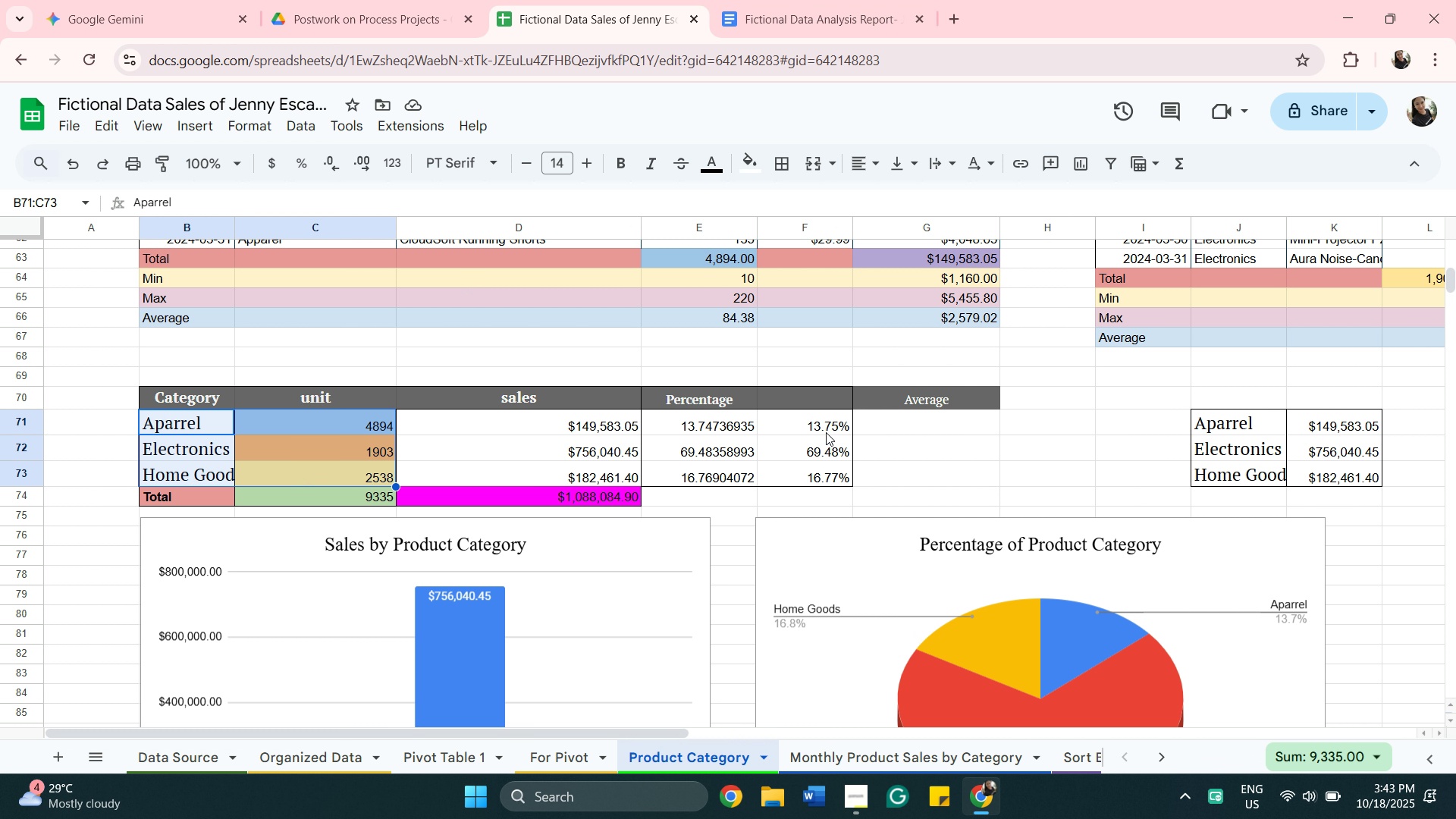 
left_click([790, 26])
 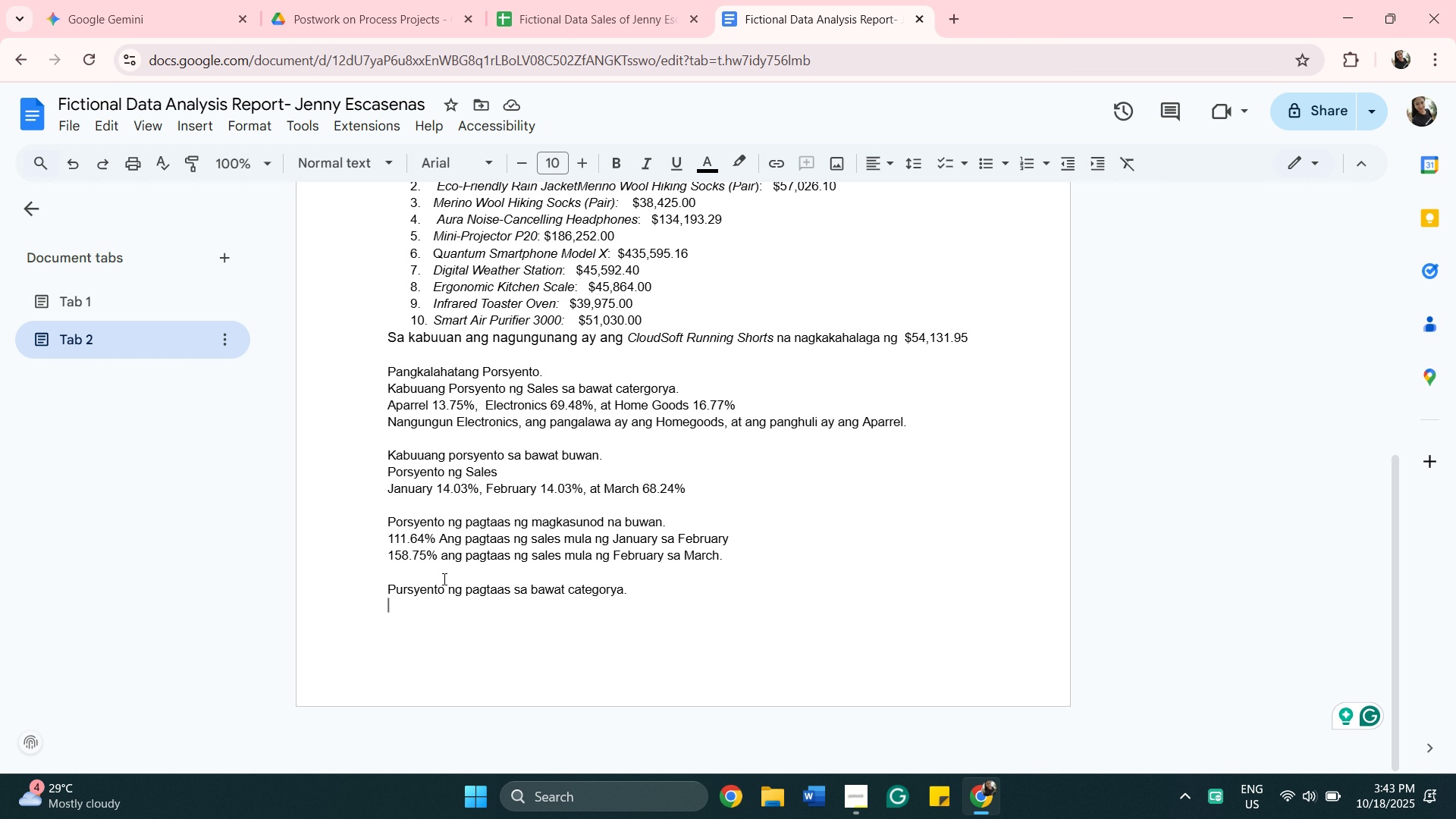 
wait(10.65)
 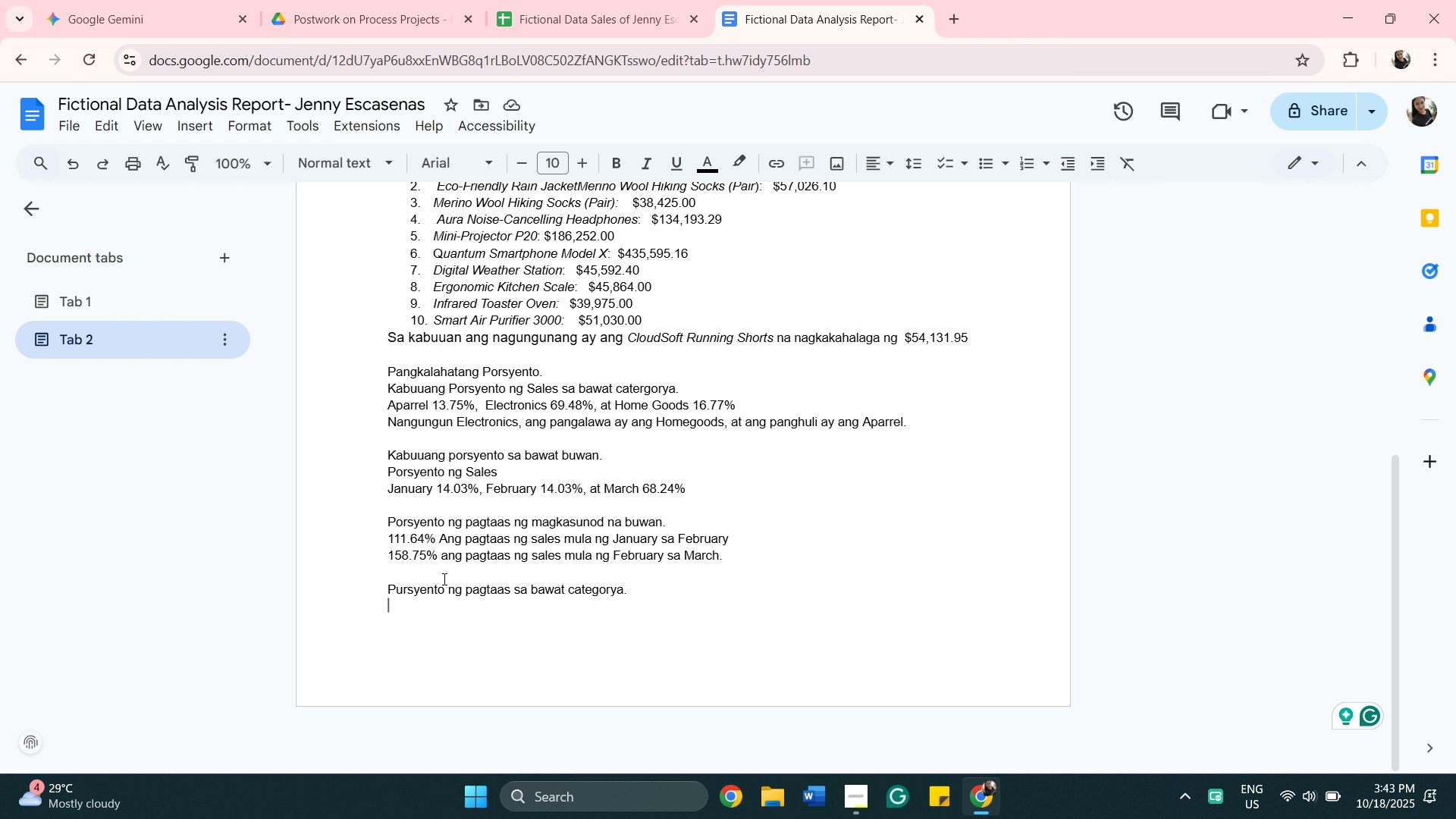 
left_click_drag(start_coordinate=[438, 614], to_coordinate=[372, 589])
 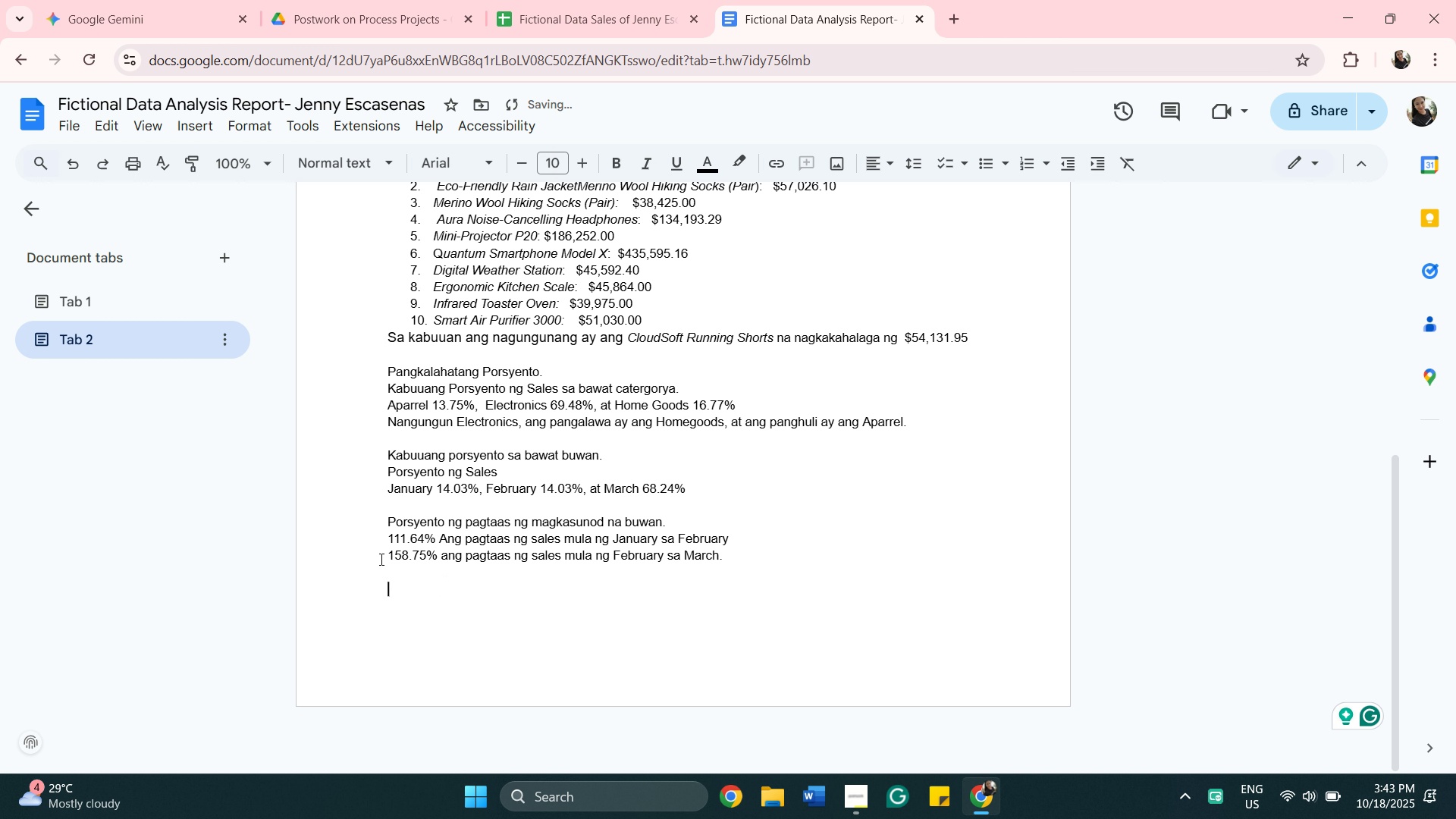 
key(Backspace)
 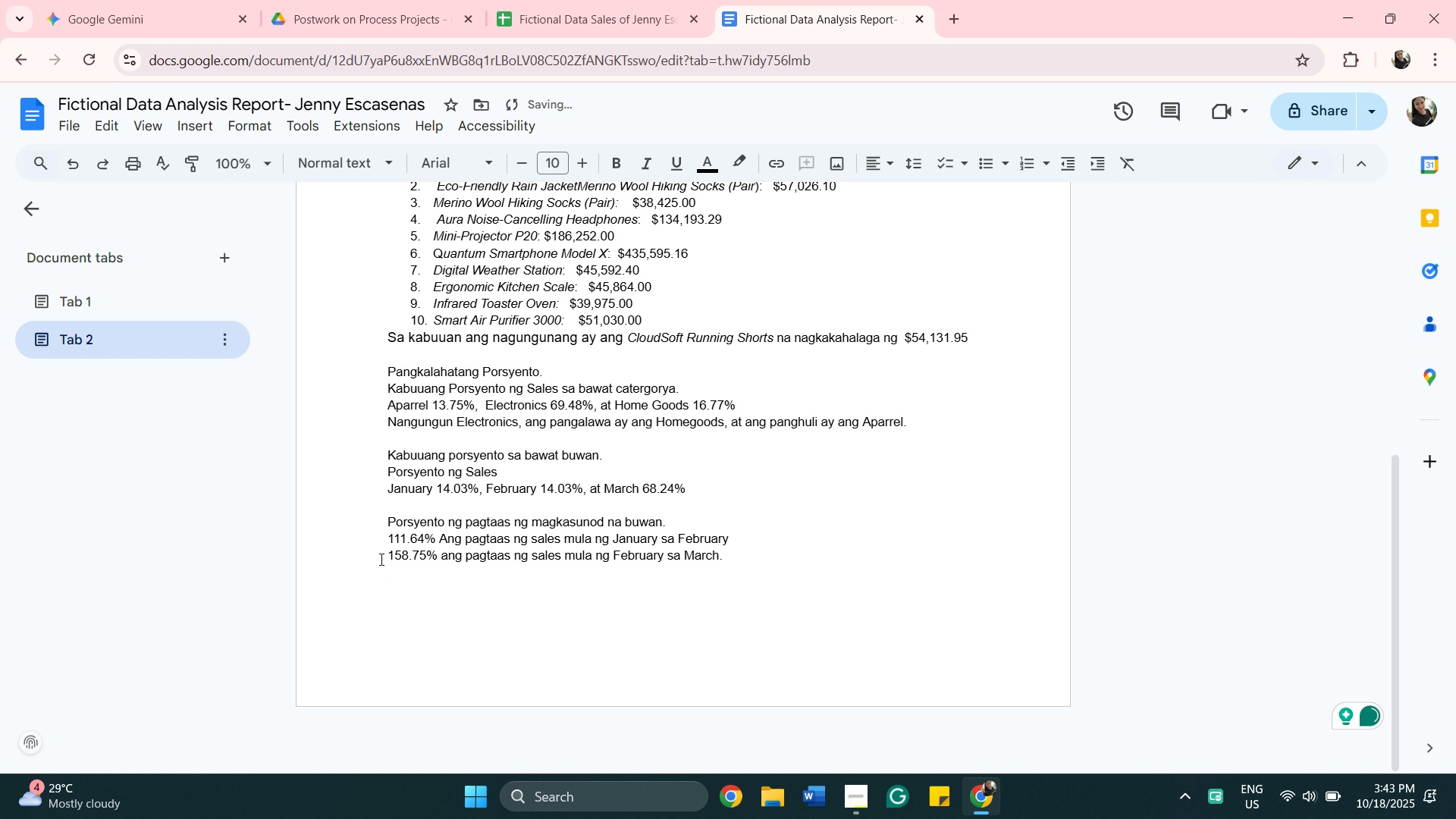 
key(Backspace)
 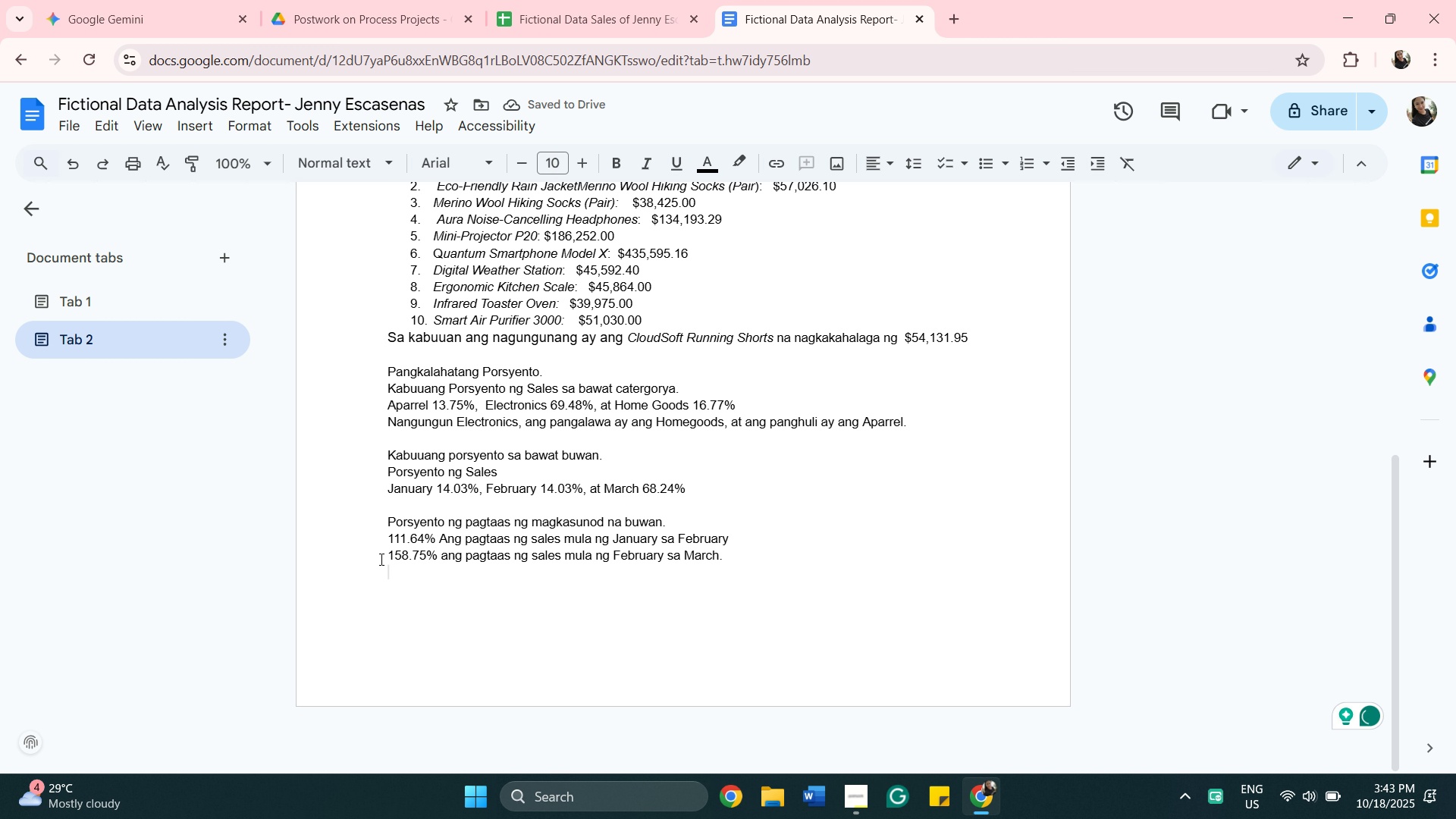 
key(Backspace)
 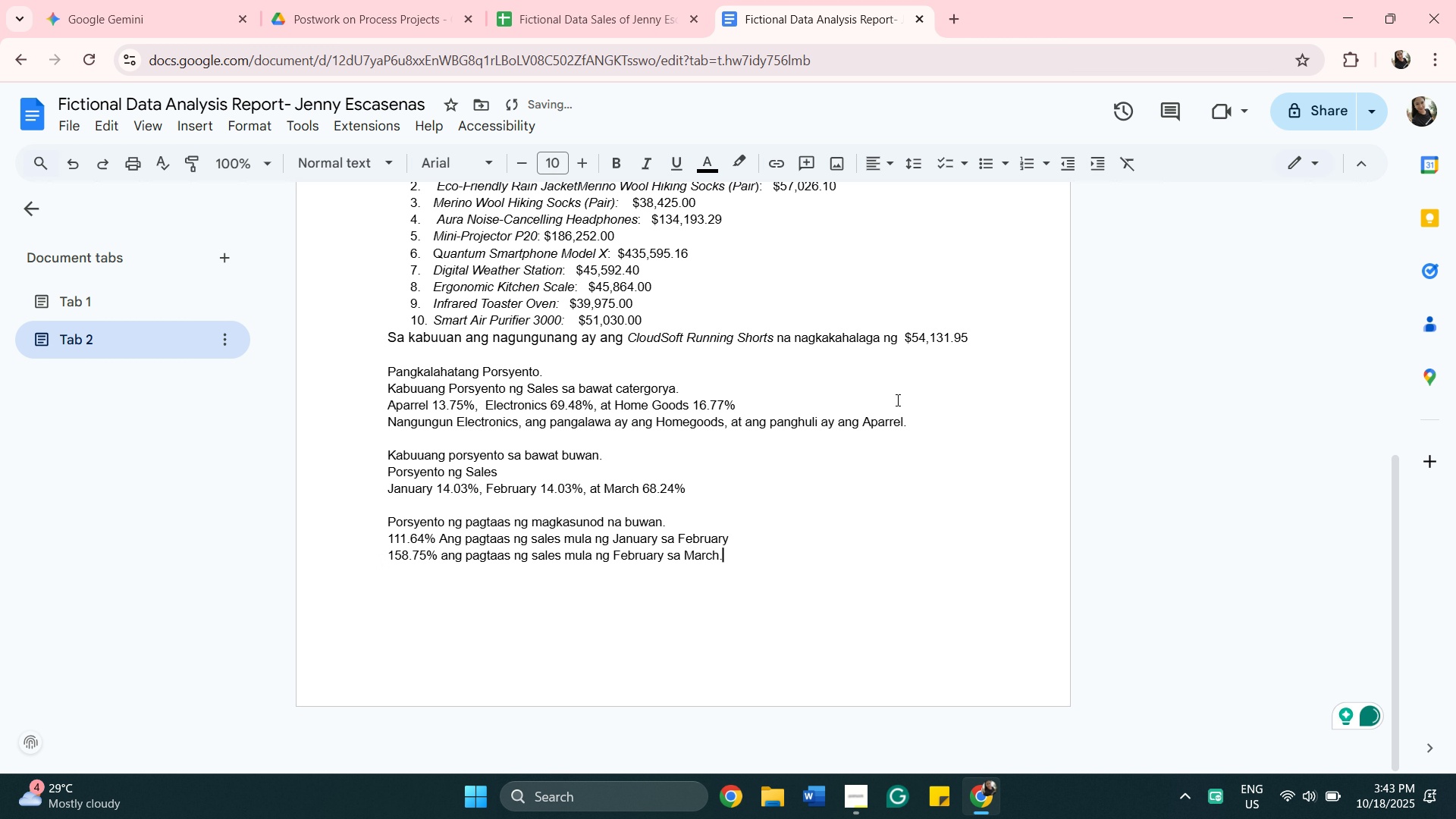 
scroll: coordinate [514, 303], scroll_direction: down, amount: 2.0
 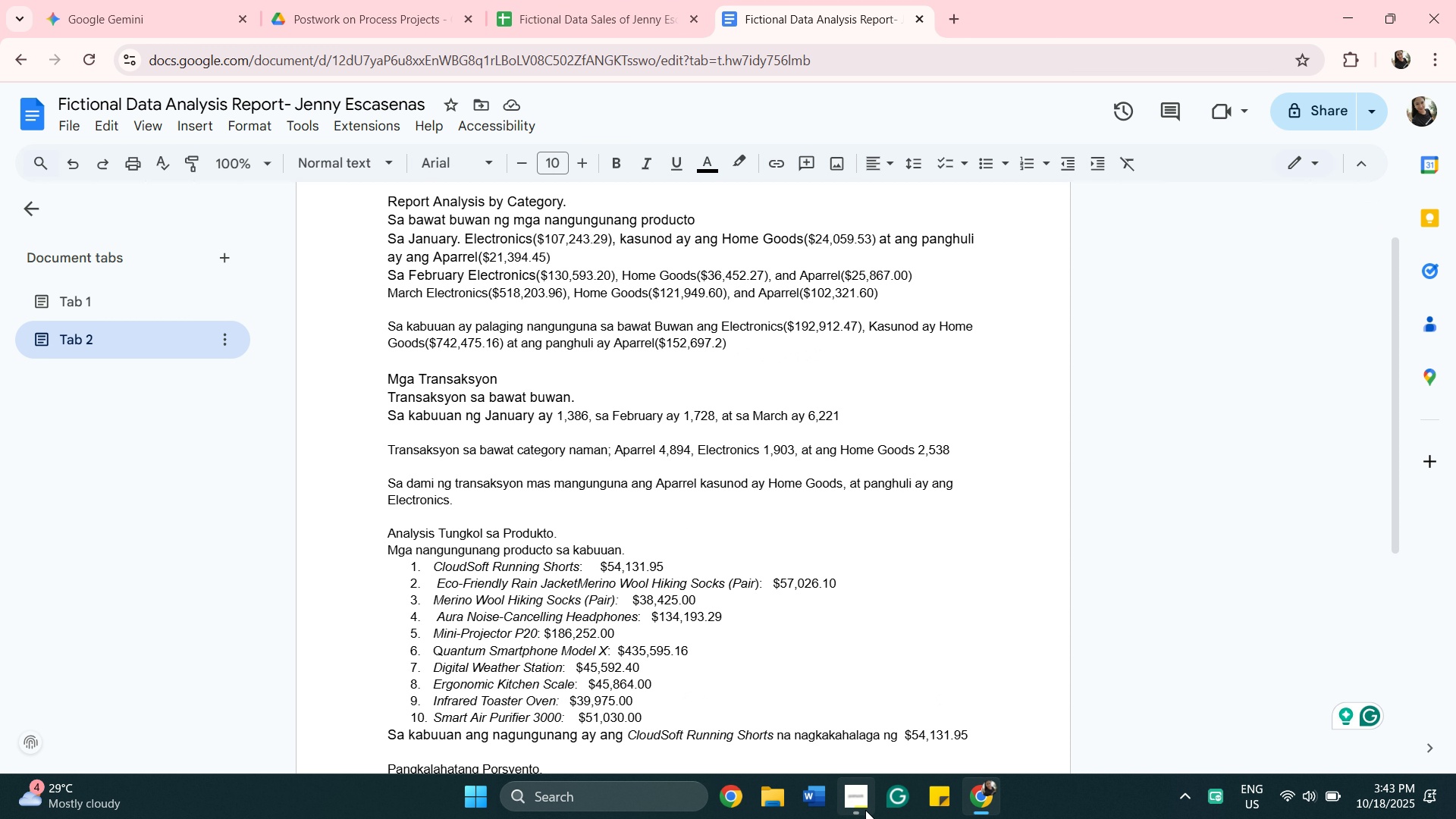 
left_click([852, 802])